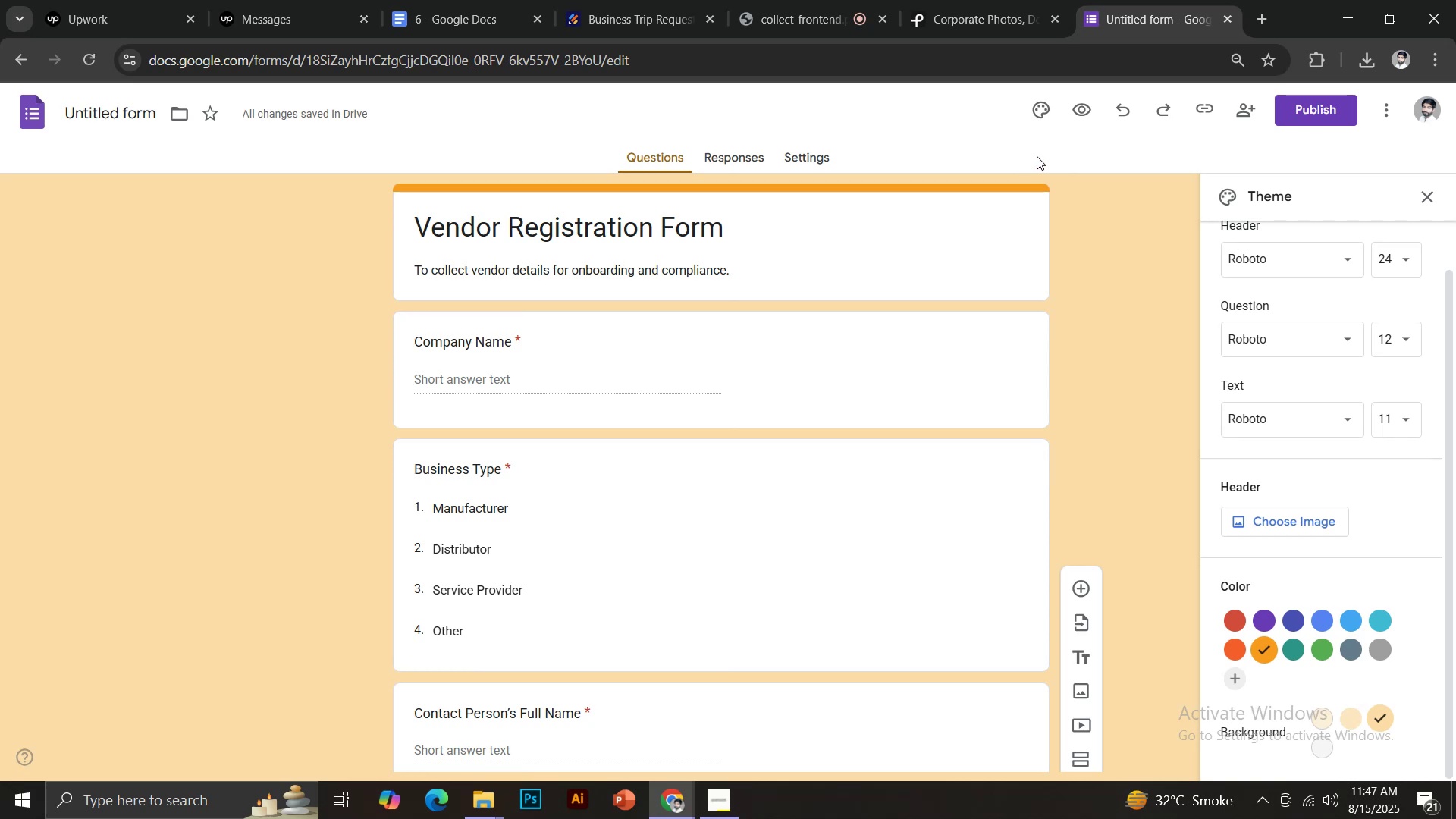 
left_click([1081, 108])
 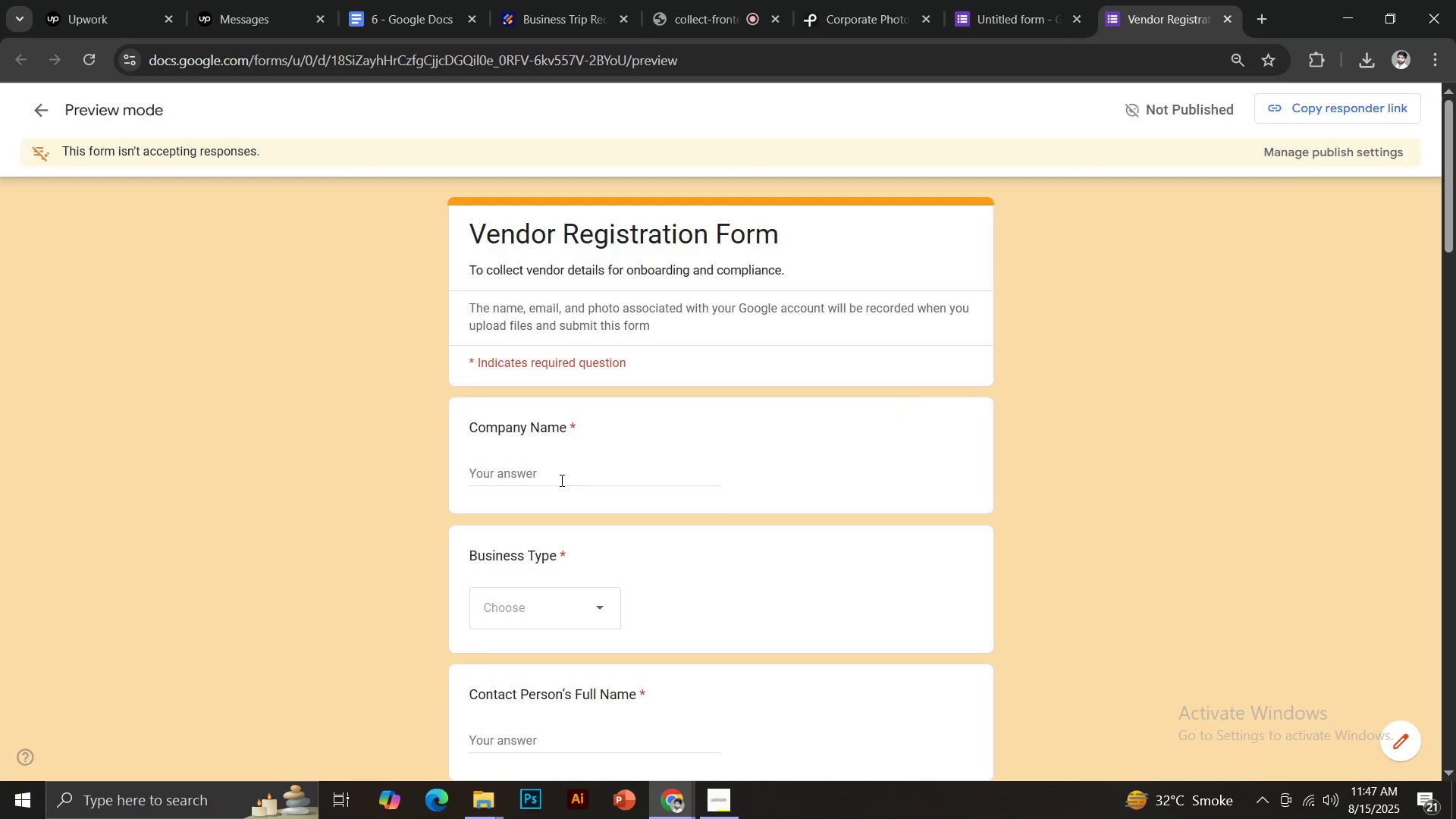 
left_click([550, 475])
 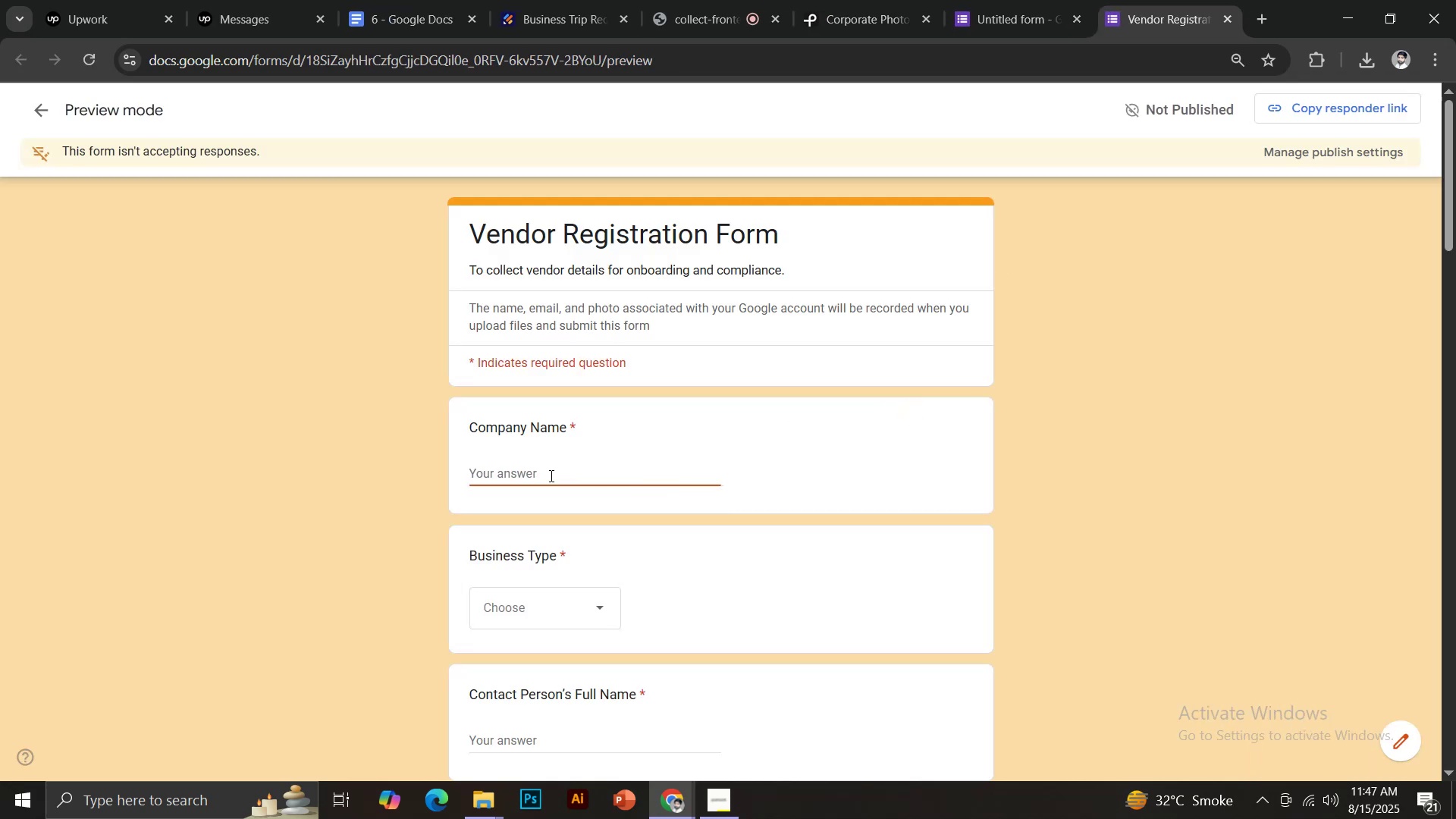 
type(Test)
 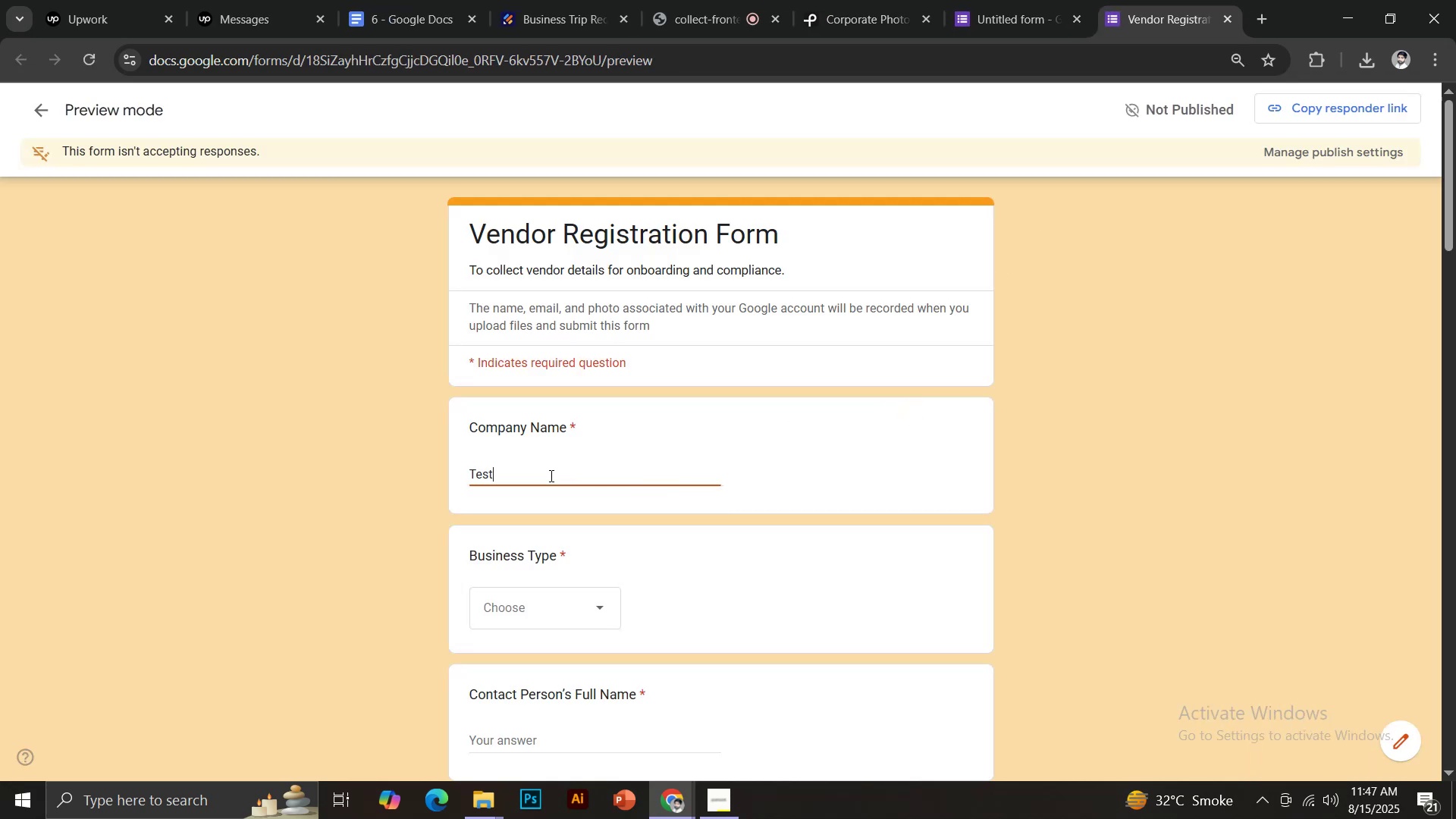 
key(Control+ControlLeft)
 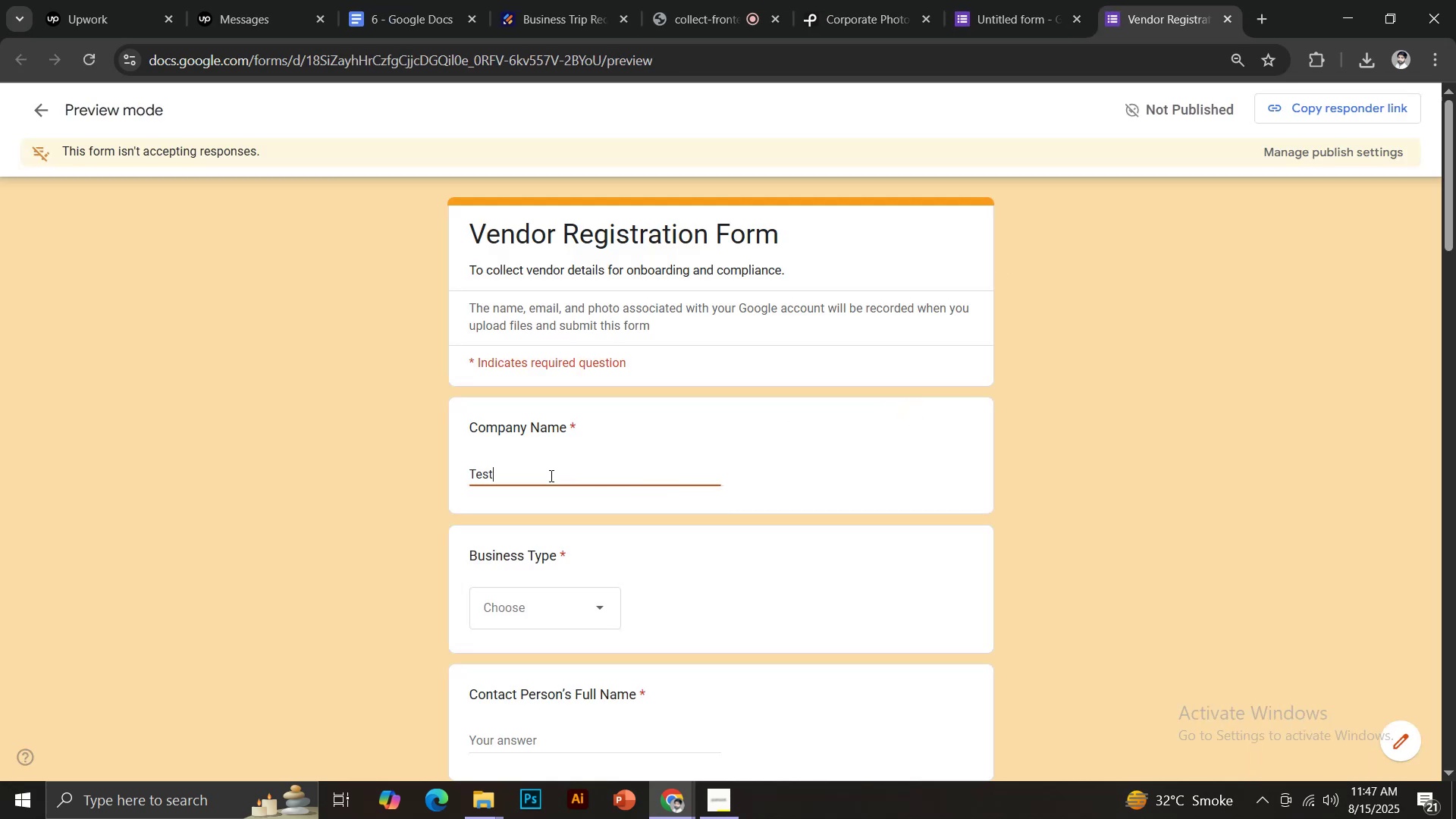 
key(Control+A)
 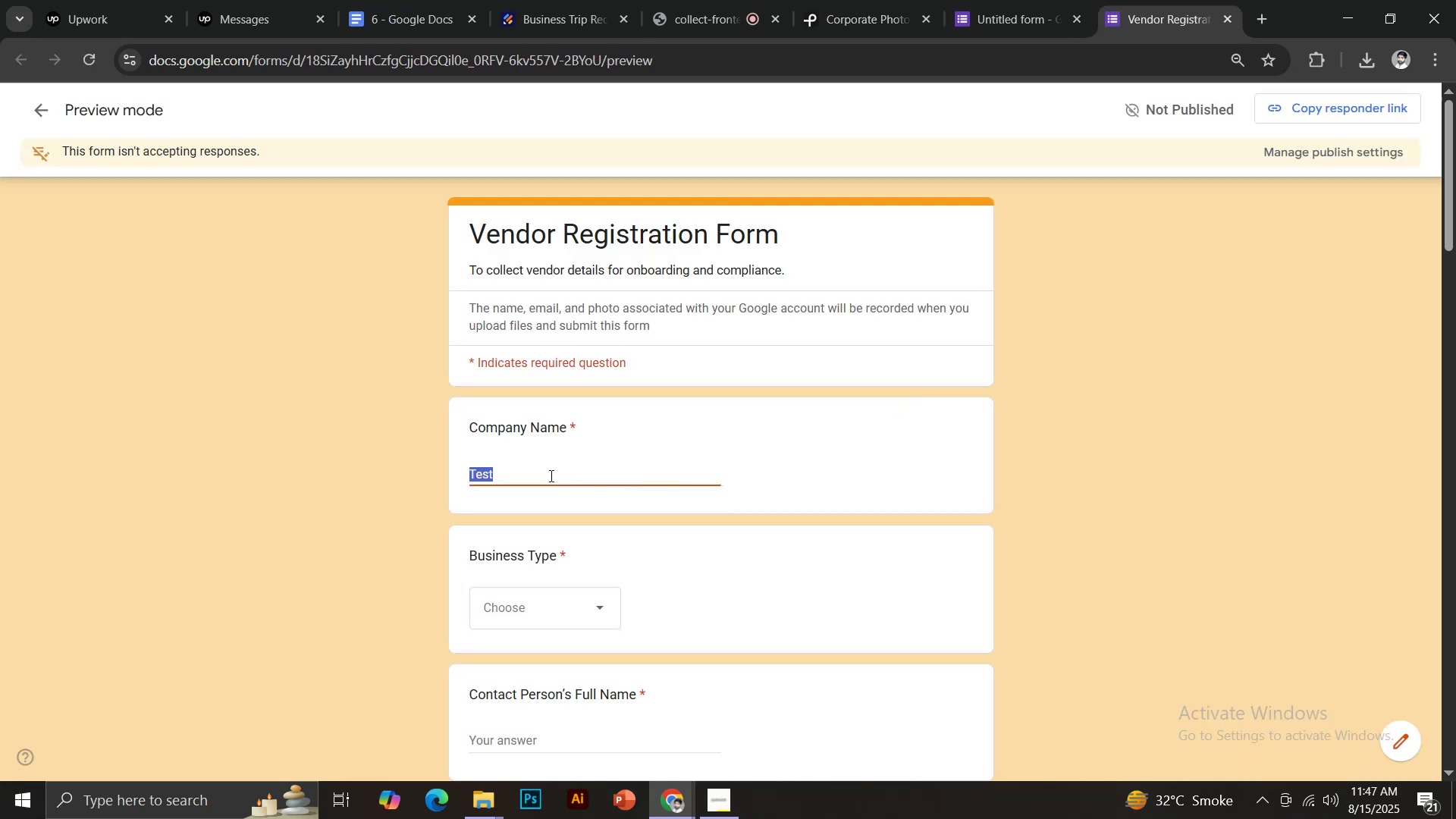 
key(Control+C)
 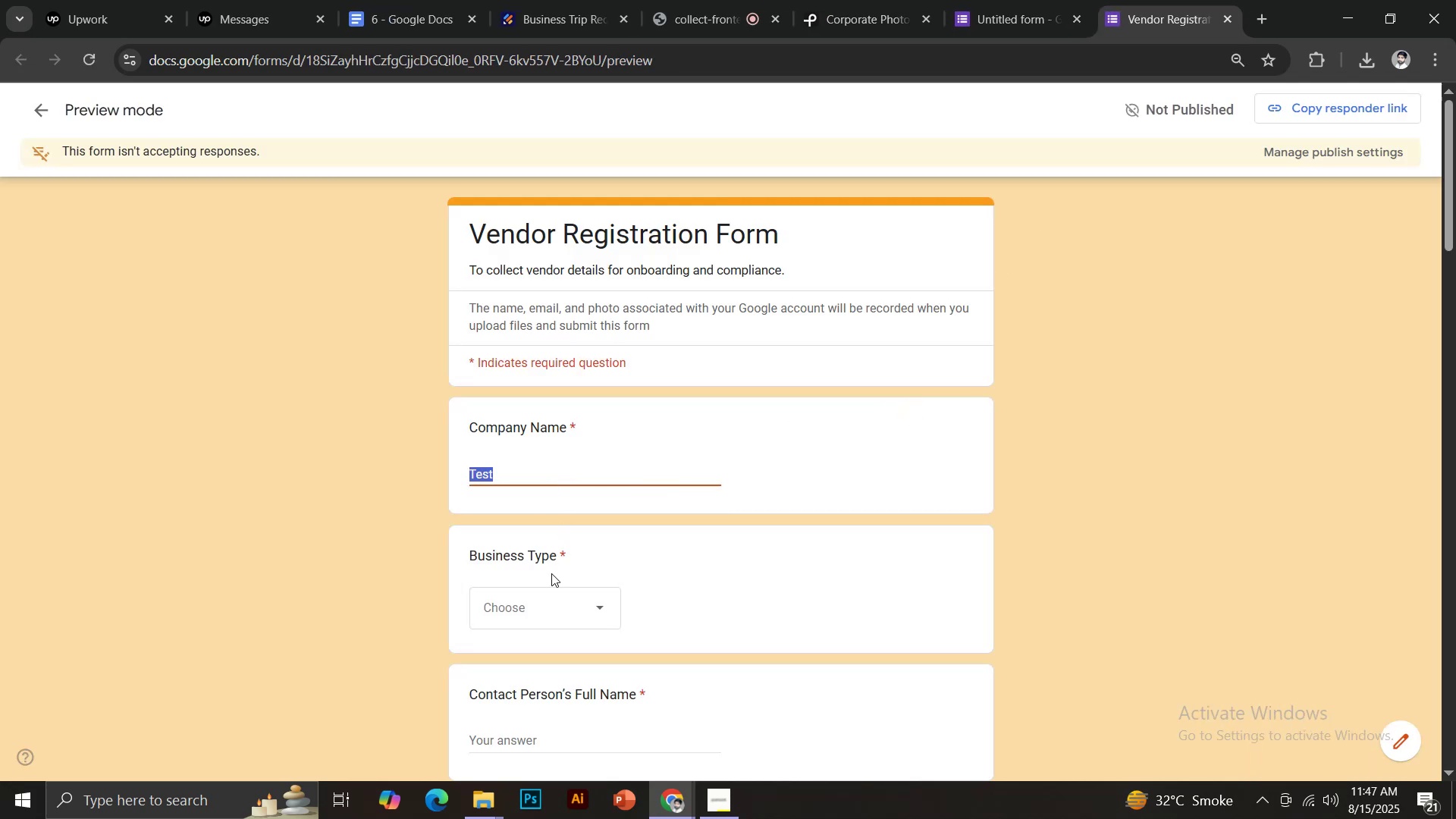 
left_click_drag(start_coordinate=[545, 614], to_coordinate=[541, 614])
 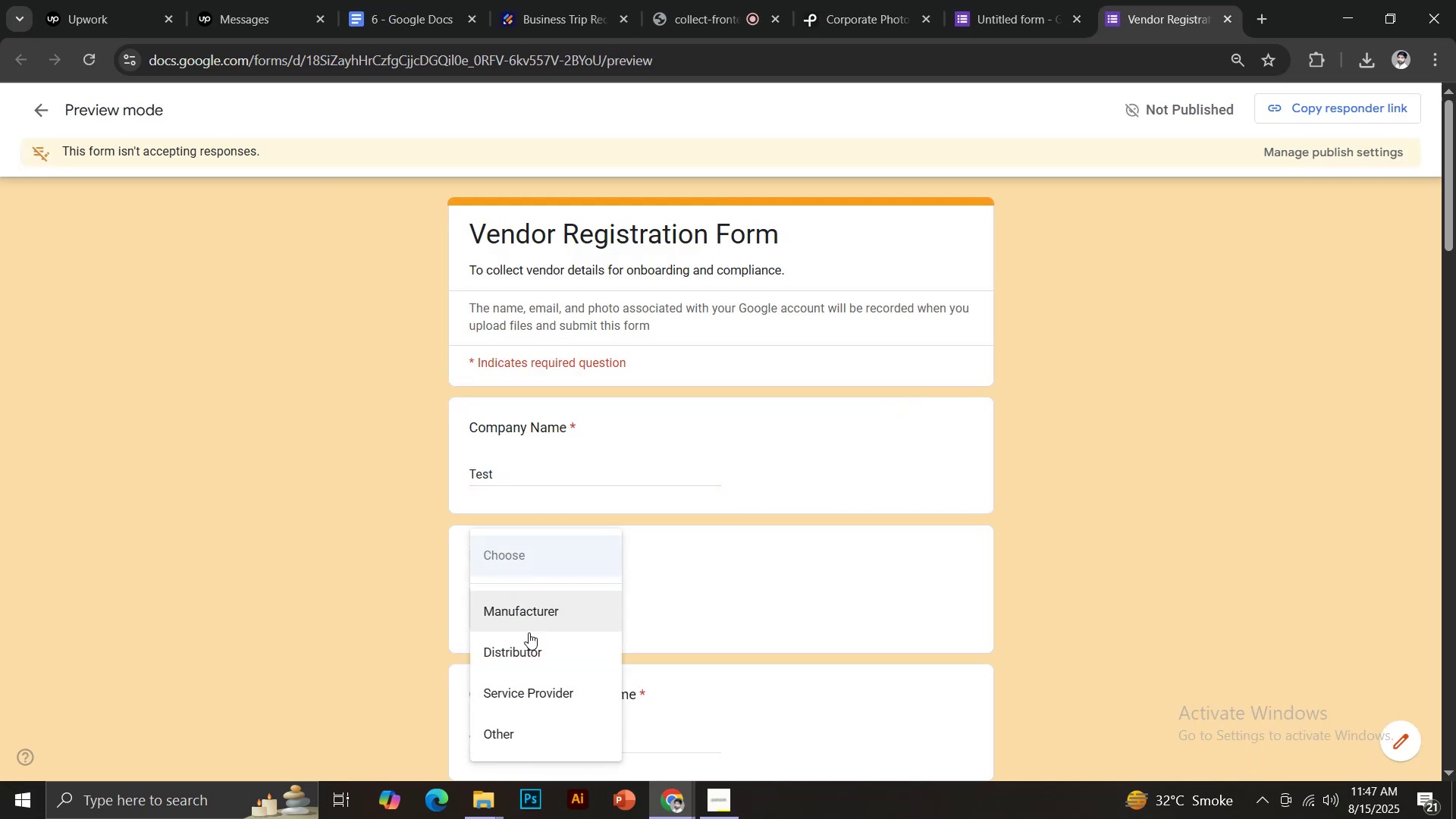 
left_click([525, 648])
 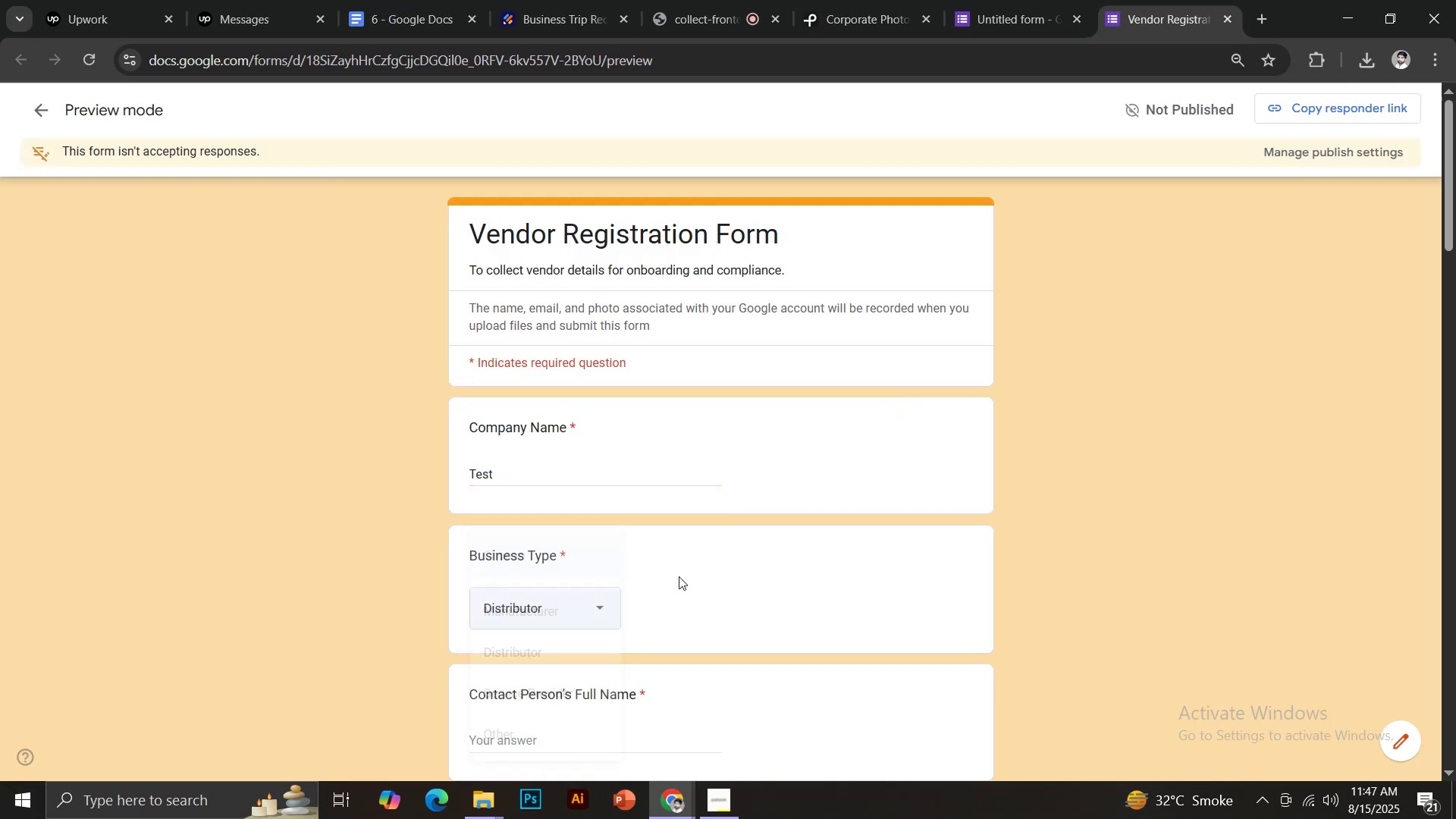 
scroll: coordinate [711, 562], scroll_direction: down, amount: 2.0
 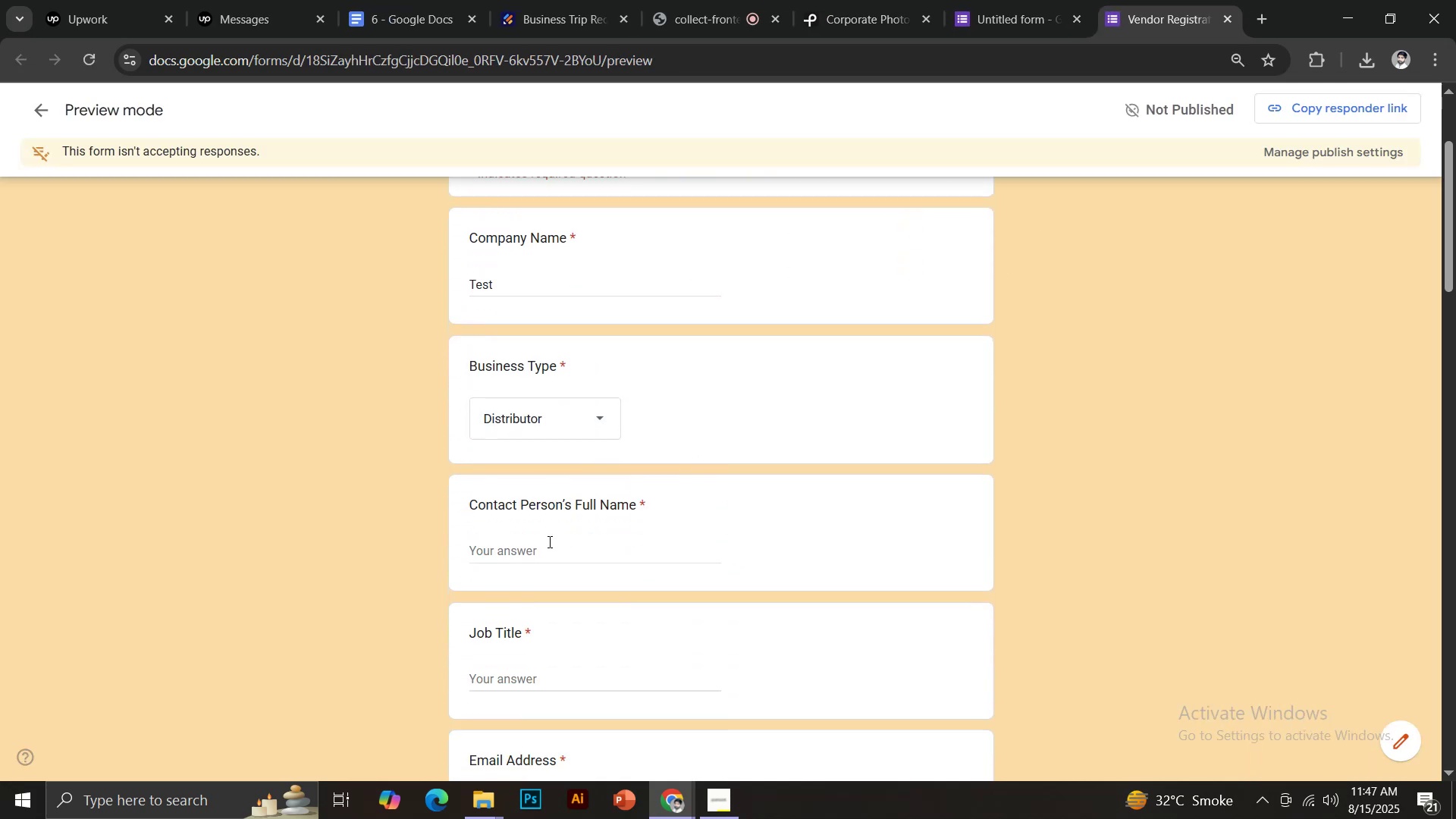 
left_click([529, 542])
 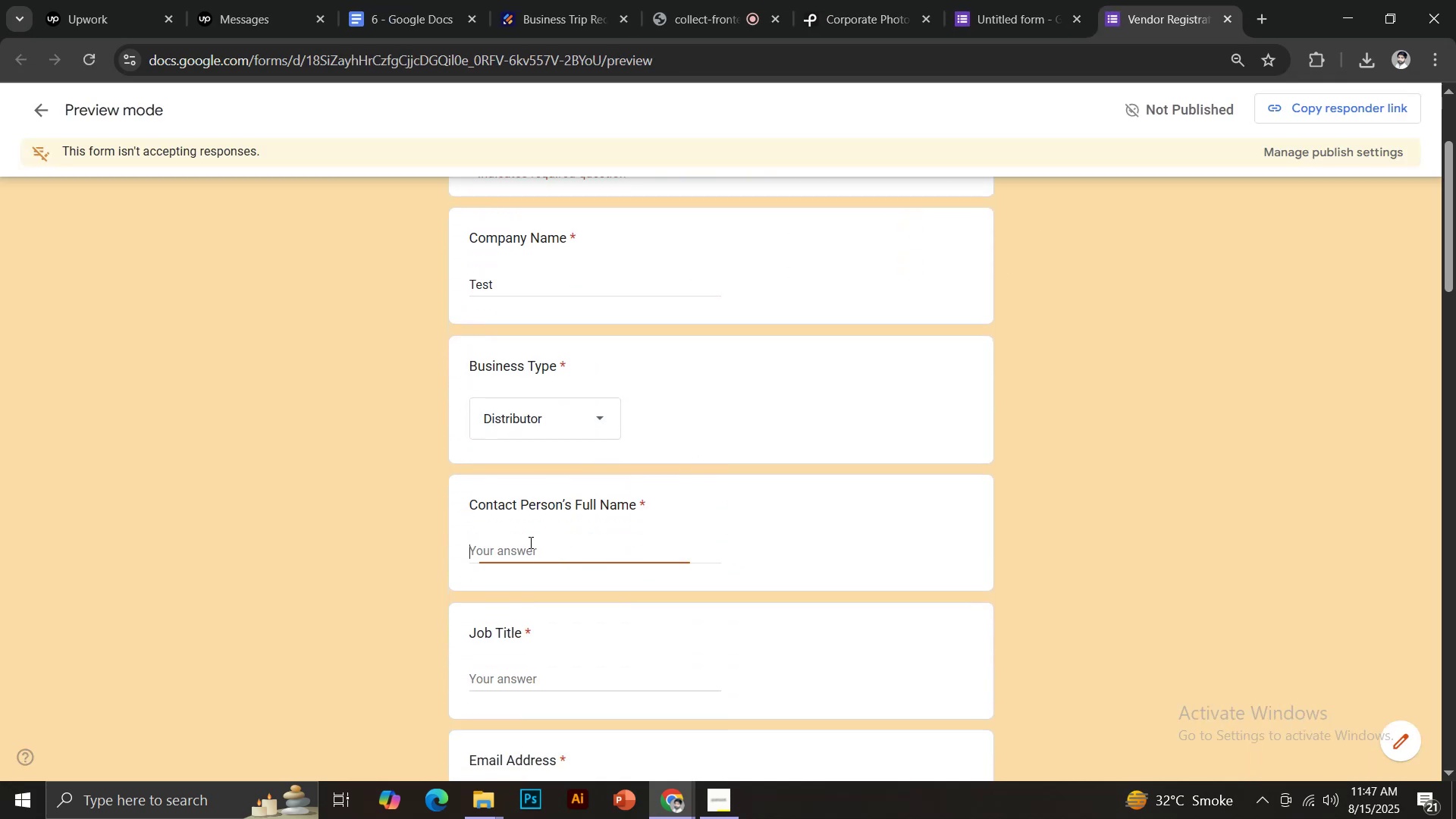 
key(Control+ControlLeft)
 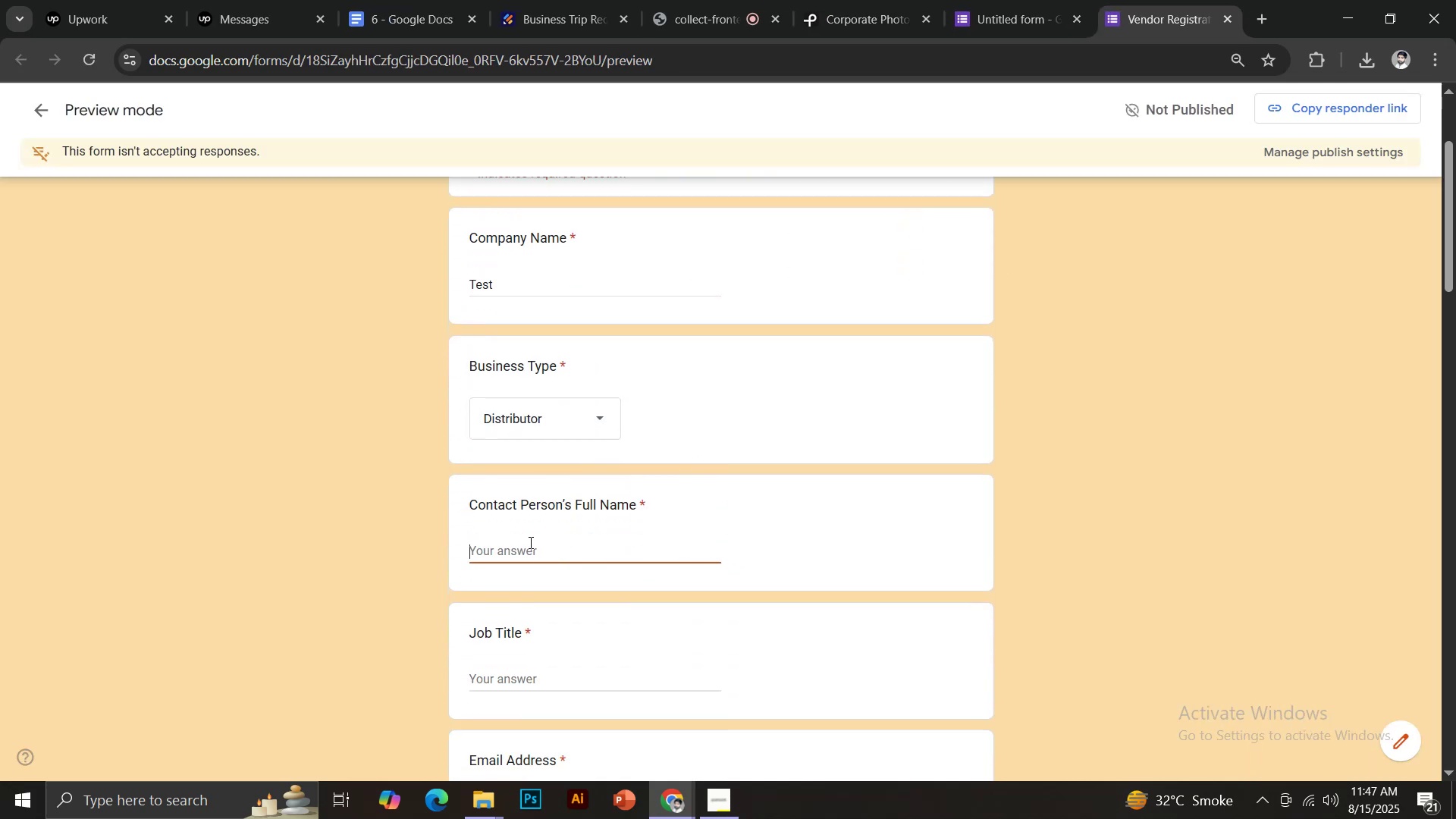 
key(Control+V)
 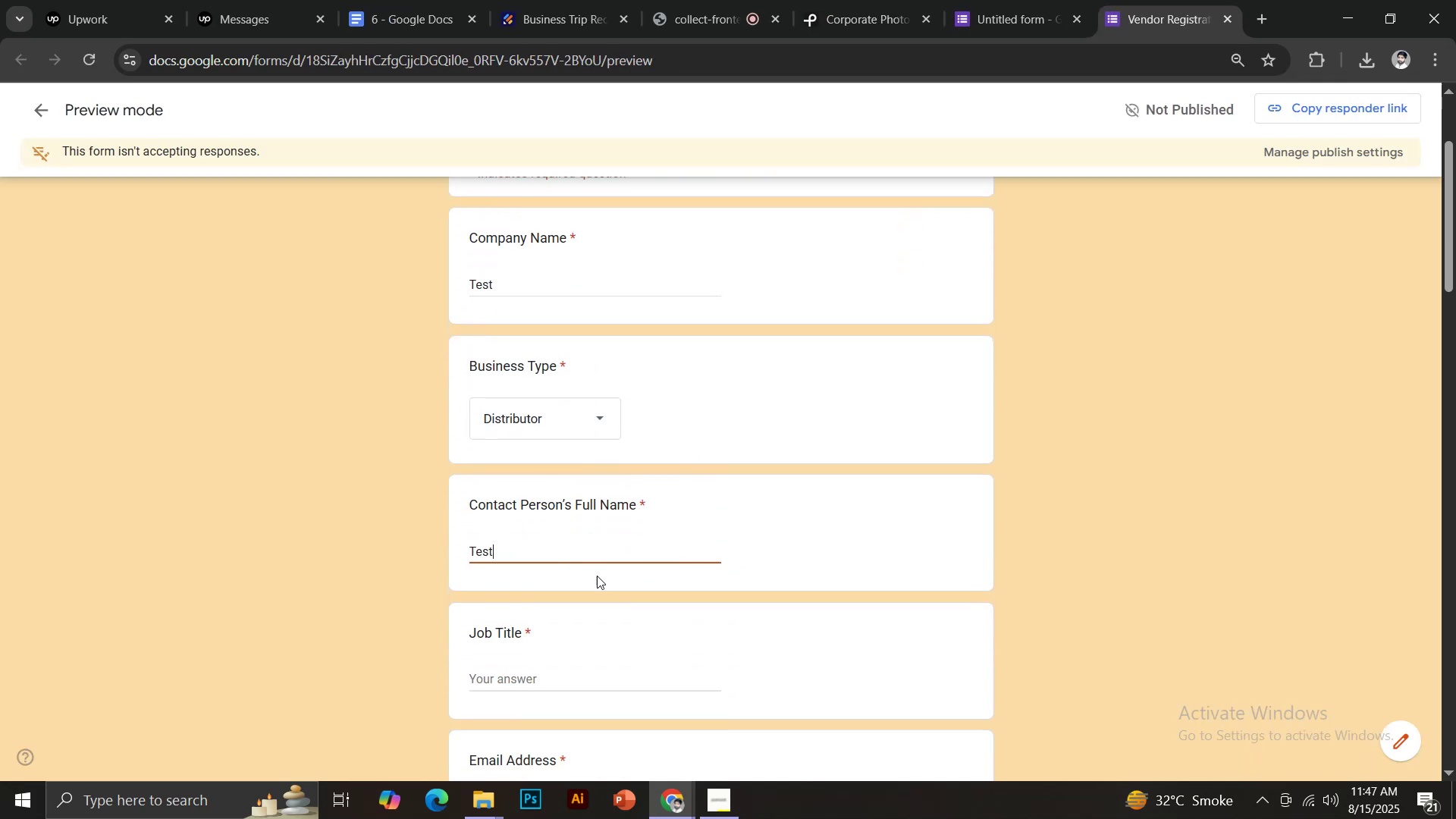 
scroll: coordinate [648, 563], scroll_direction: down, amount: 2.0
 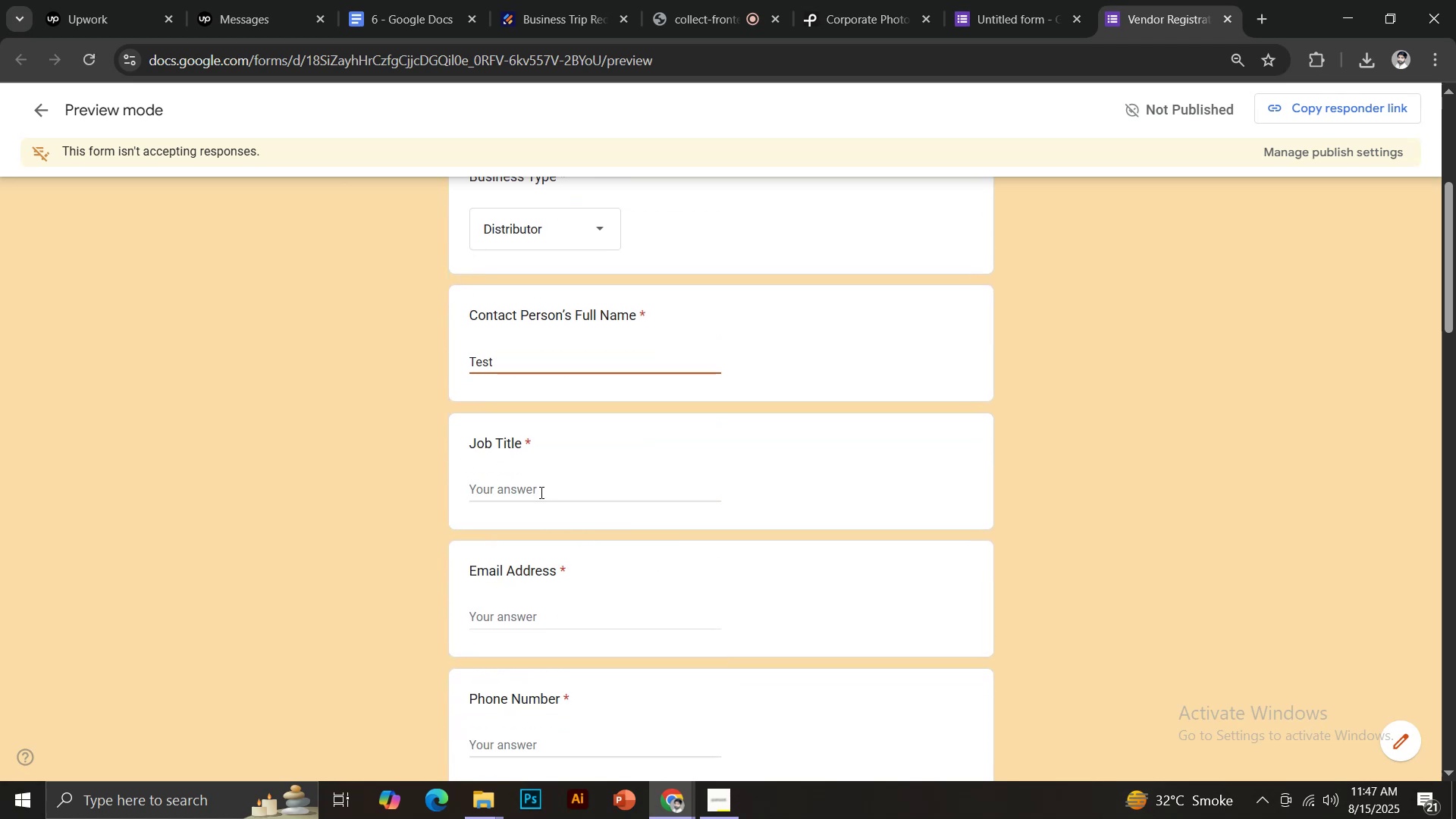 
left_click([538, 491])
 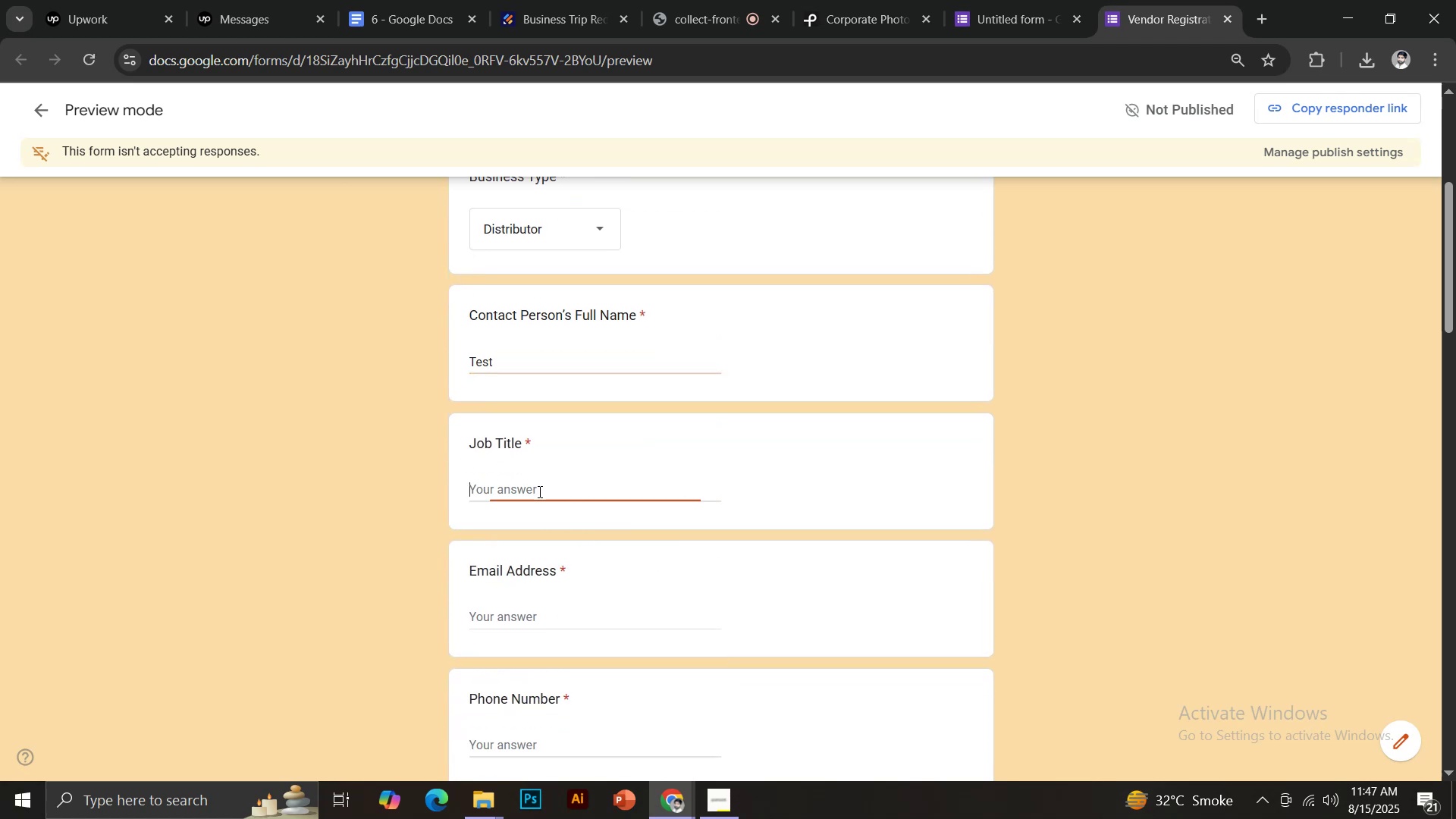 
key(Control+V)
 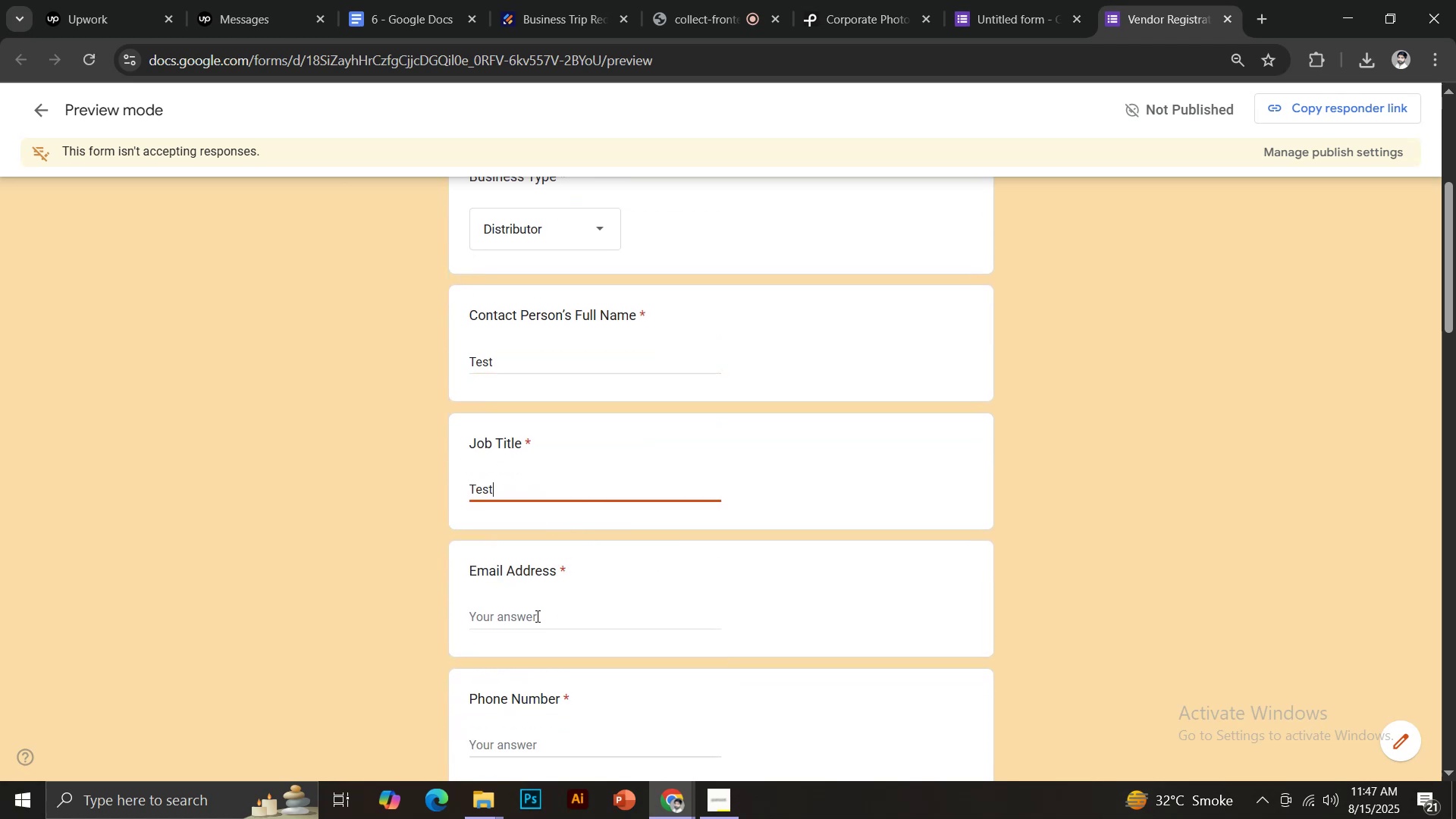 
key(Control+ControlLeft)
 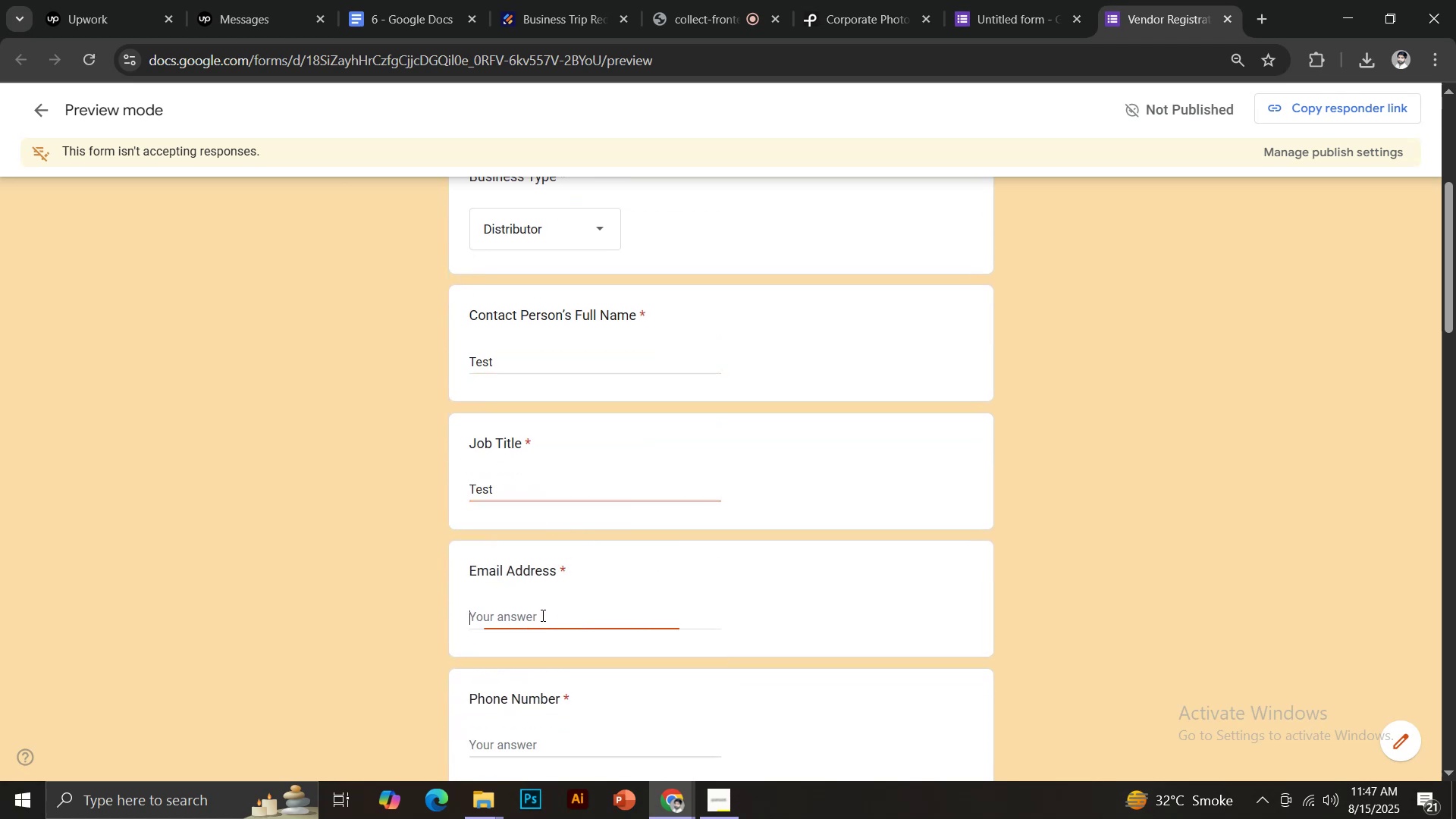 
key(Control+V)
 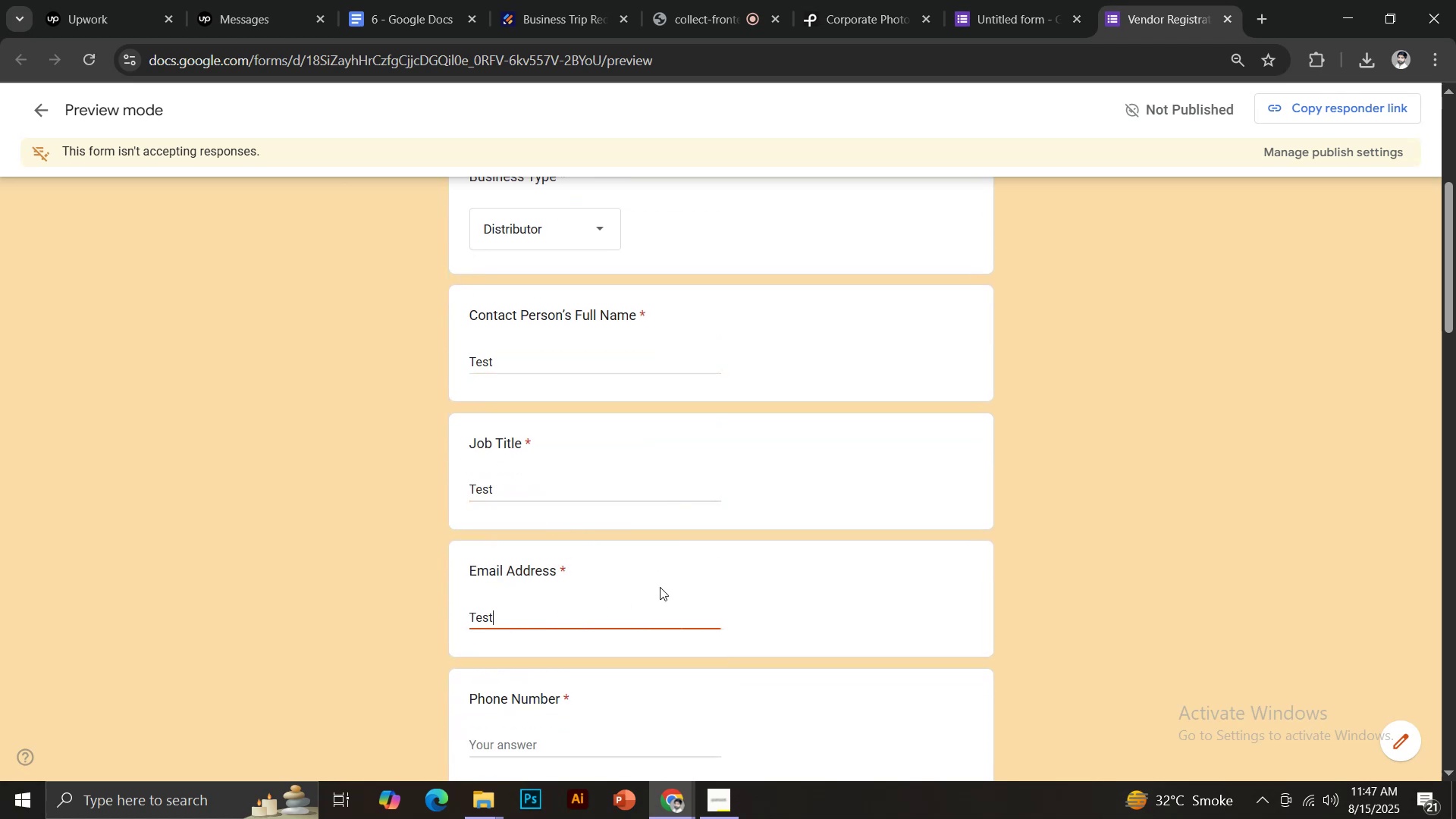 
scroll: coordinate [666, 581], scroll_direction: down, amount: 3.0
 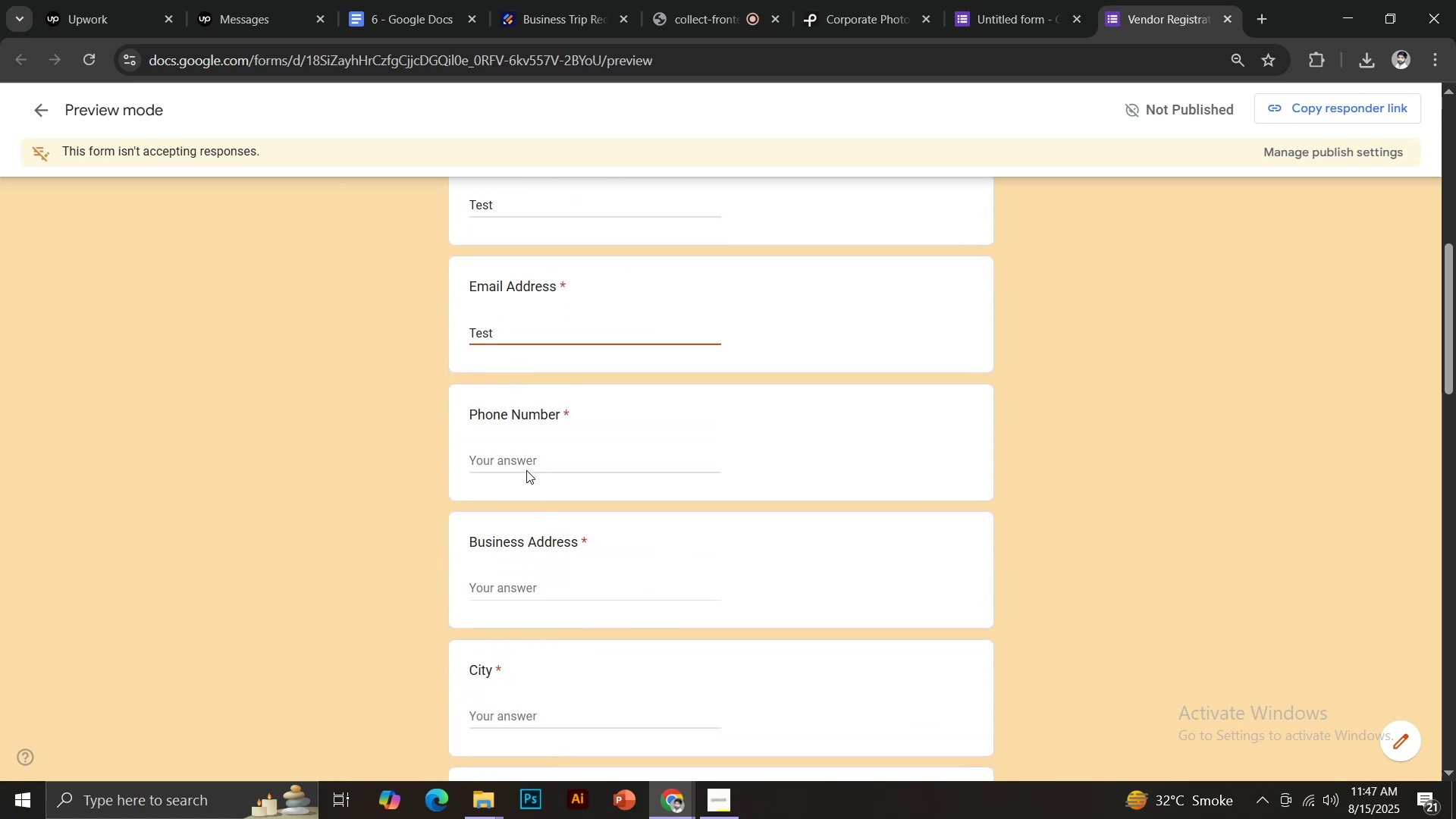 
left_click([529, 460])
 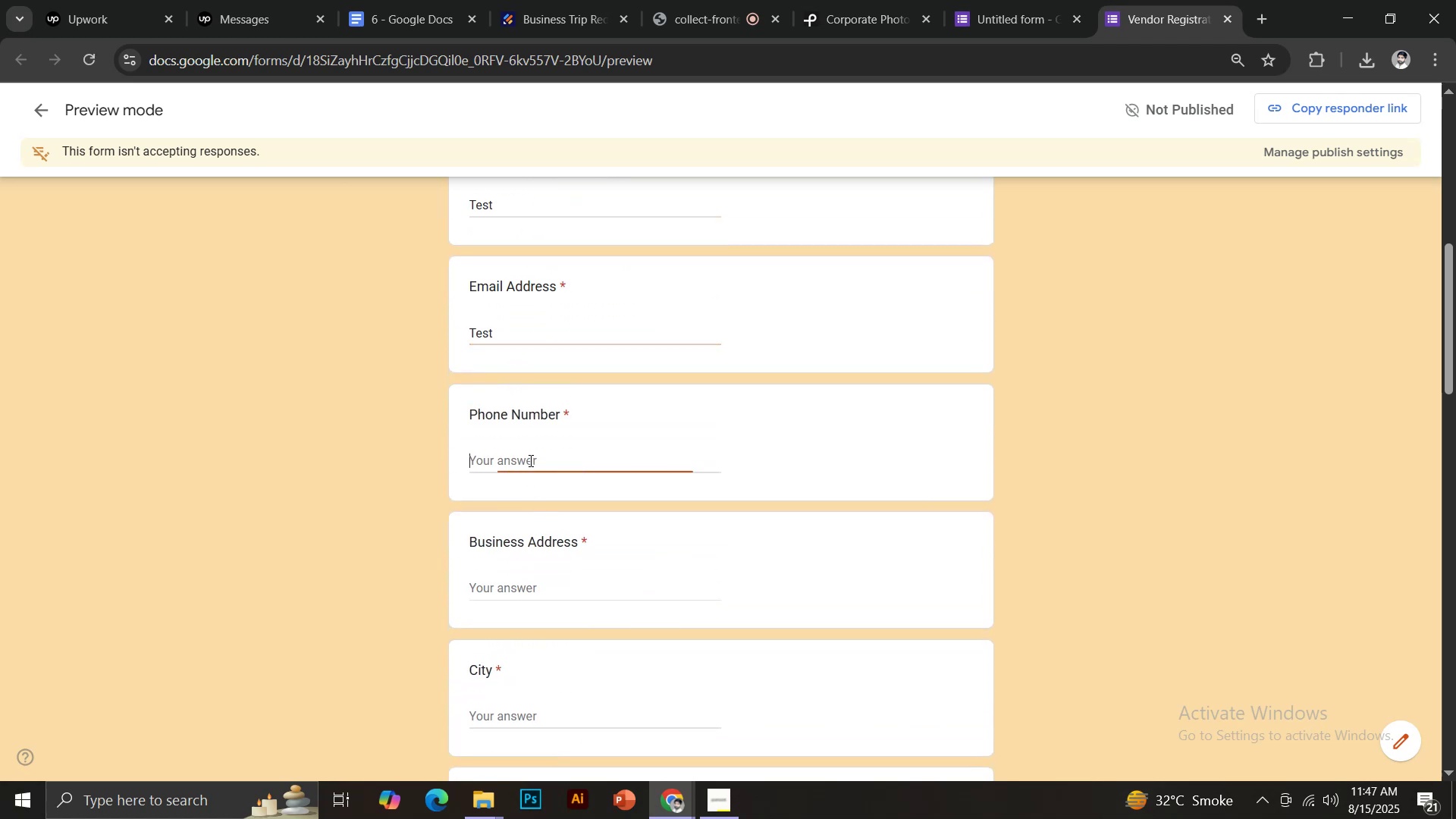 
key(Control+V)
 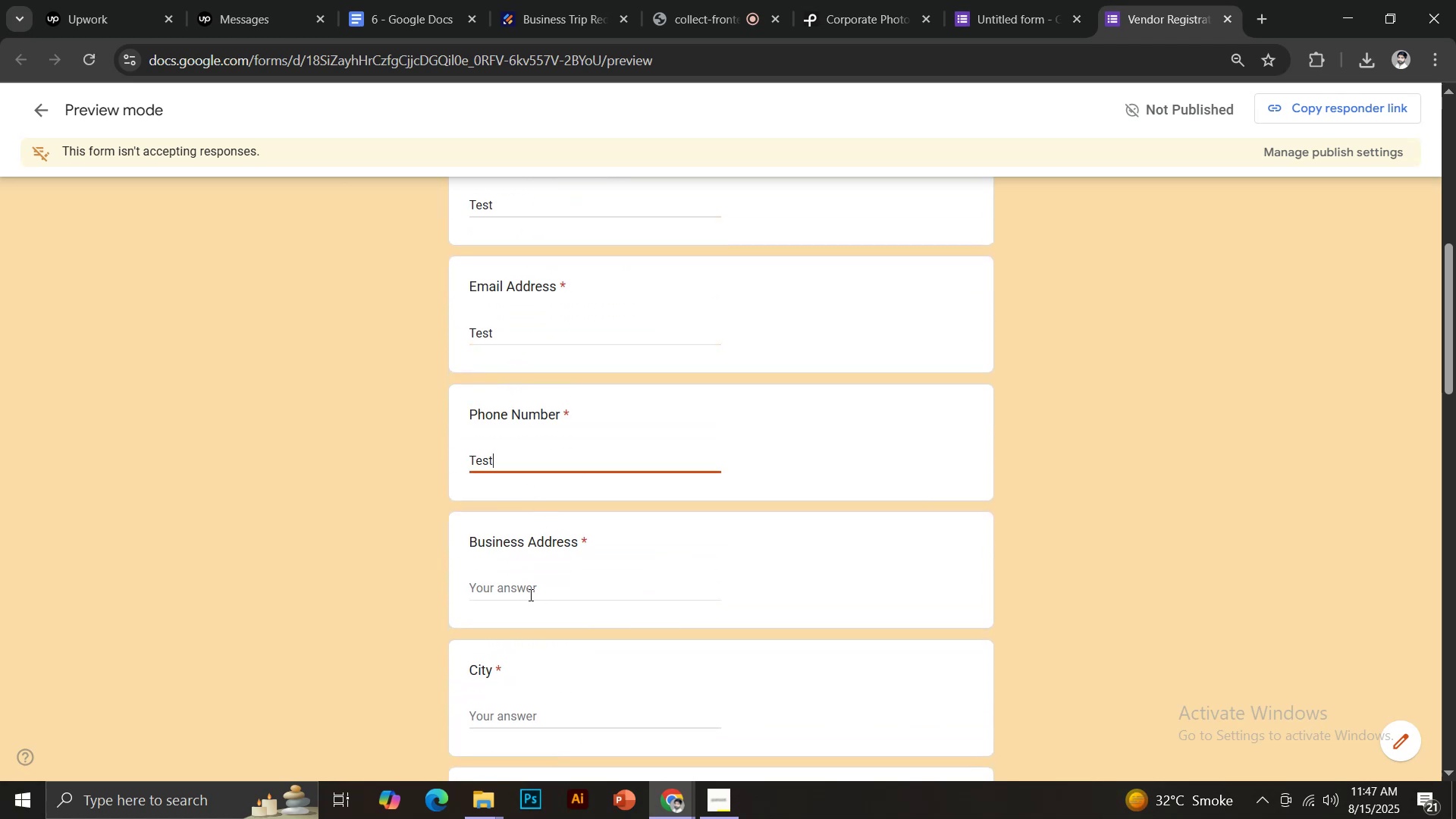 
left_click([529, 595])
 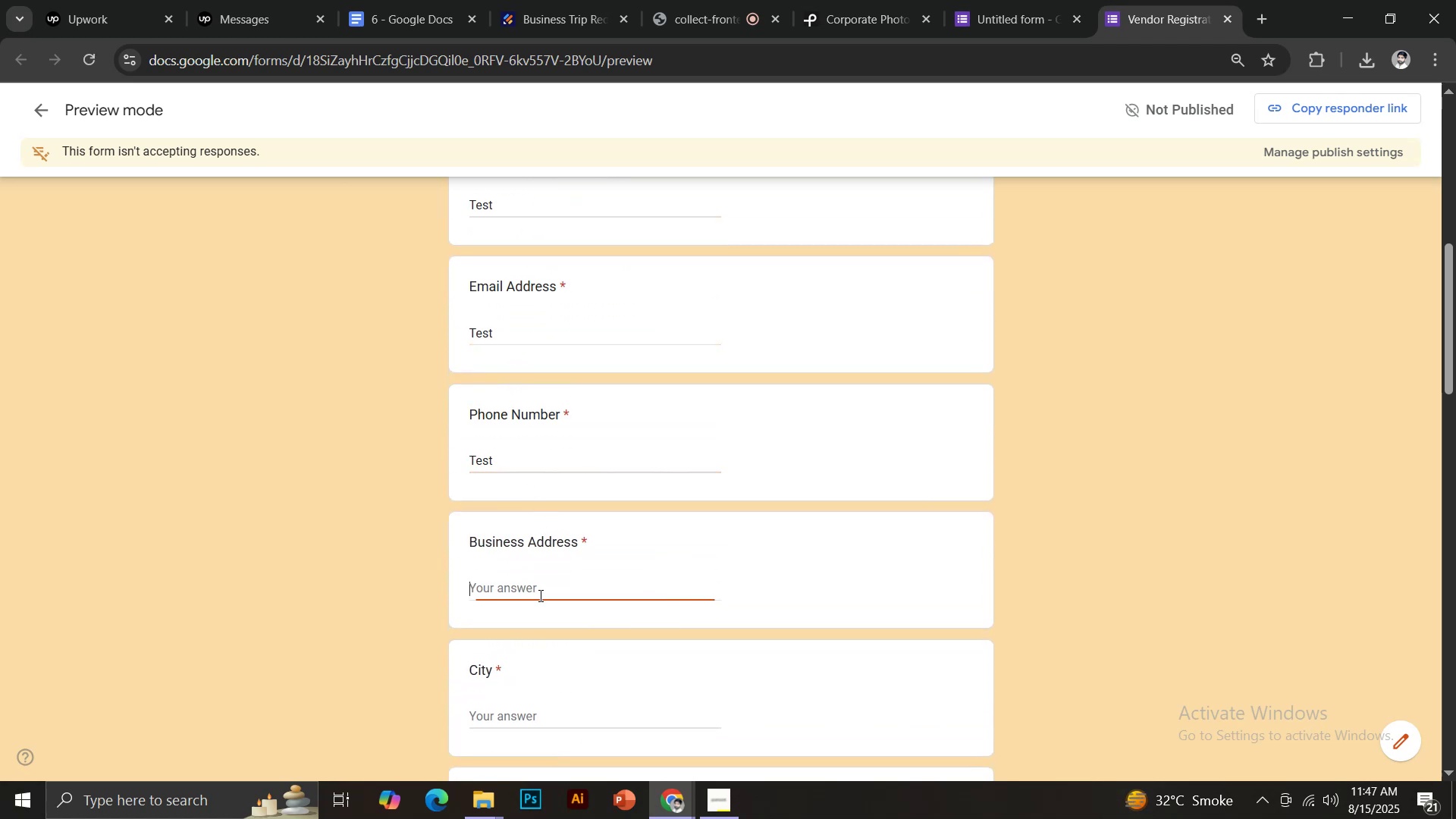 
key(Control+V)
 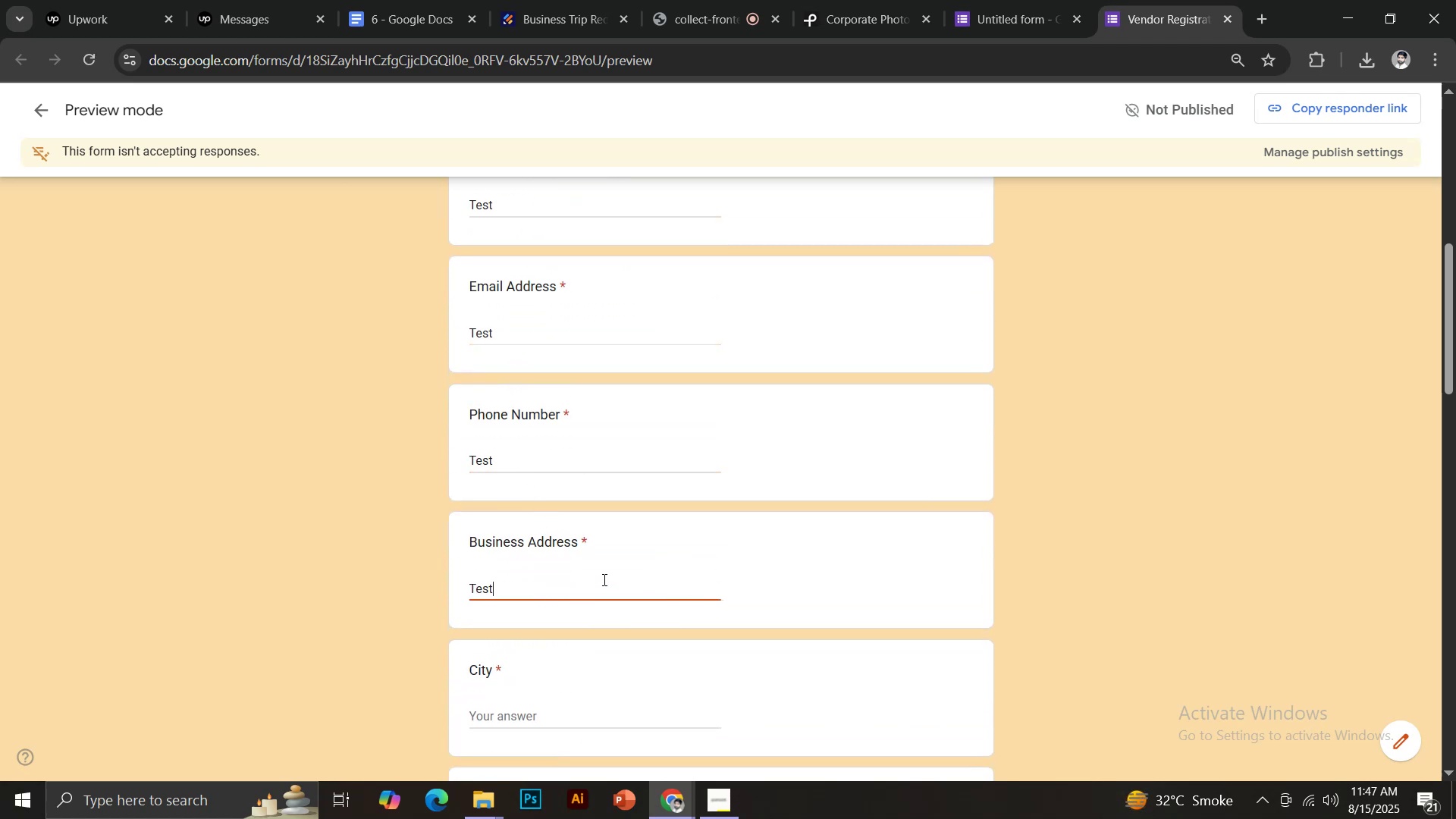 
scroll: coordinate [605, 577], scroll_direction: down, amount: 1.0
 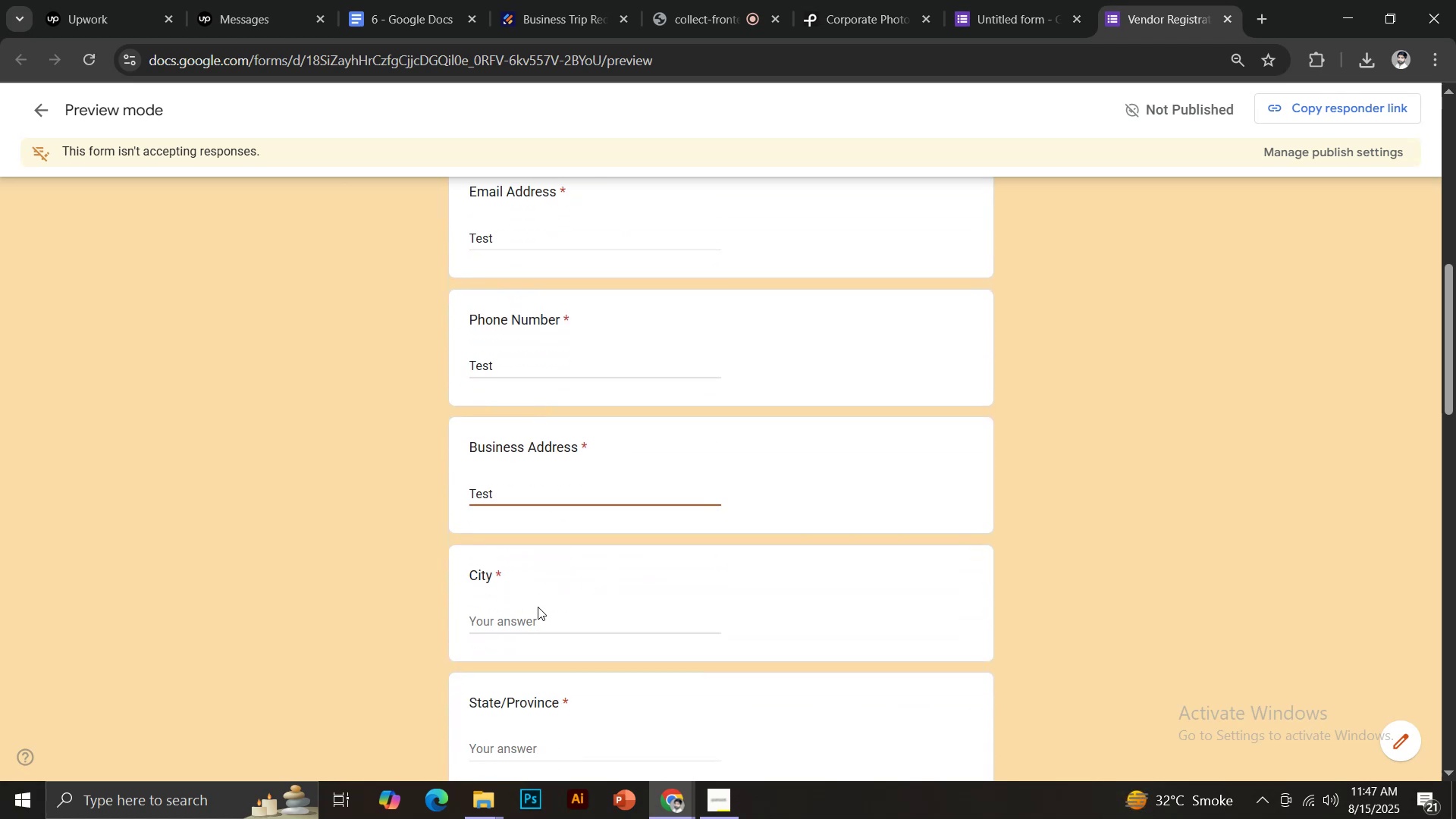 
left_click([529, 618])
 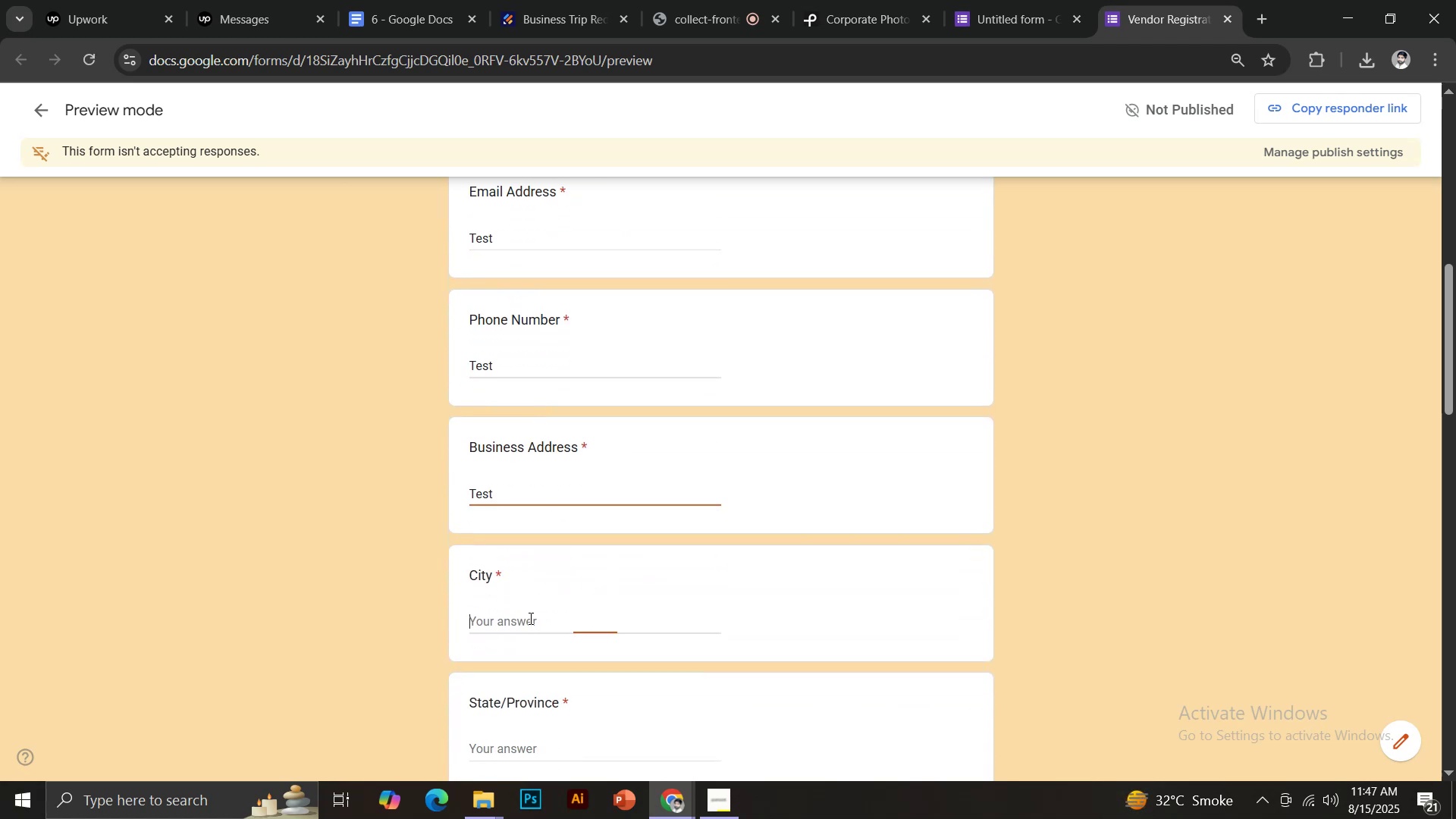 
key(Control+ControlLeft)
 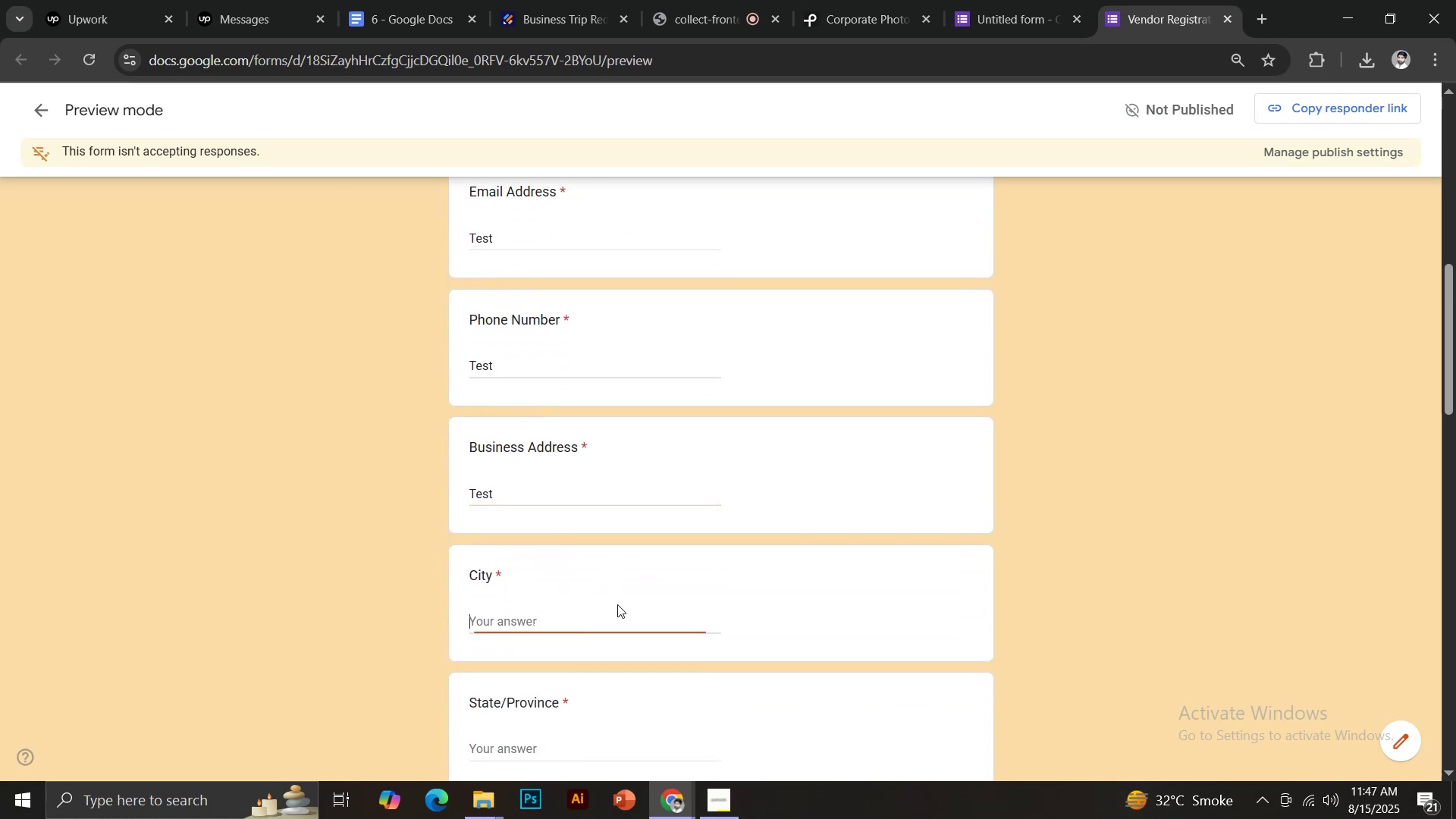 
key(Control+V)
 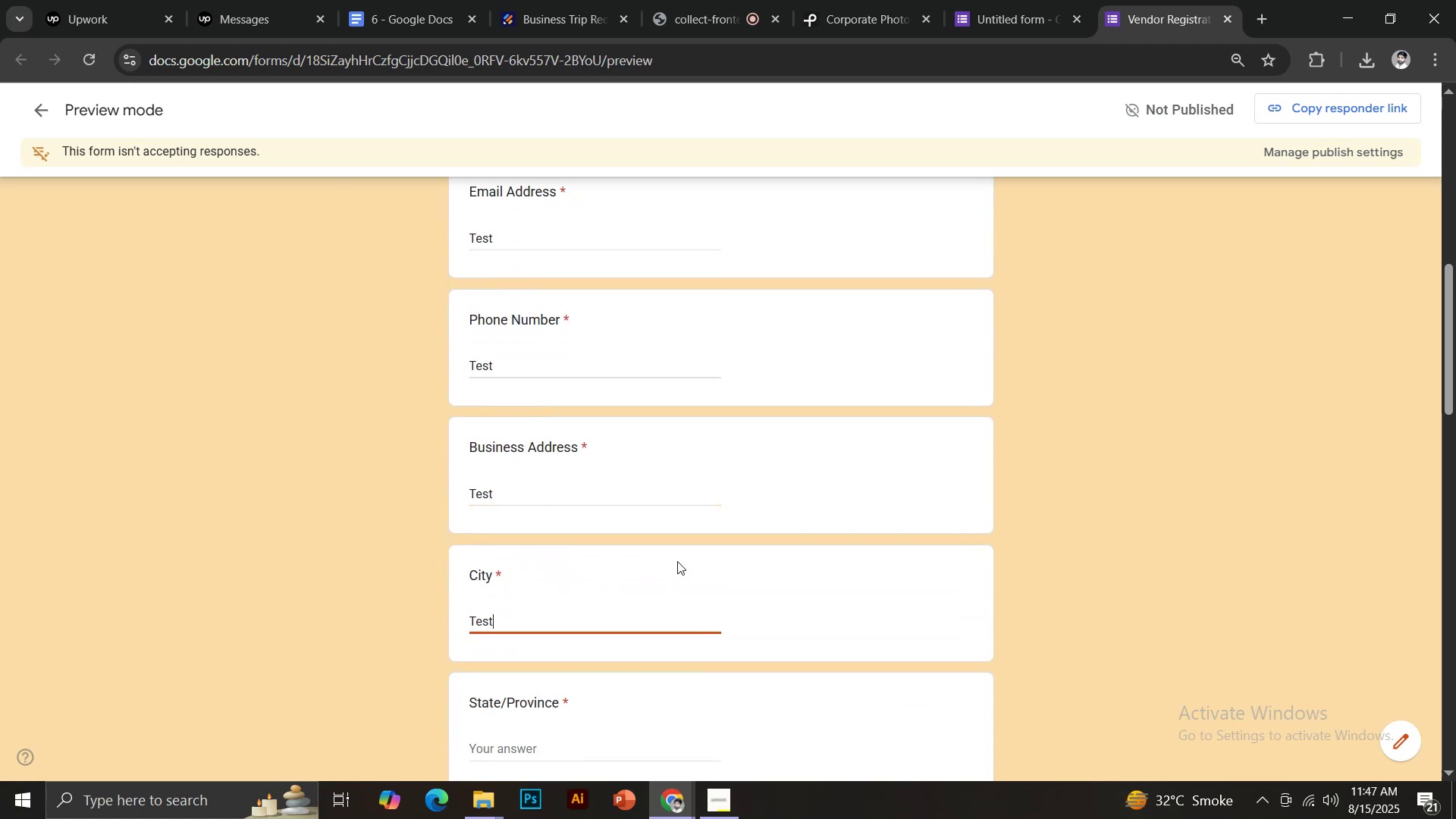 
scroll: coordinate [682, 555], scroll_direction: down, amount: 3.0
 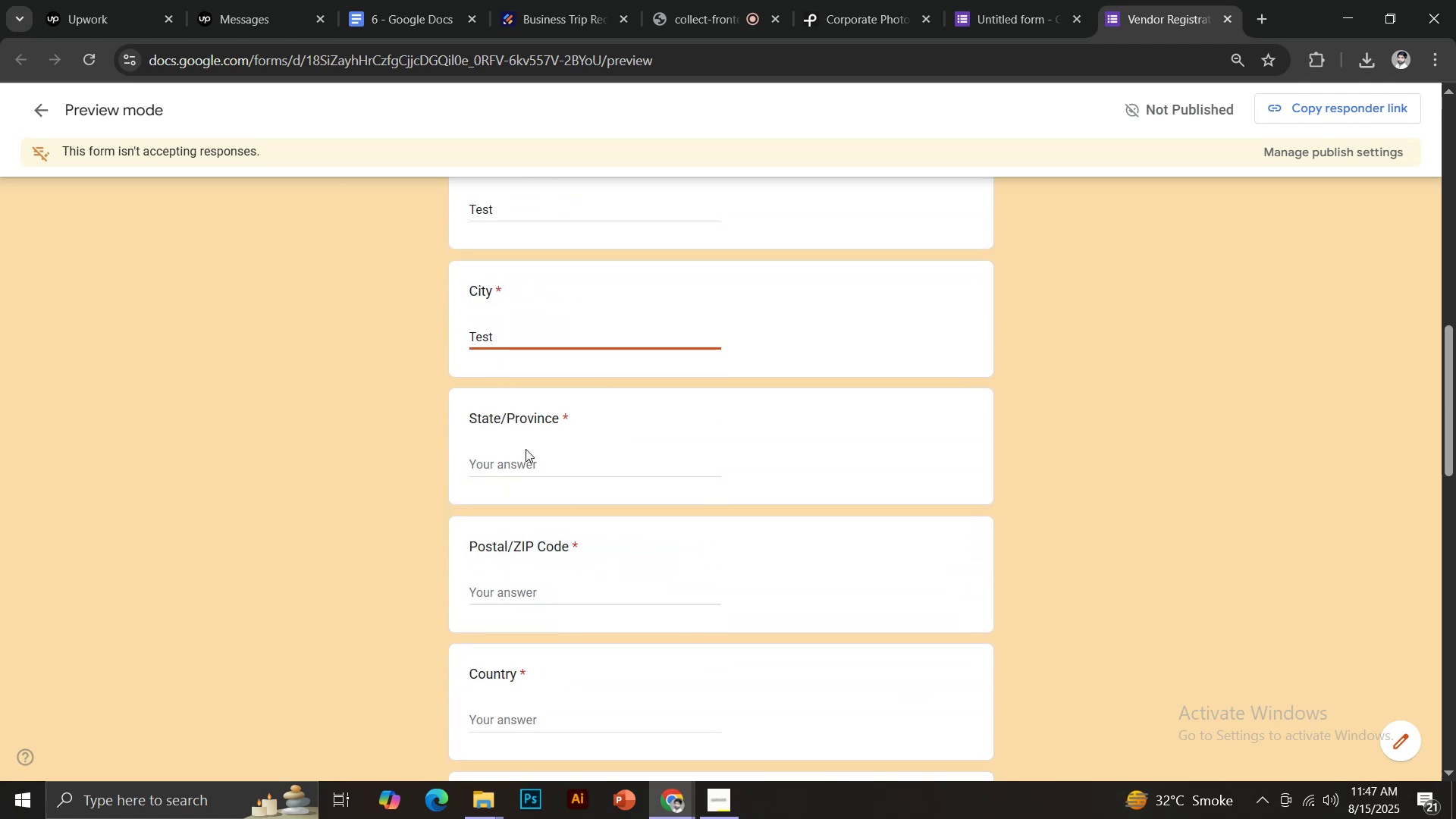 
left_click([526, 456])
 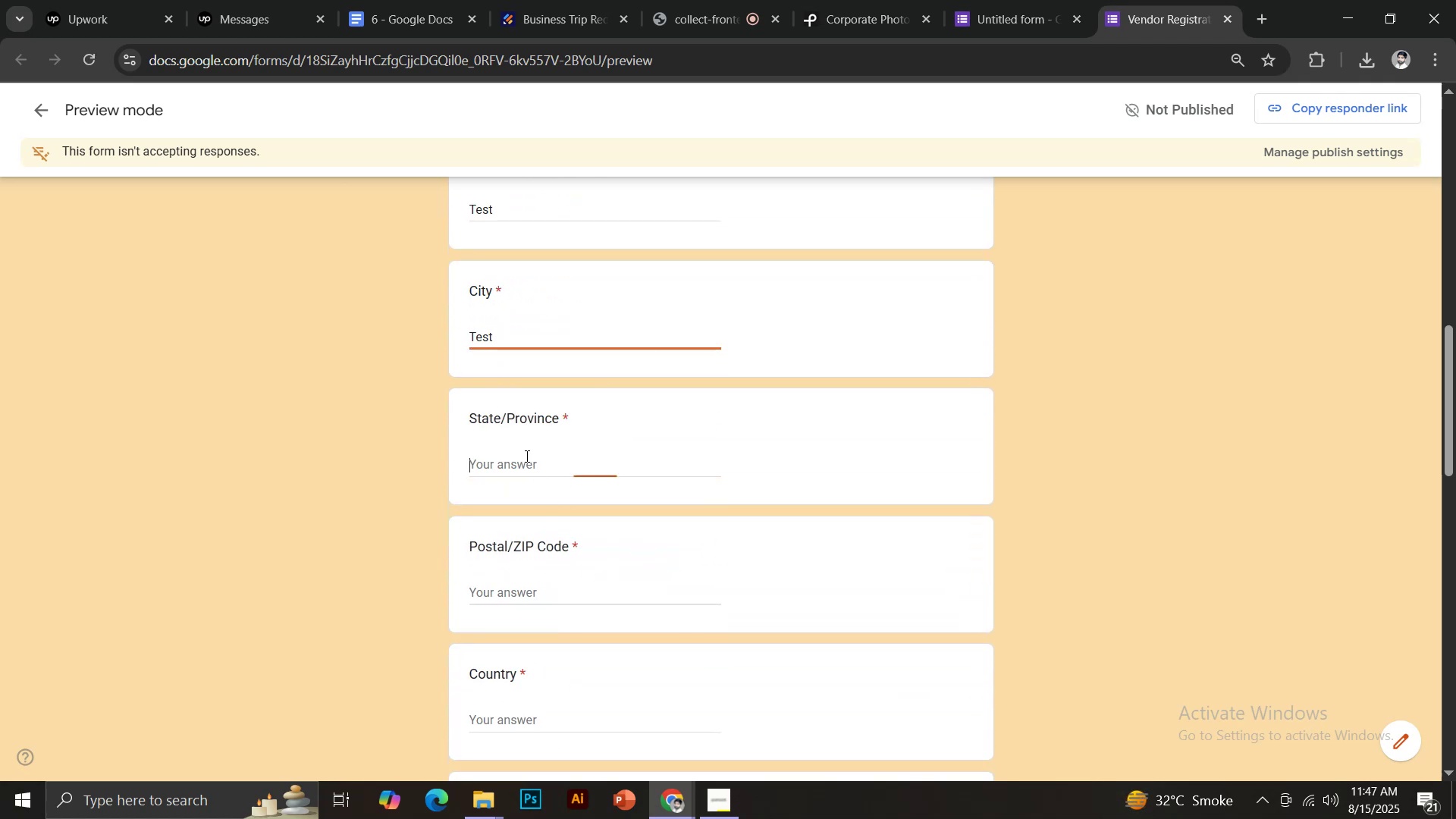 
key(Control+ControlLeft)
 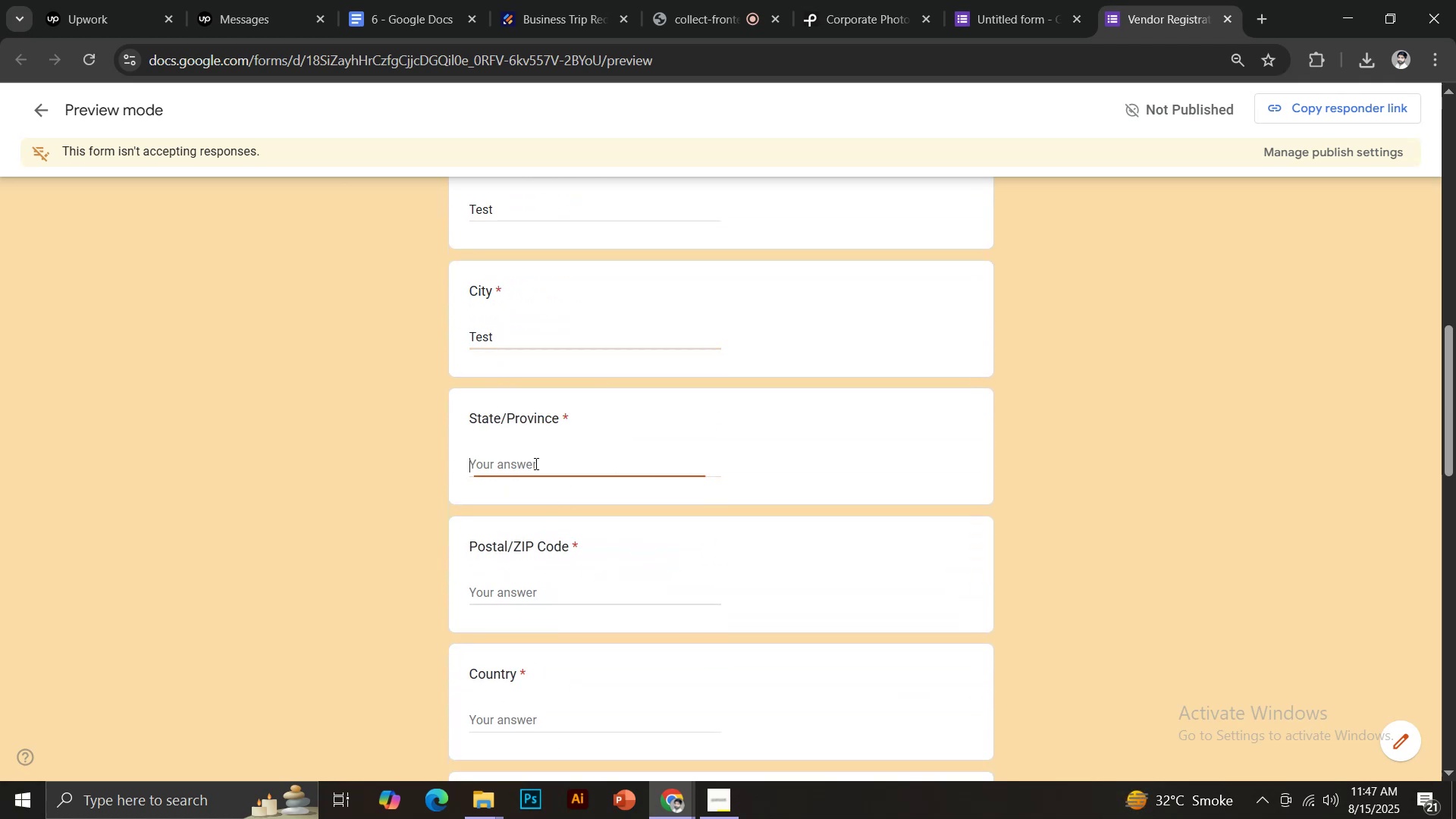 
key(Control+V)
 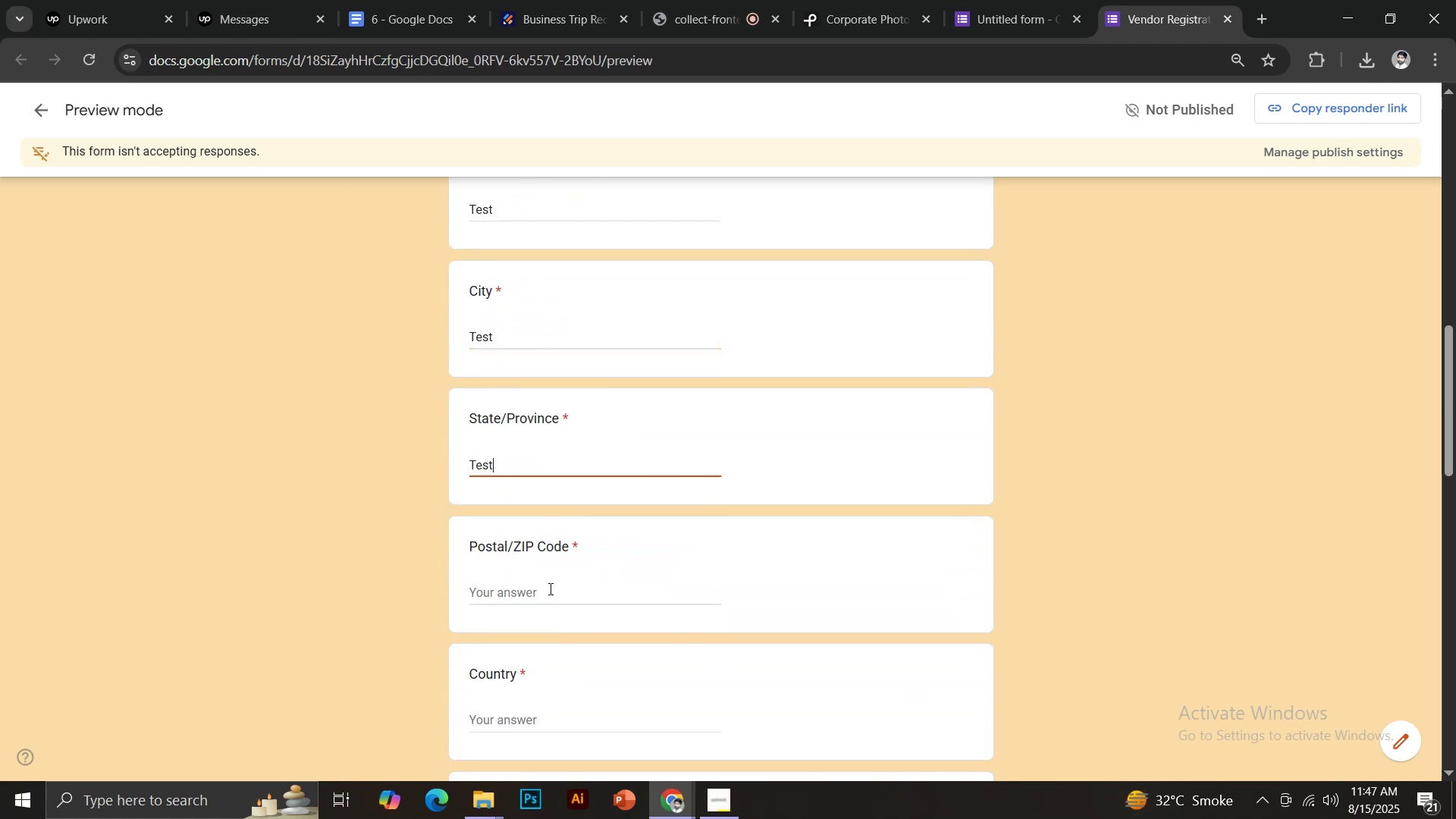 
key(Control+ControlLeft)
 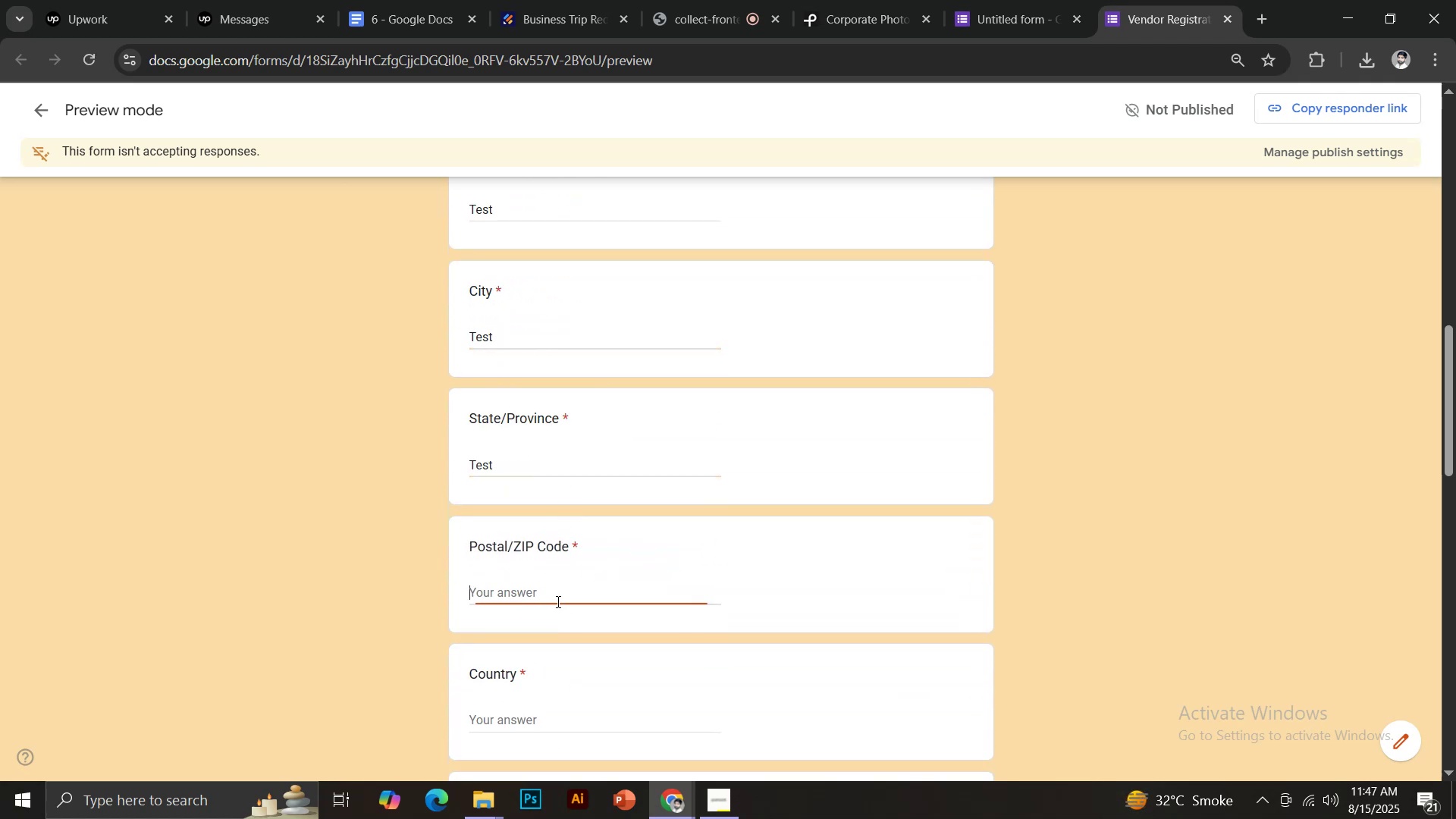 
key(Control+V)
 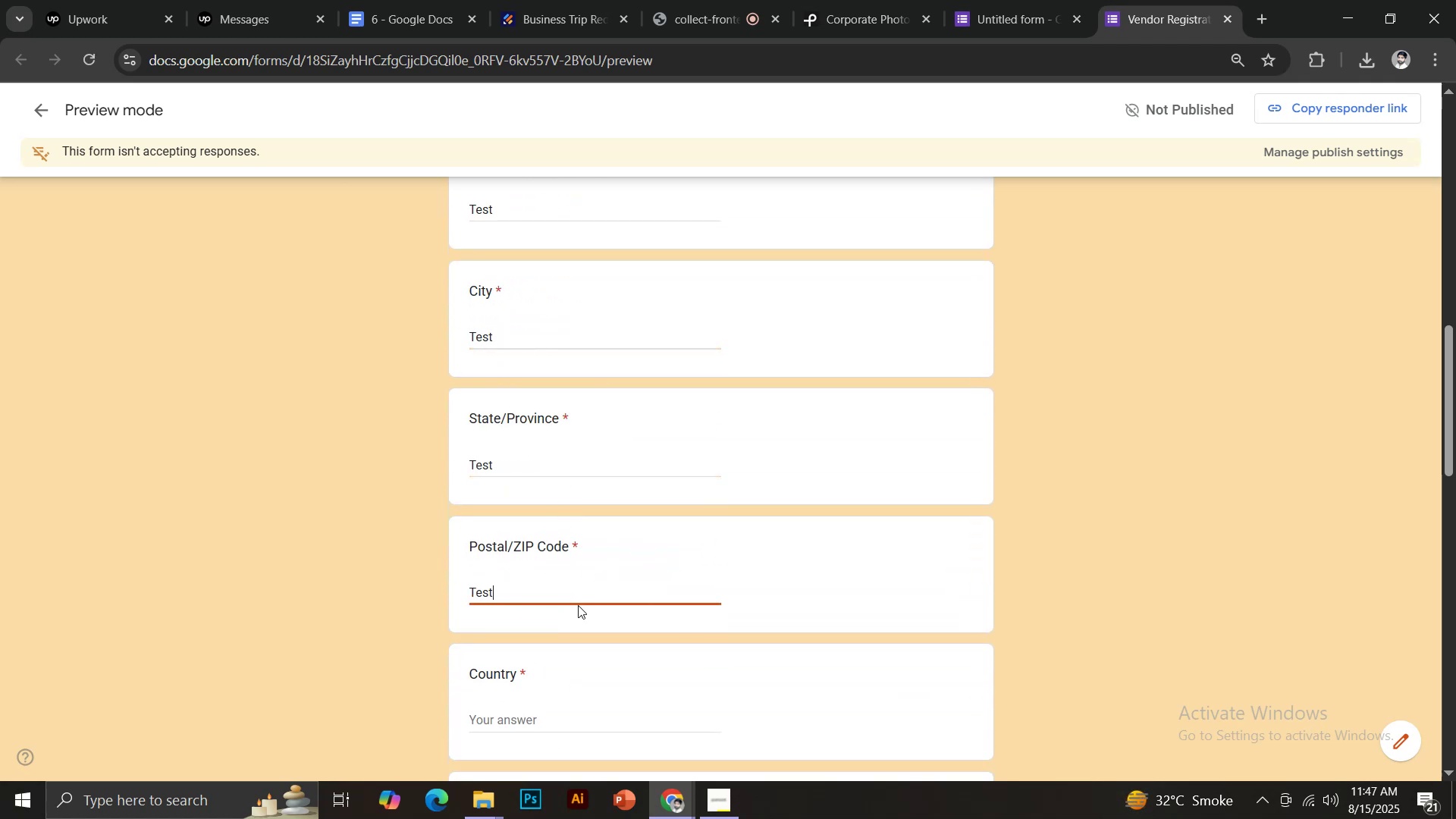 
scroll: coordinate [580, 604], scroll_direction: down, amount: 3.0
 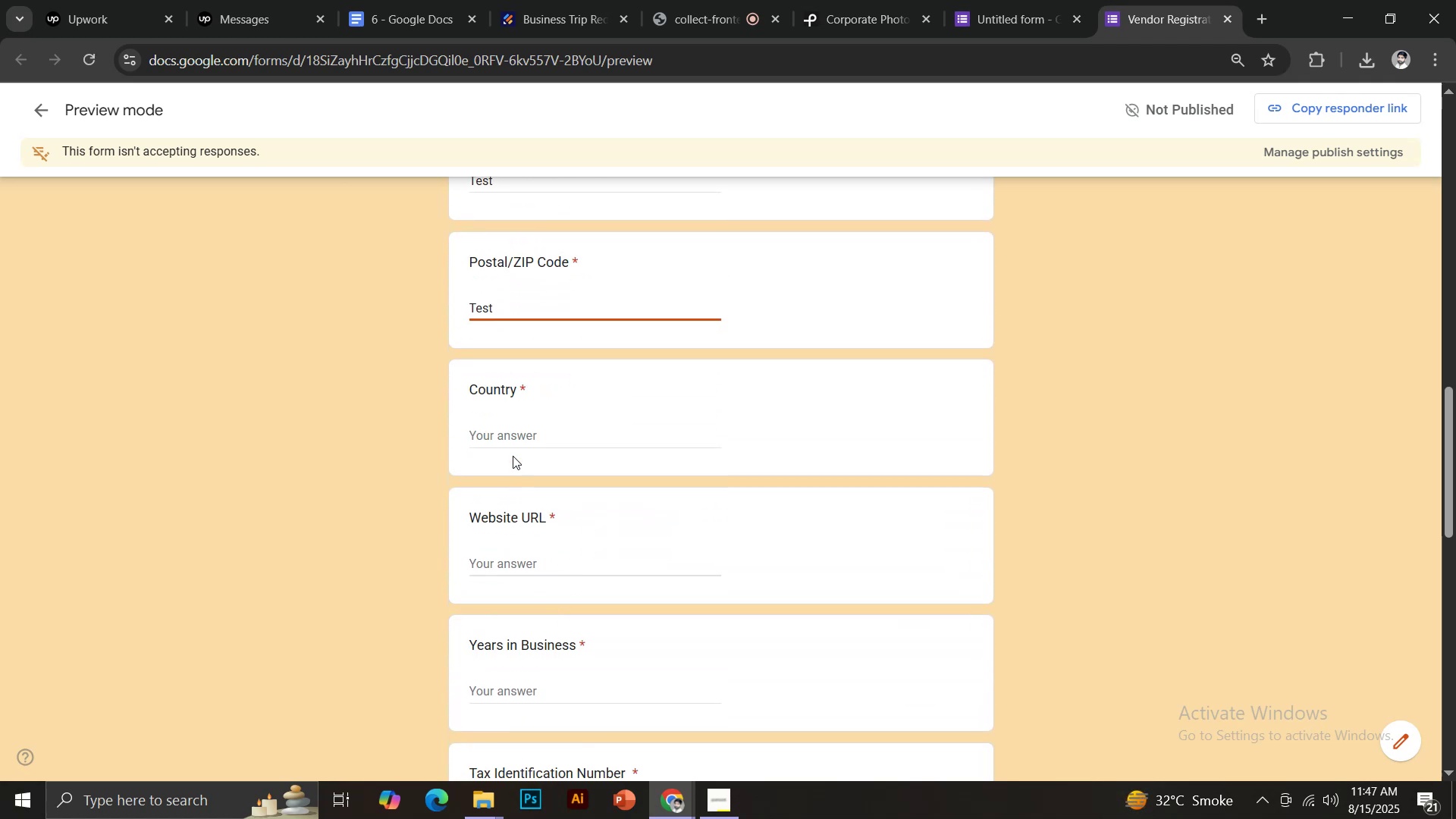 
left_click([510, 439])
 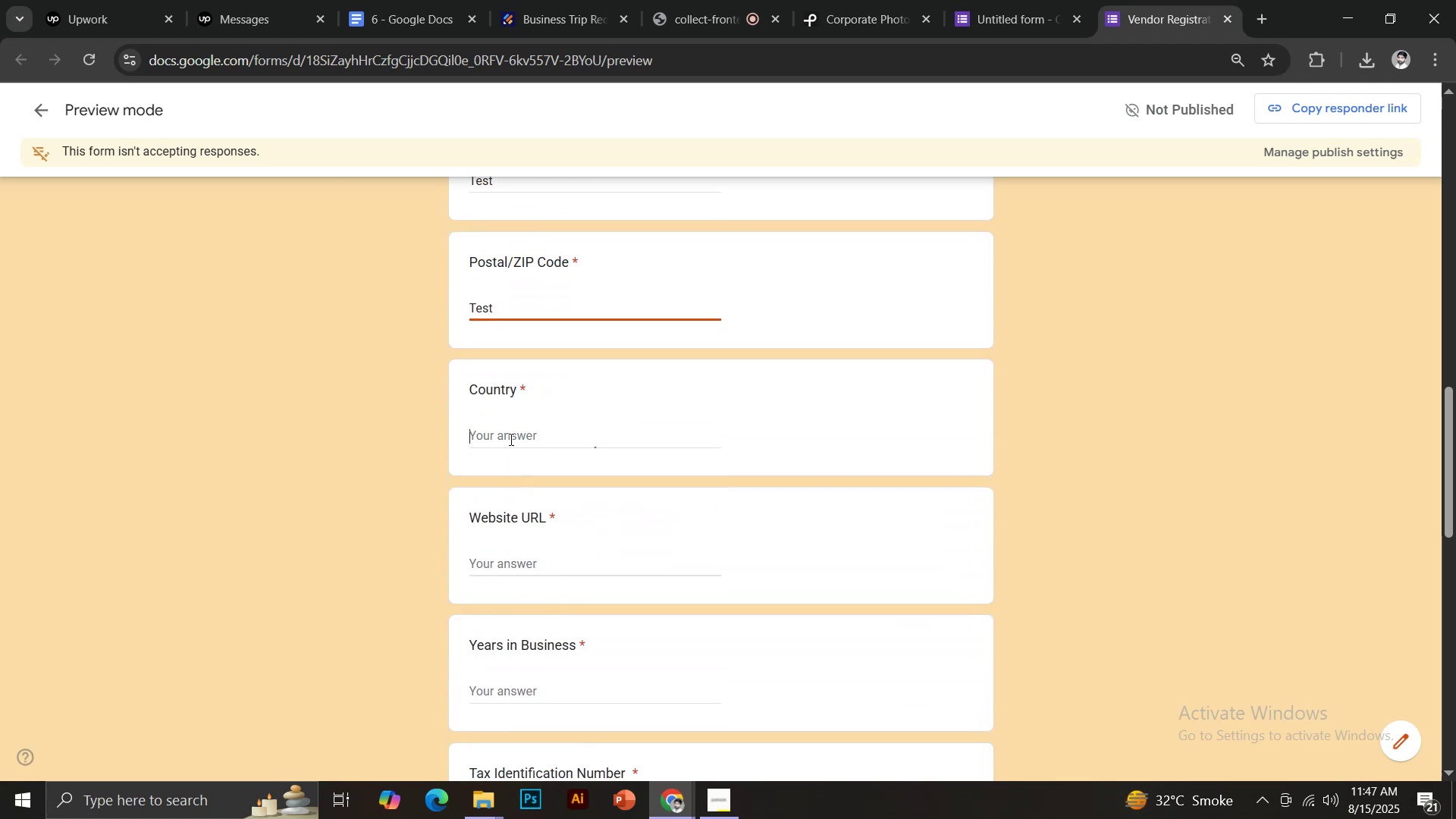 
key(Control+V)
 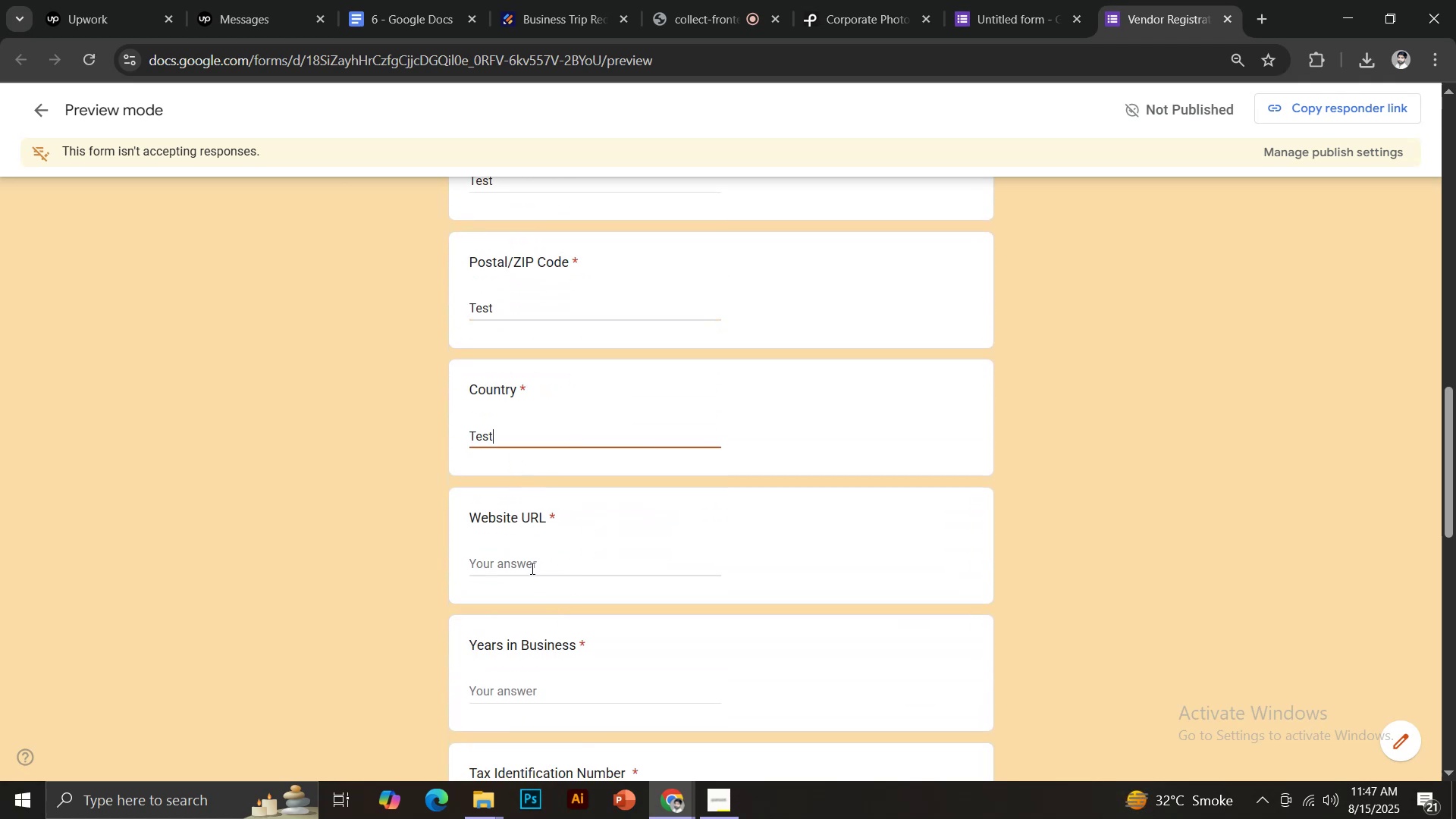 
left_click([531, 568])
 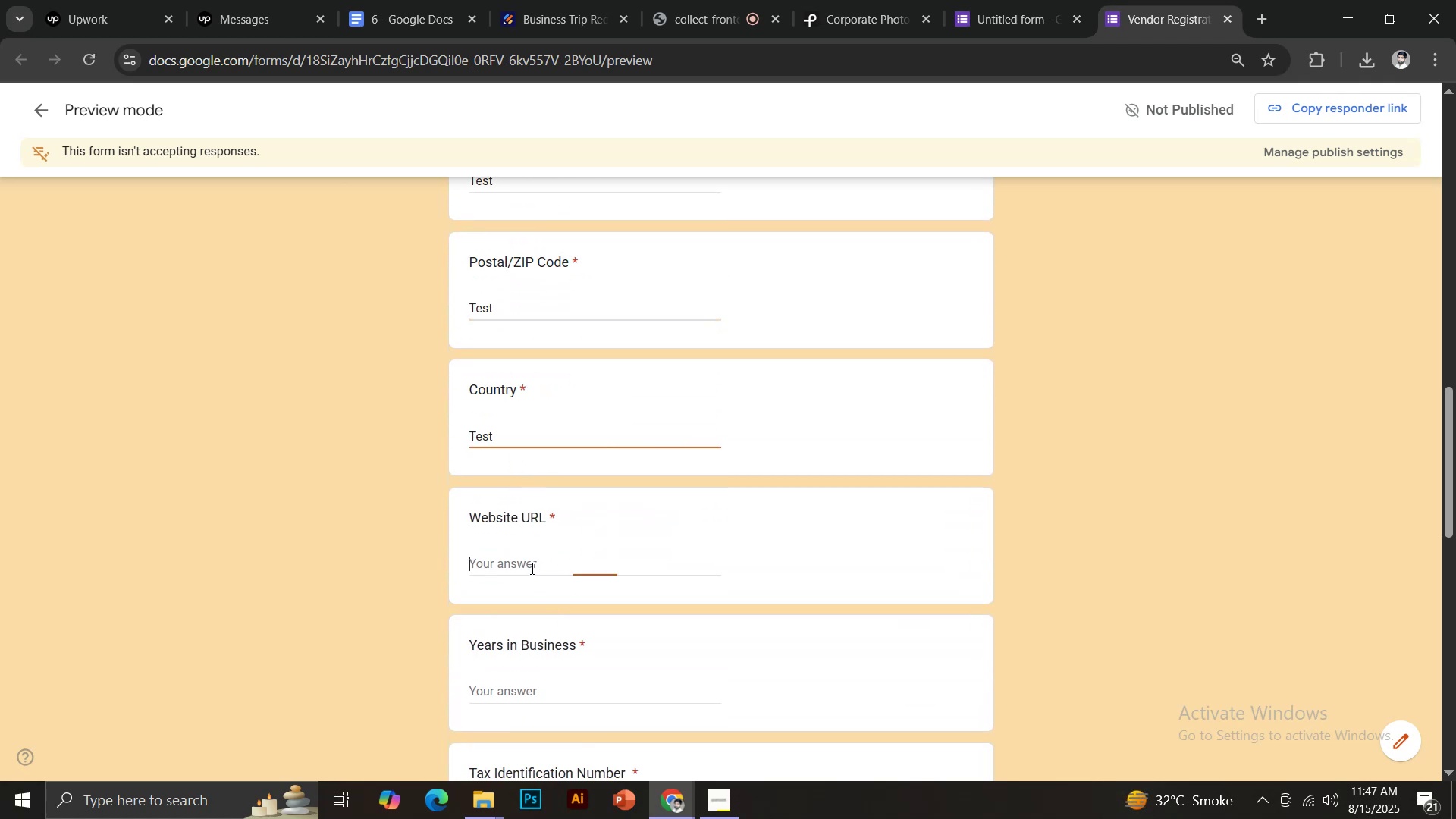 
key(Control+V)
 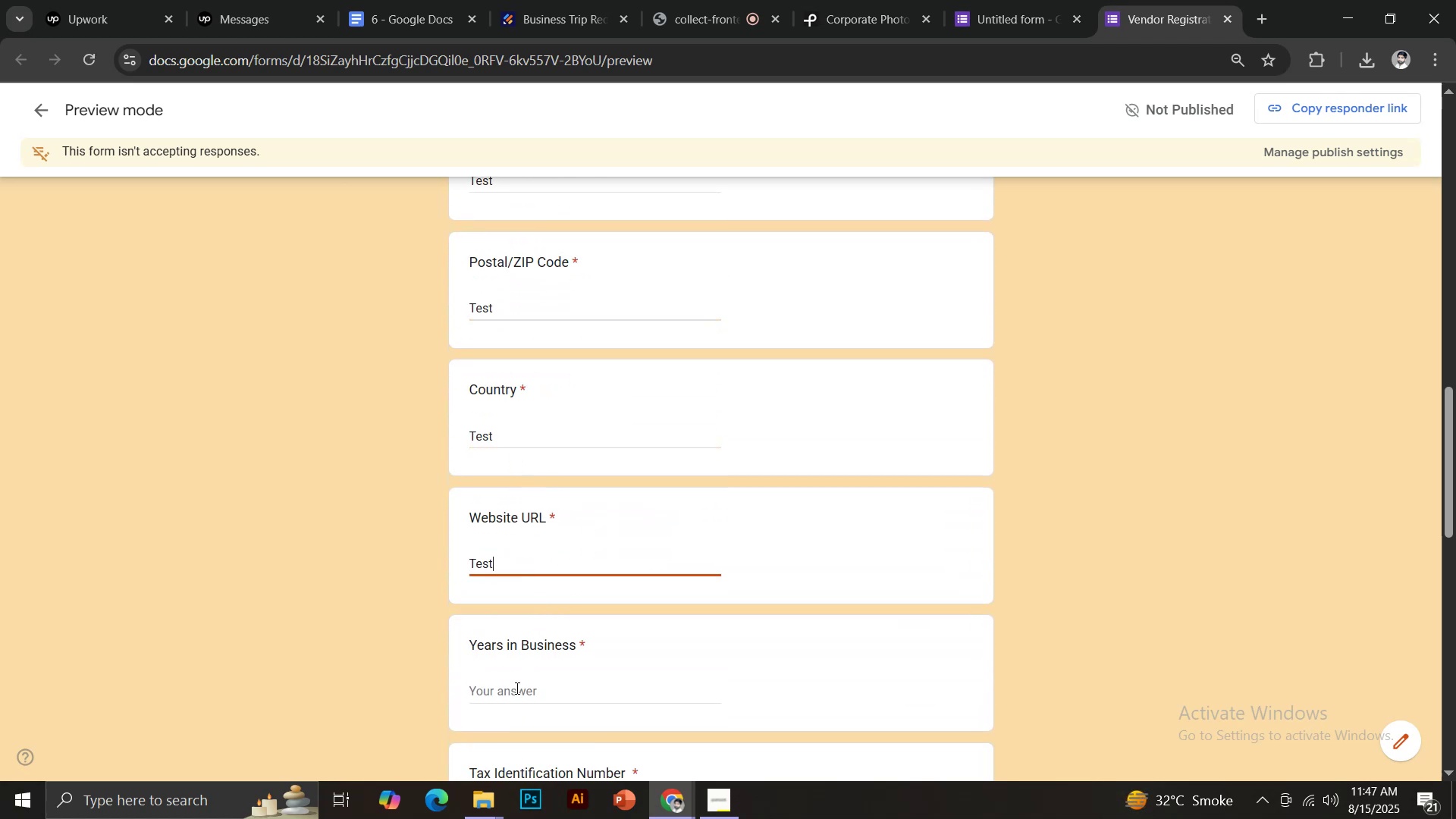 
key(Control+ControlLeft)
 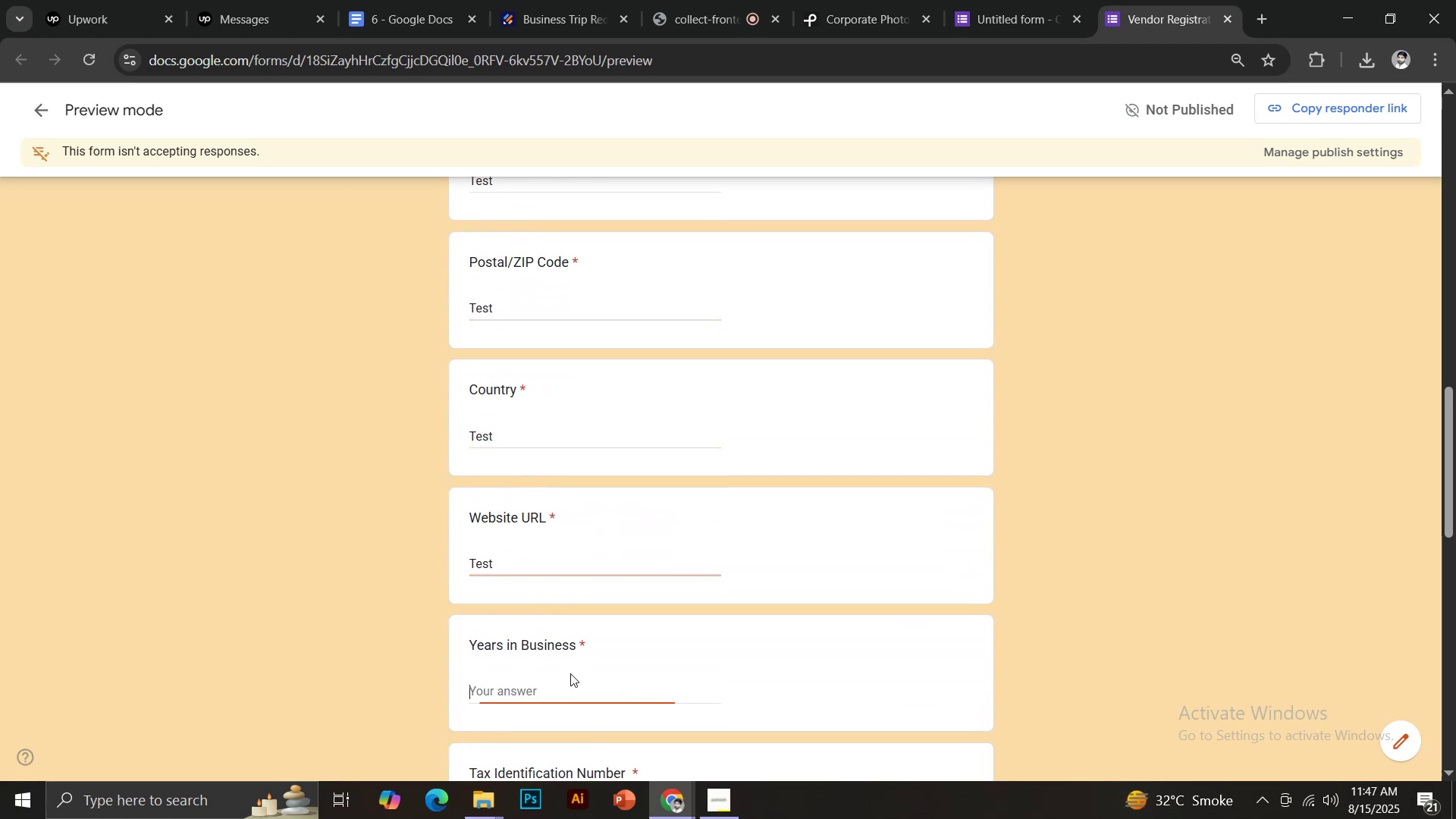 
key(Control+V)
 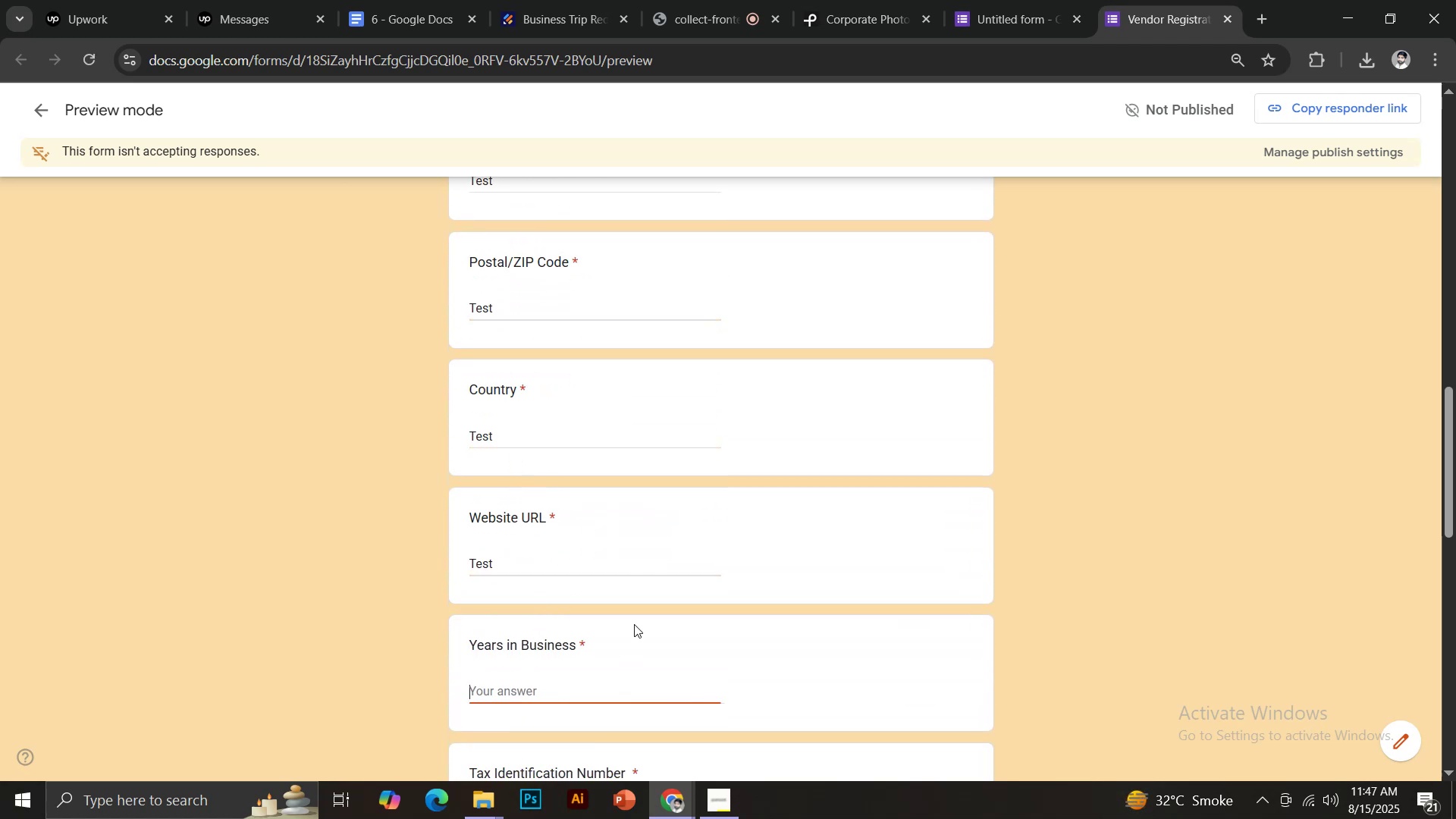 
scroll: coordinate [648, 608], scroll_direction: down, amount: 3.0
 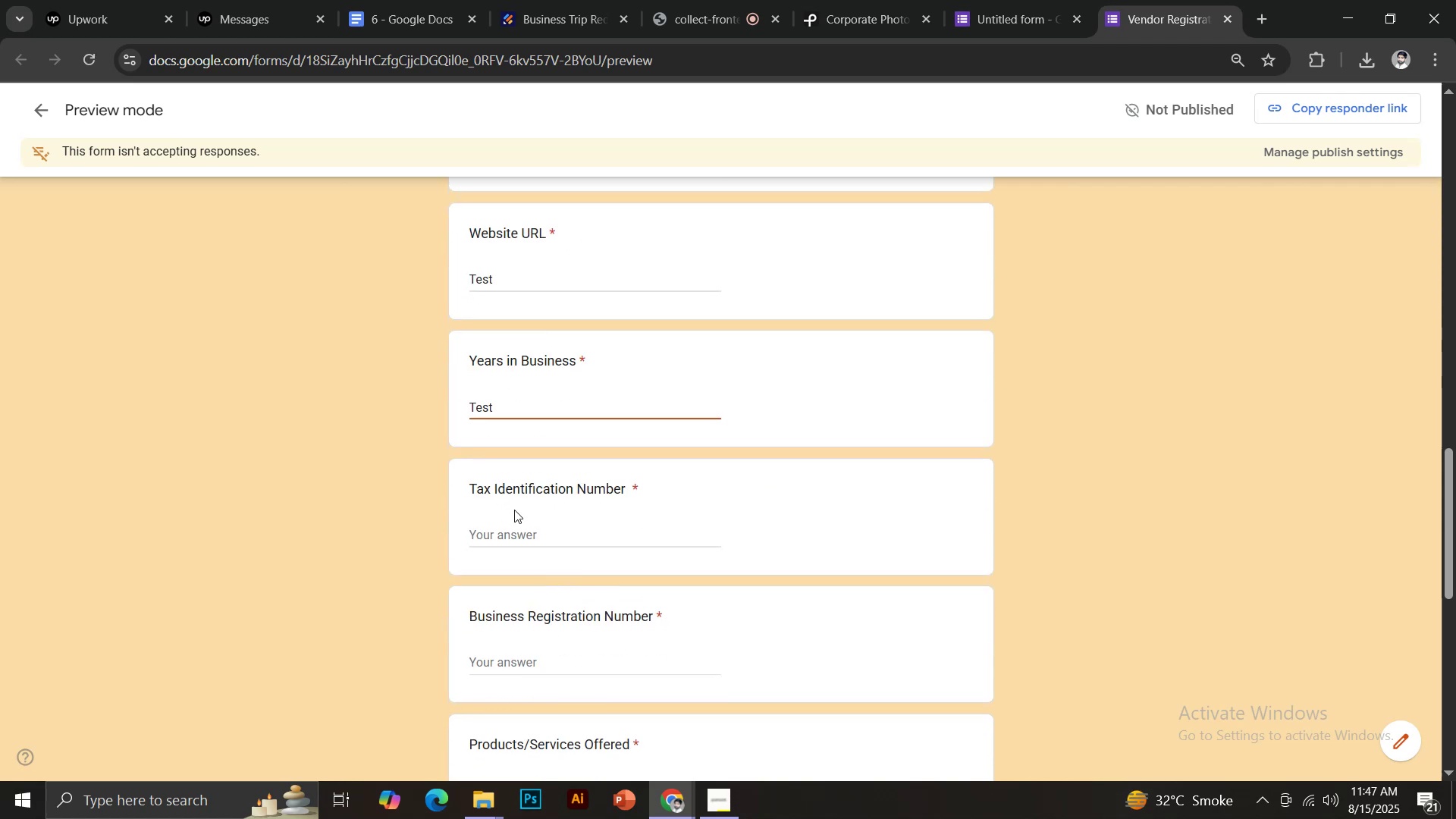 
left_click([520, 538])
 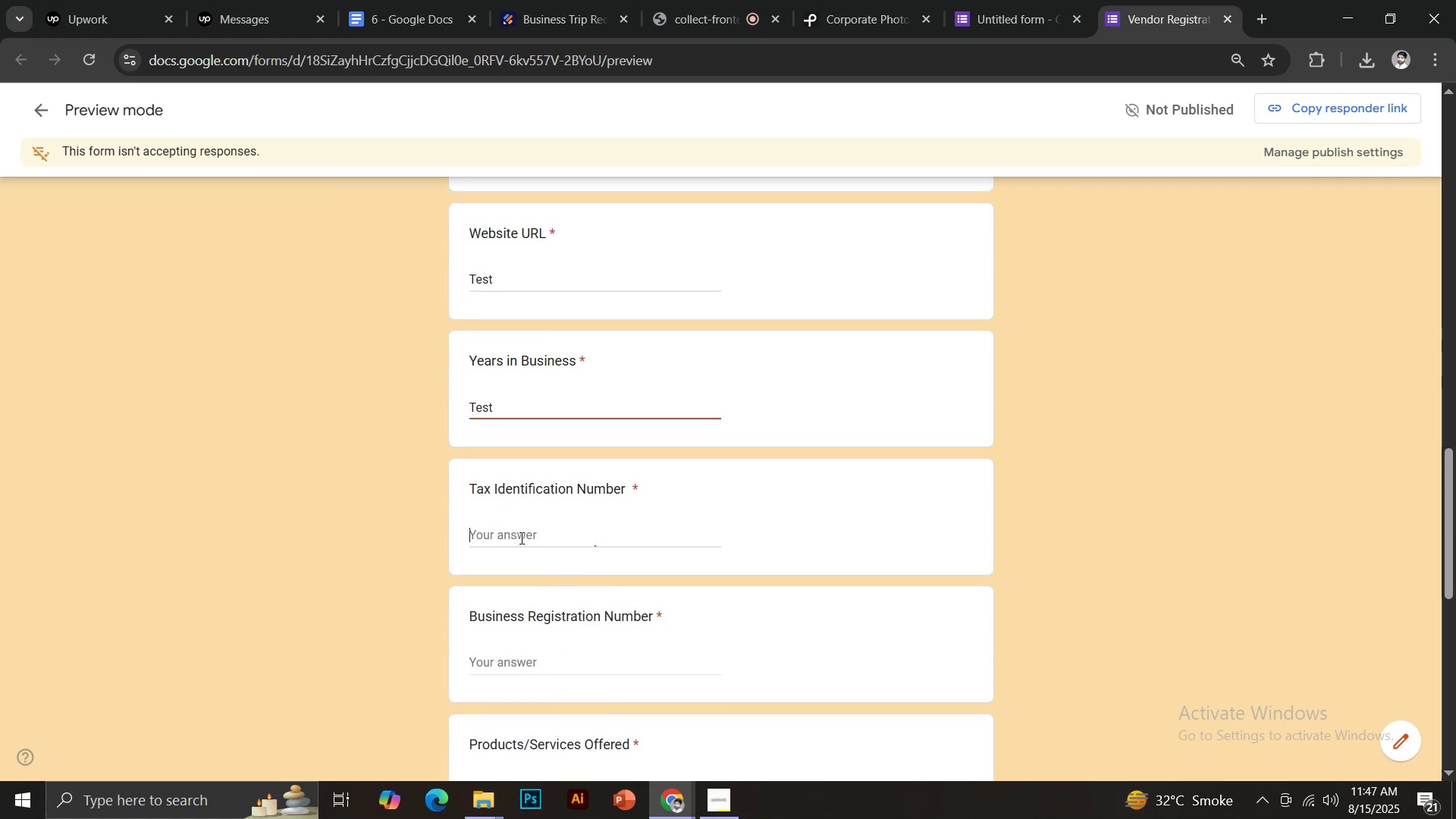 
key(Control+V)
 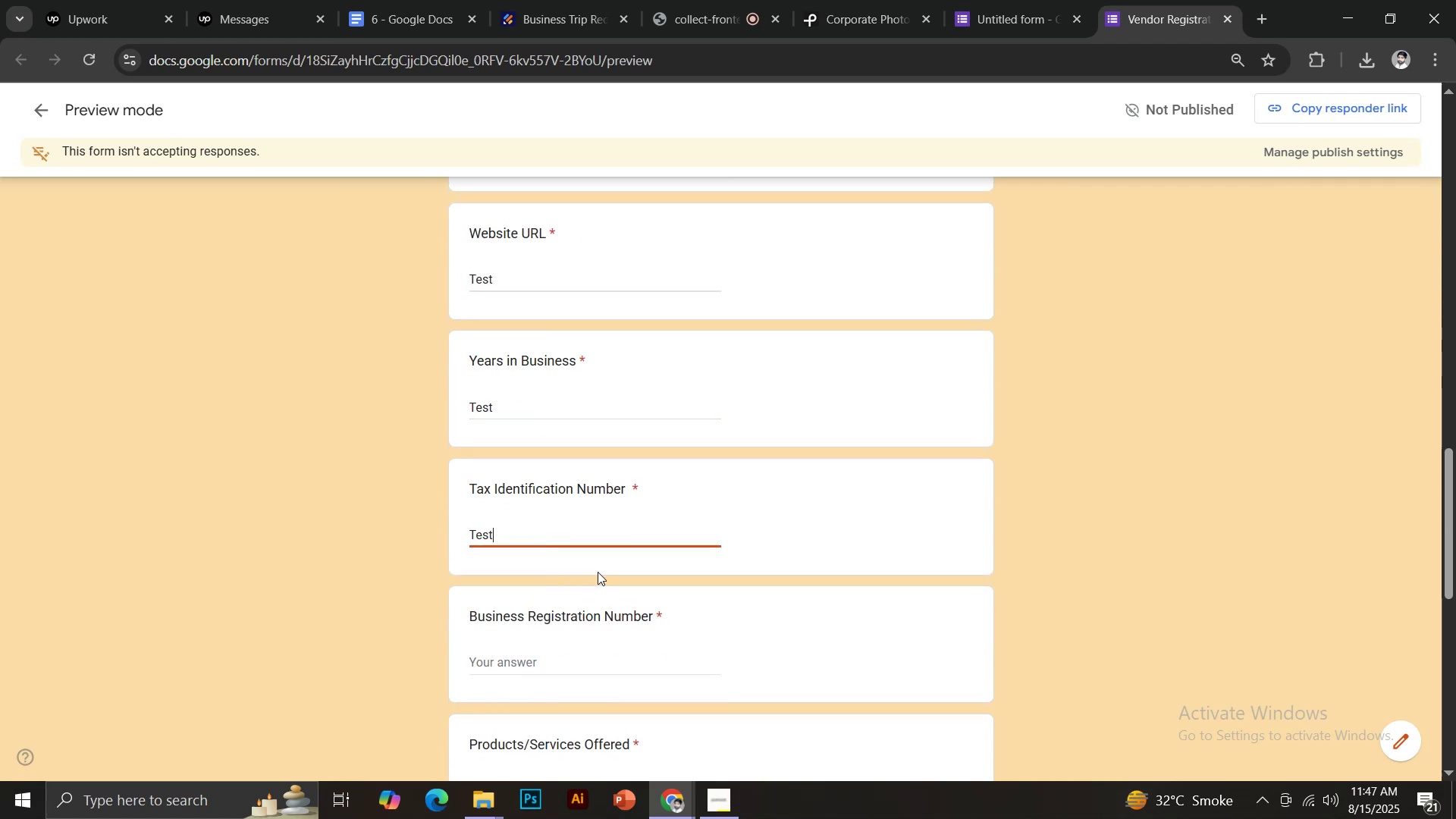 
scroll: coordinate [598, 572], scroll_direction: down, amount: 2.0
 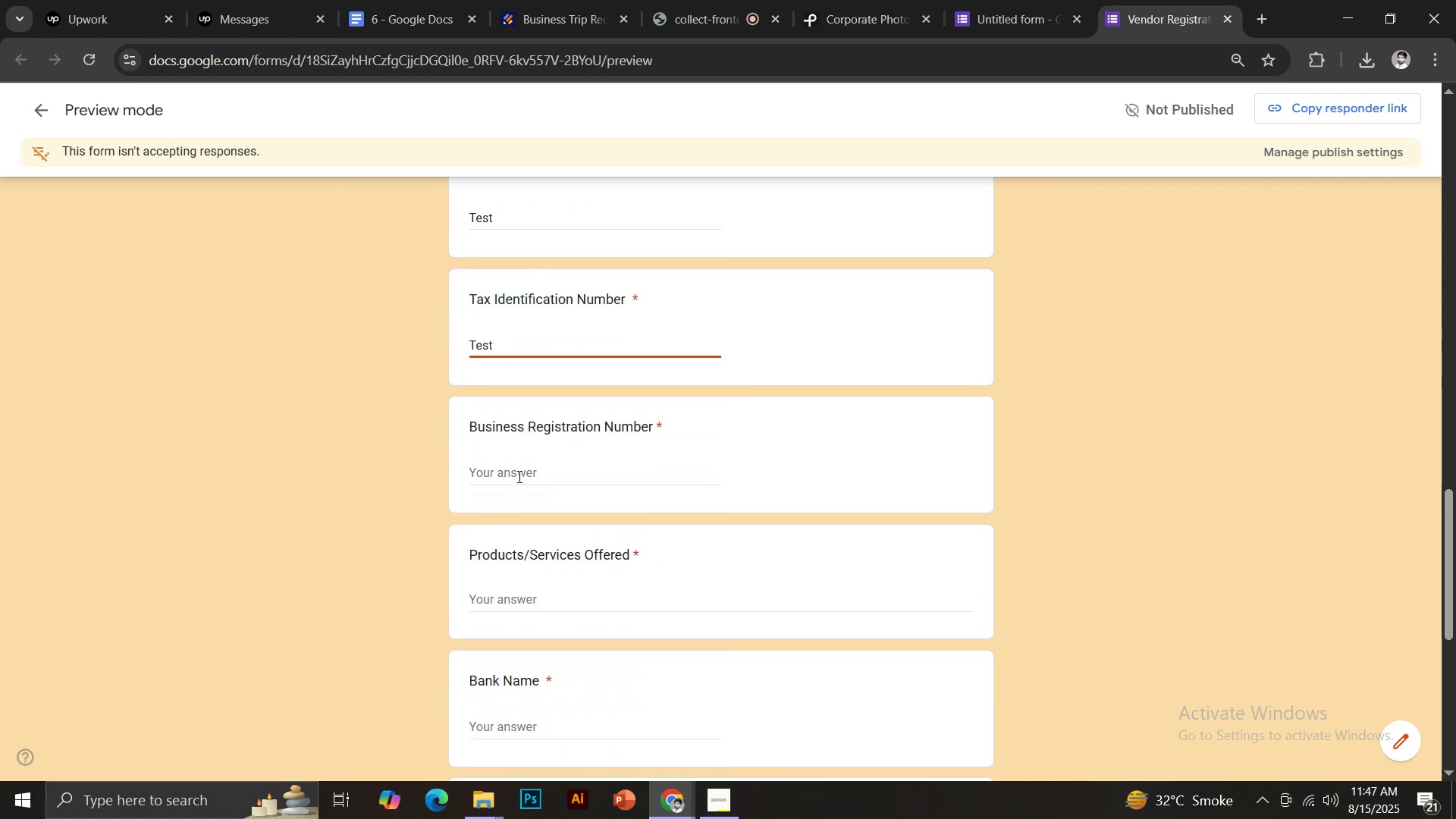 
left_click([516, 470])
 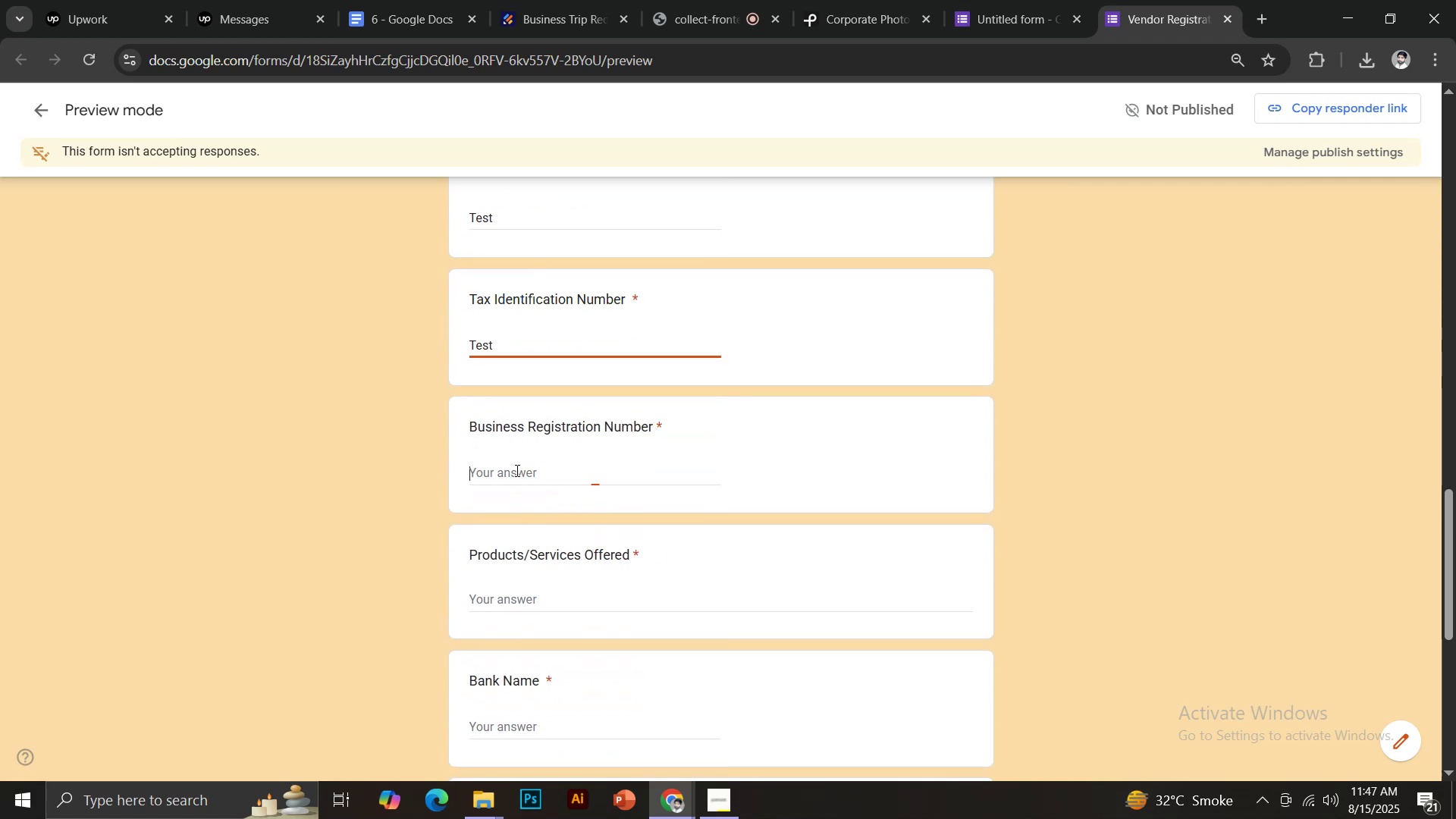 
key(Control+V)
 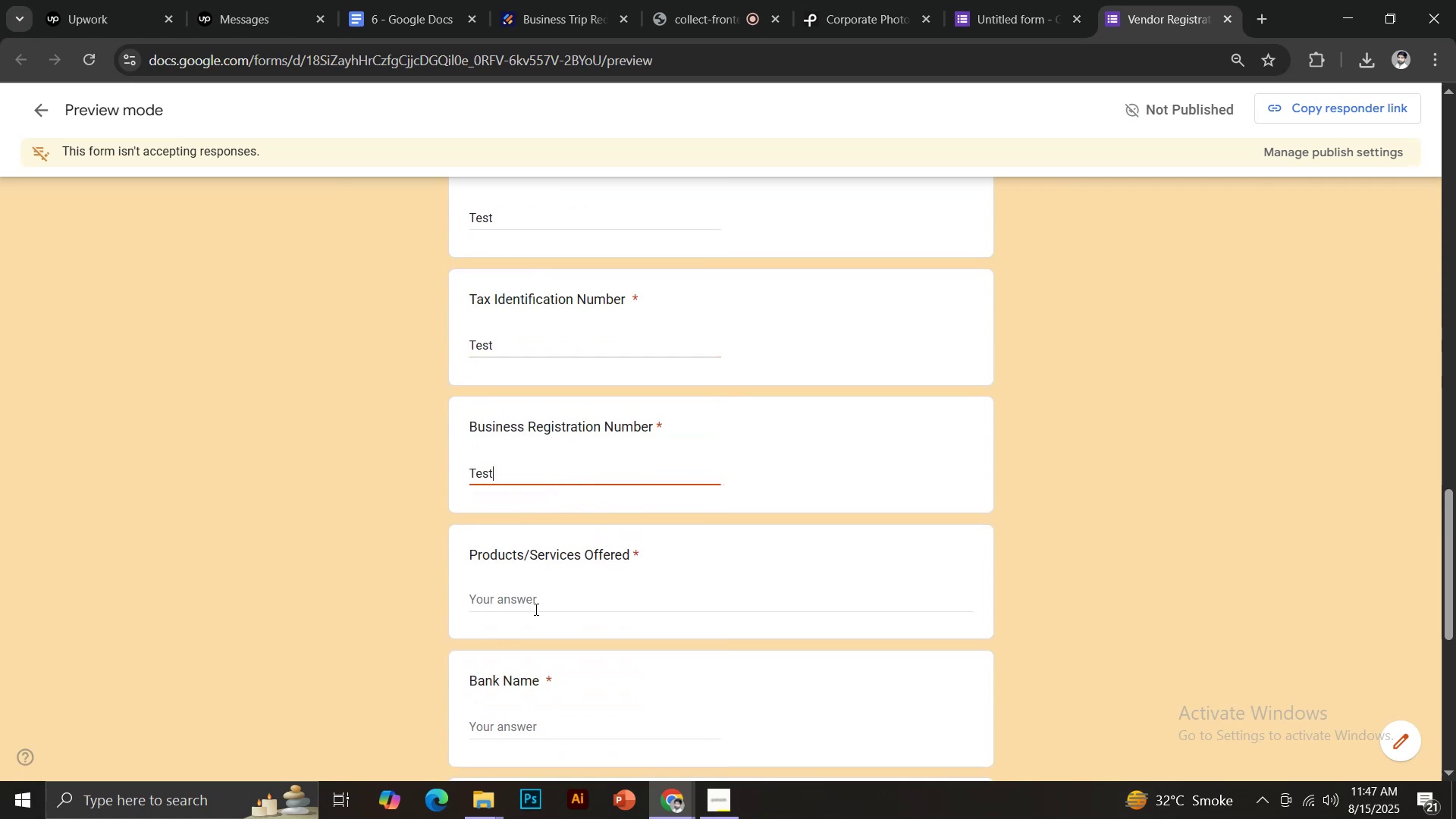 
key(Control+V)
 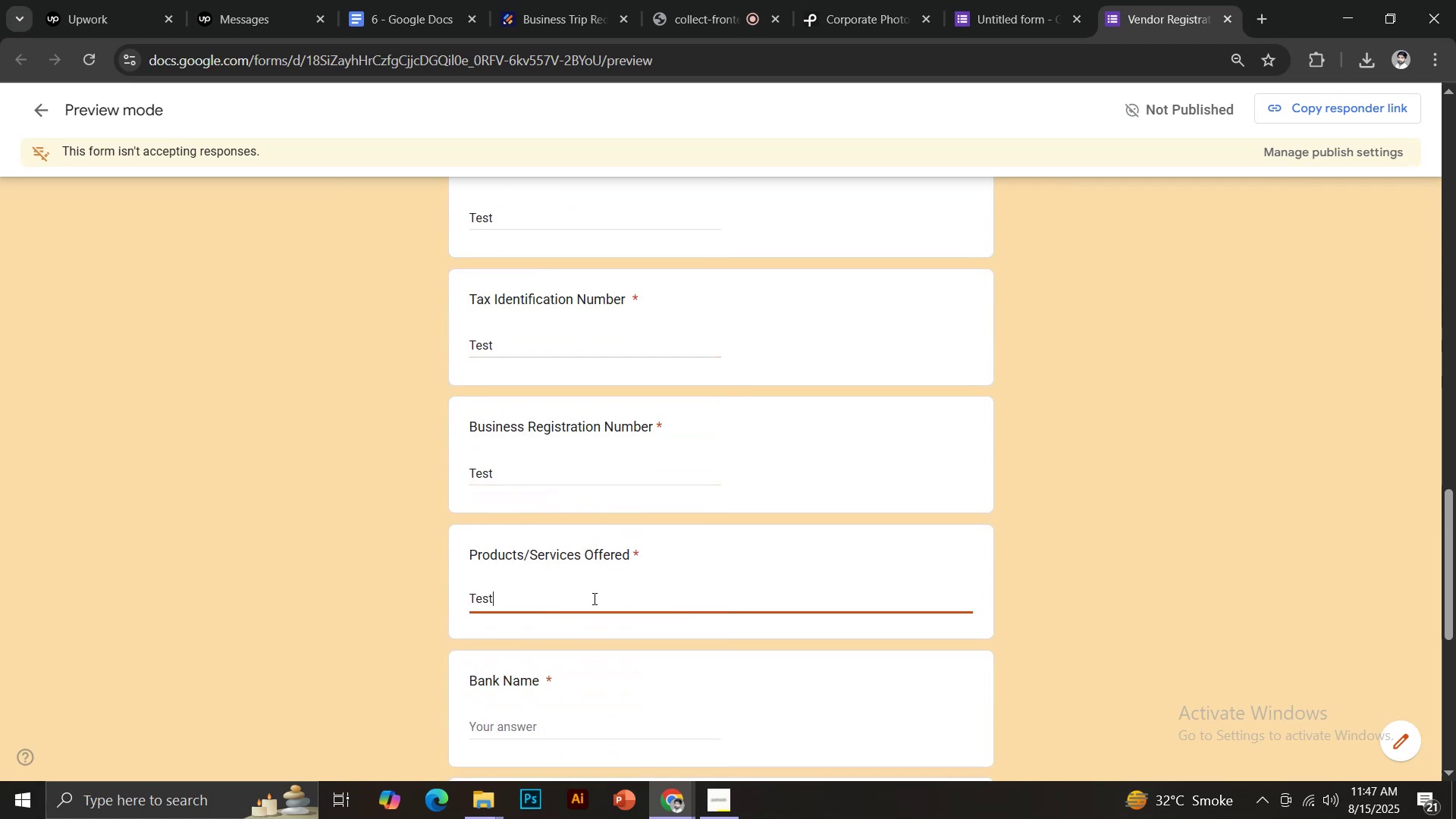 
scroll: coordinate [607, 585], scroll_direction: down, amount: 2.0
 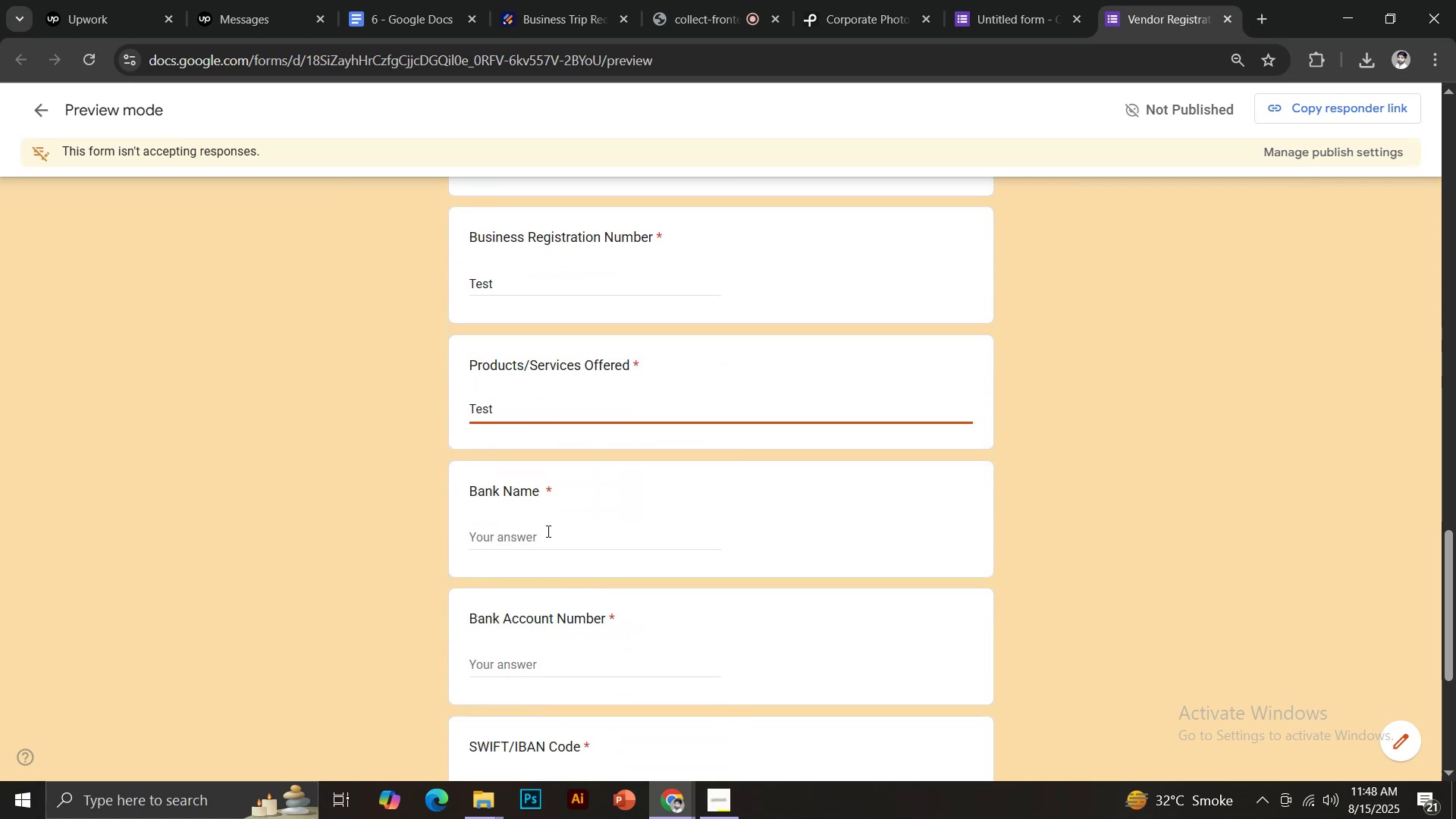 
left_click([545, 530])
 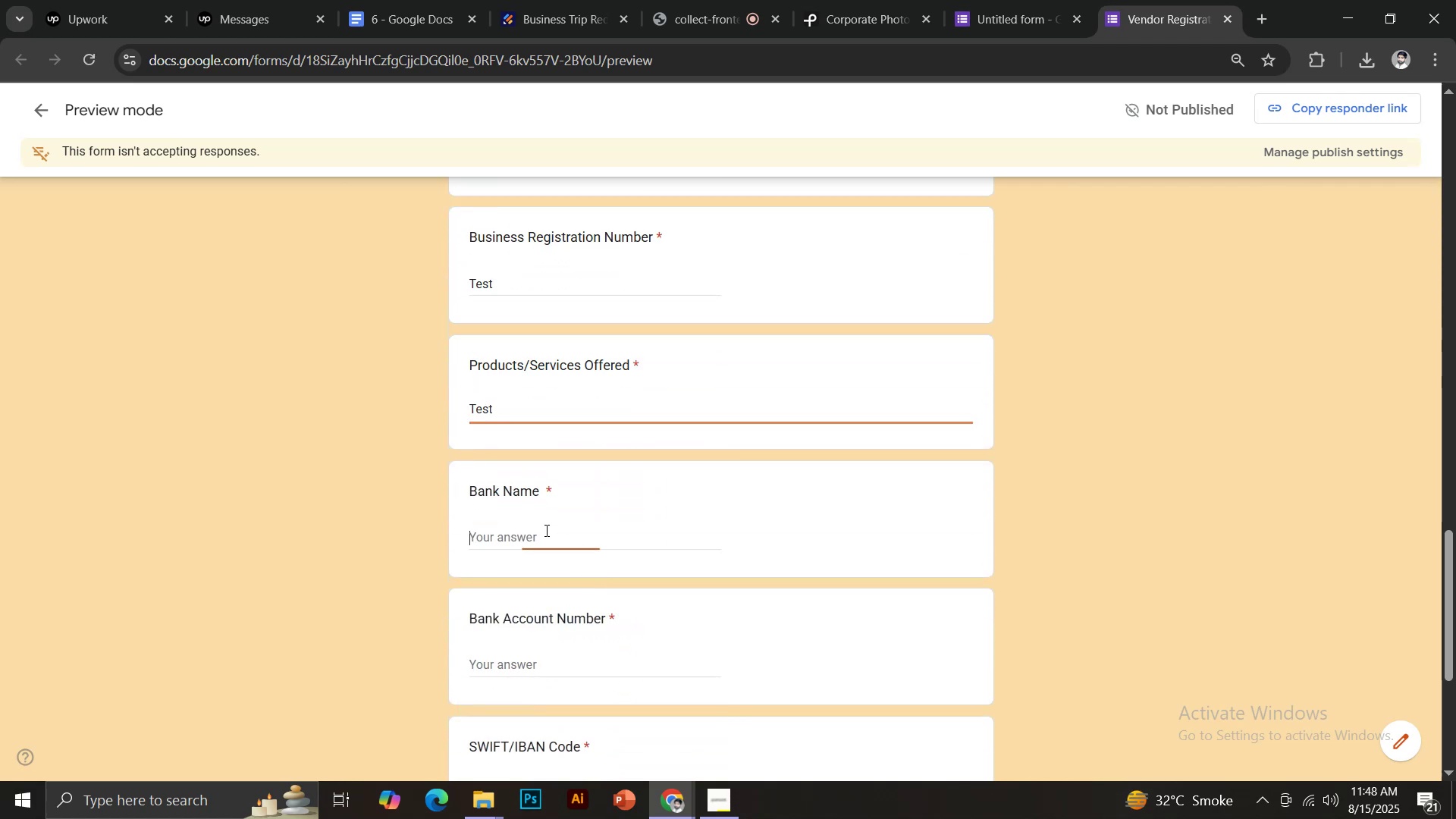 
key(Control+ControlLeft)
 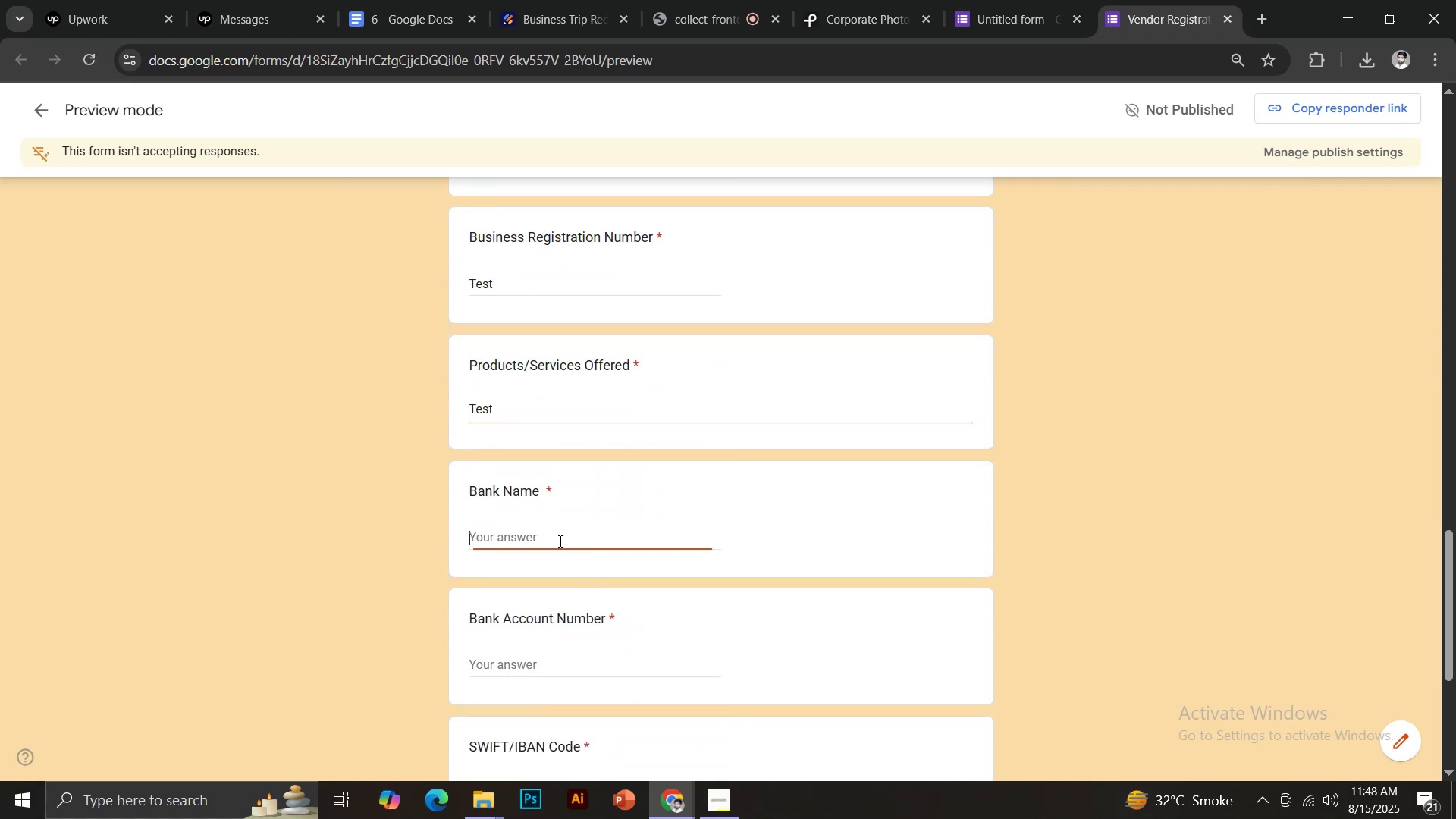 
key(Control+V)
 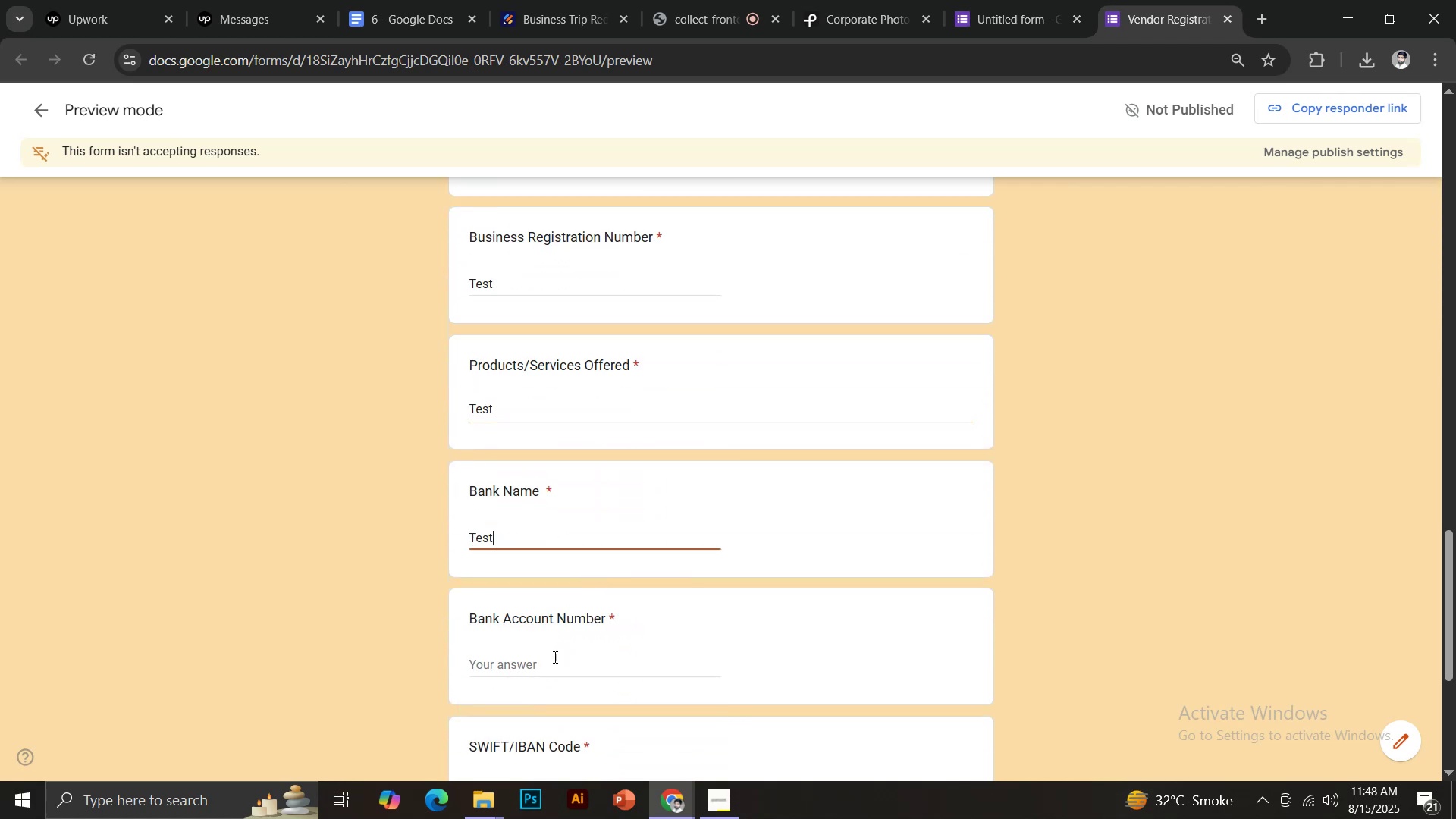 
key(Control+V)
 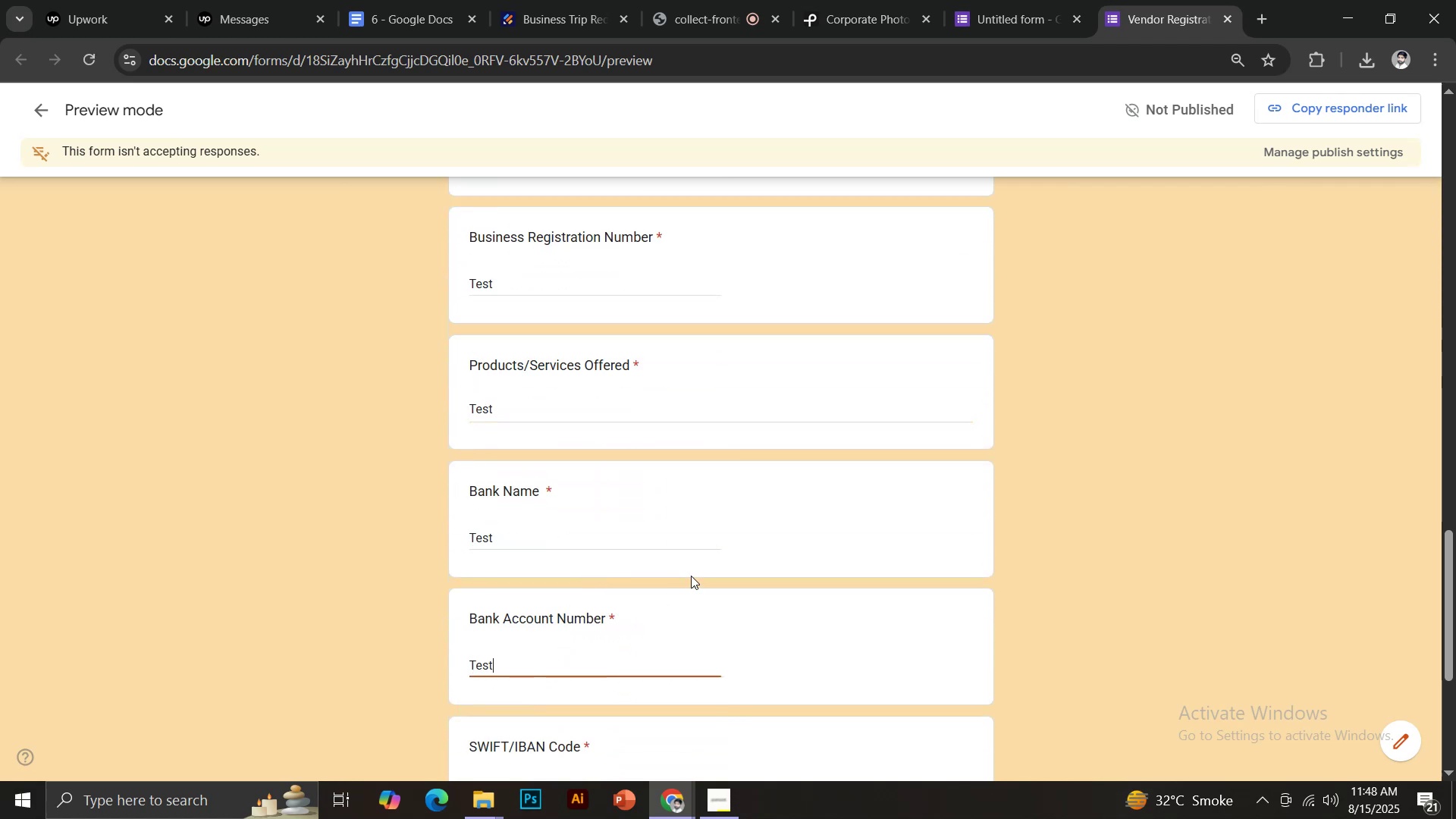 
scroll: coordinate [692, 576], scroll_direction: down, amount: 3.0
 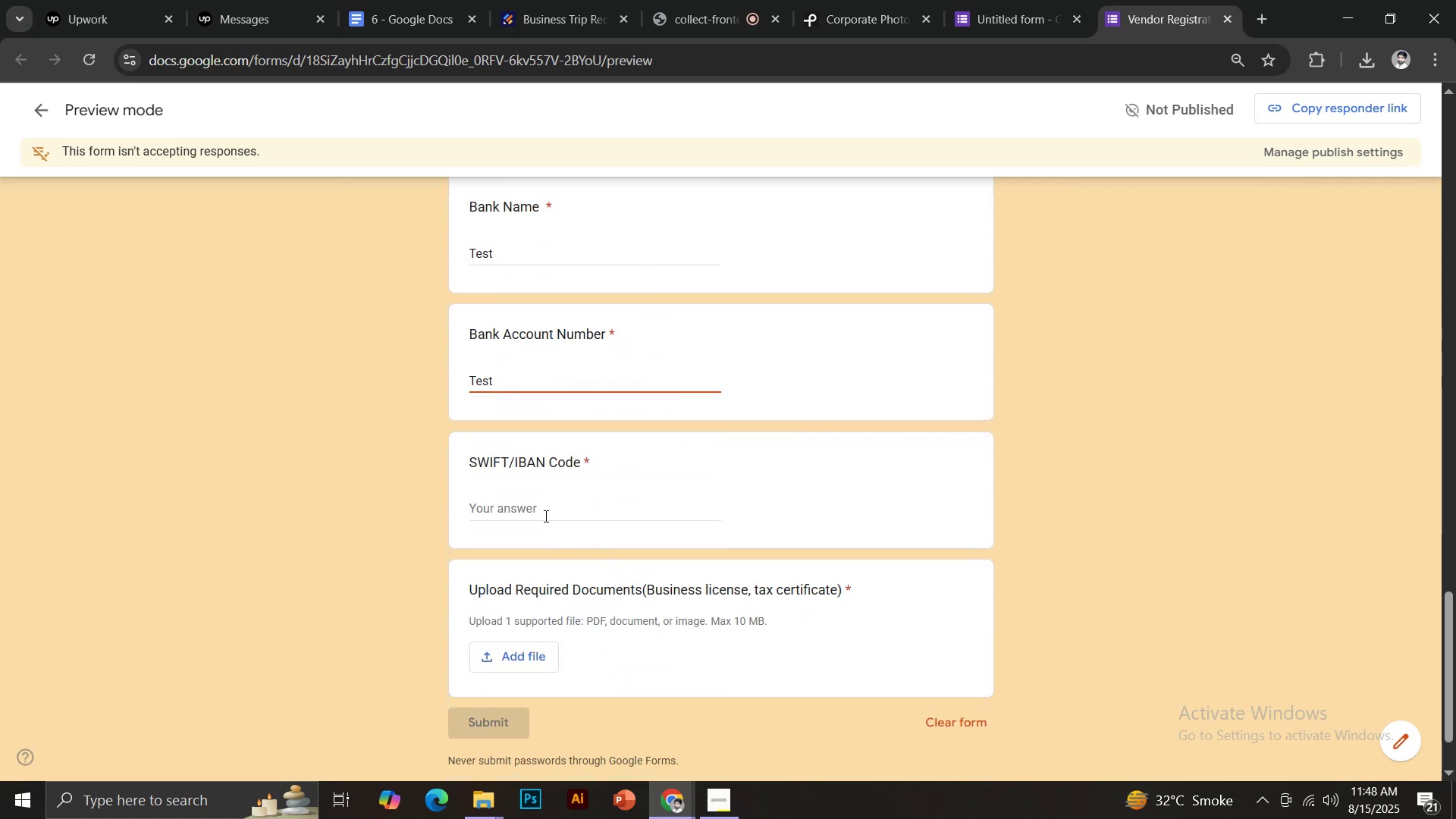 
left_click([536, 513])
 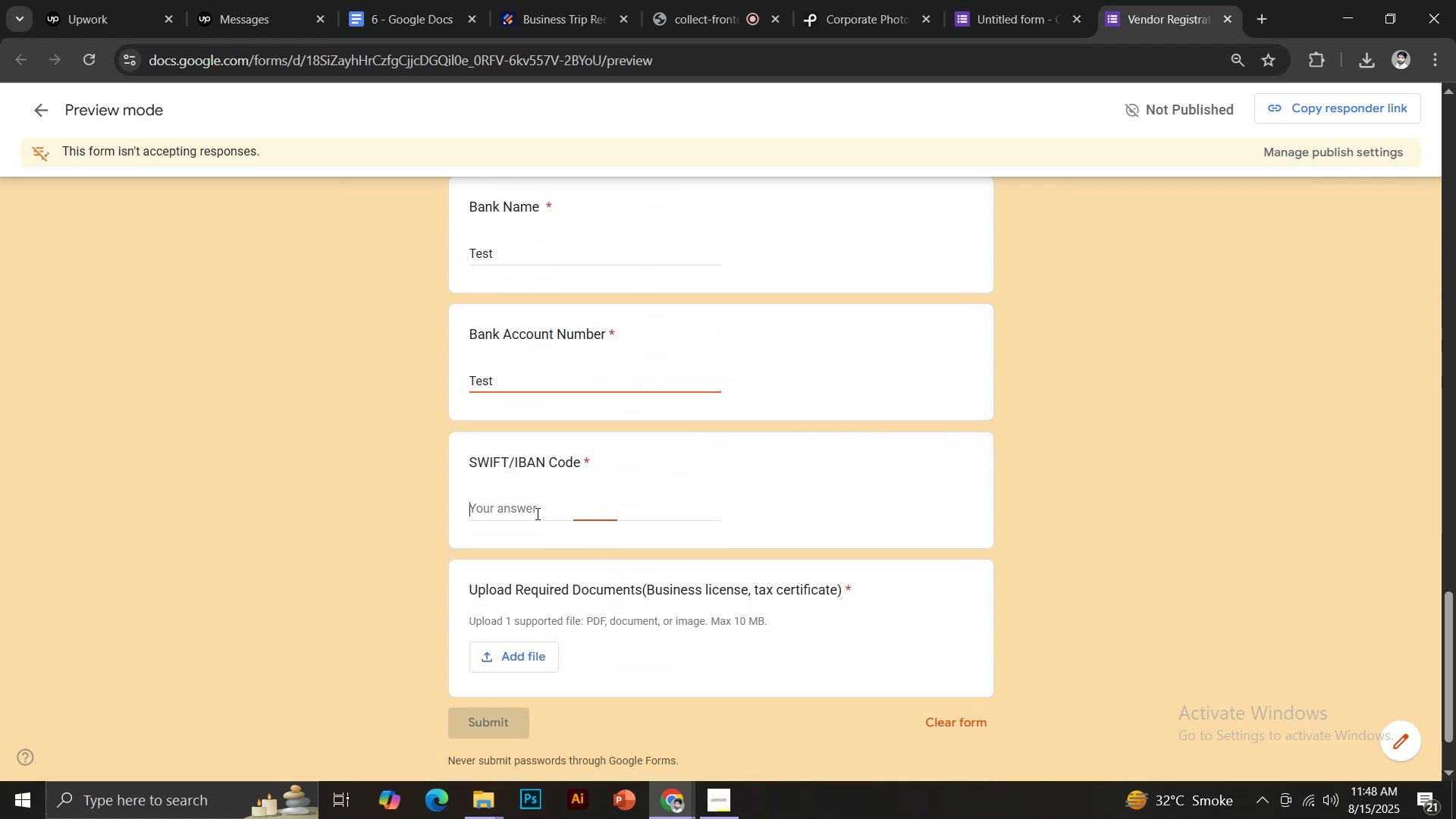 
key(Control+V)
 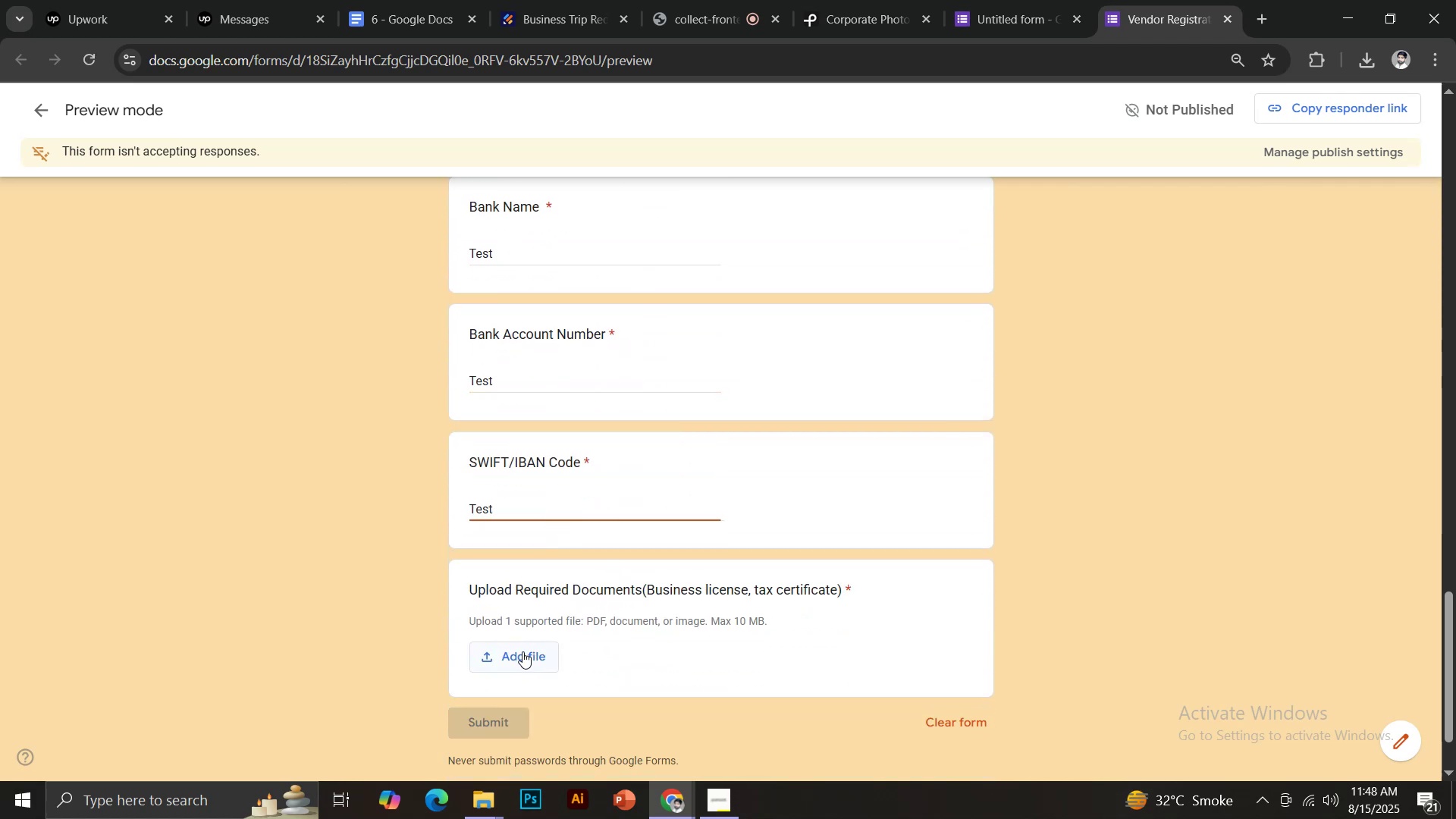 
left_click([522, 651])
 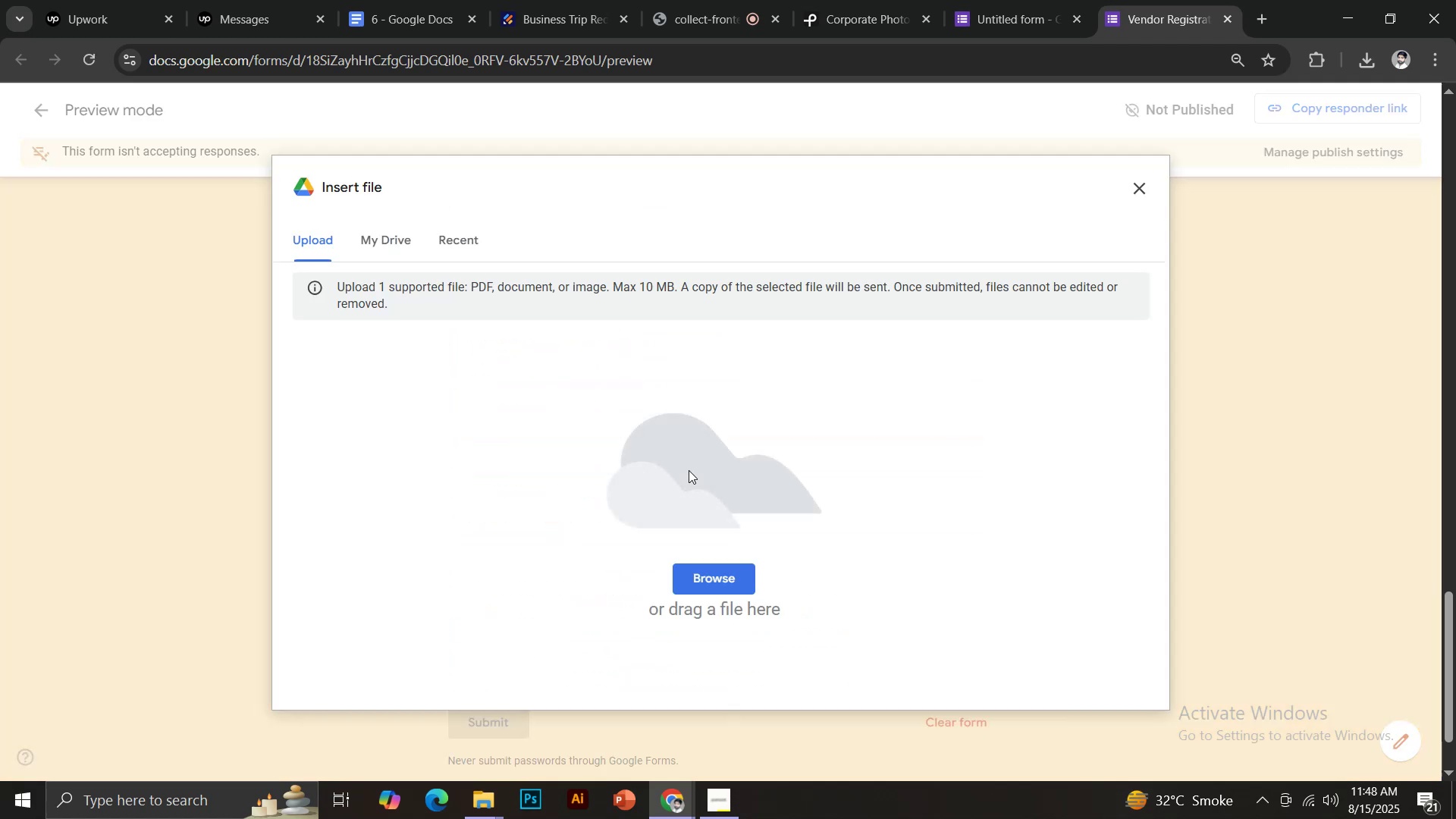 
left_click([708, 569])
 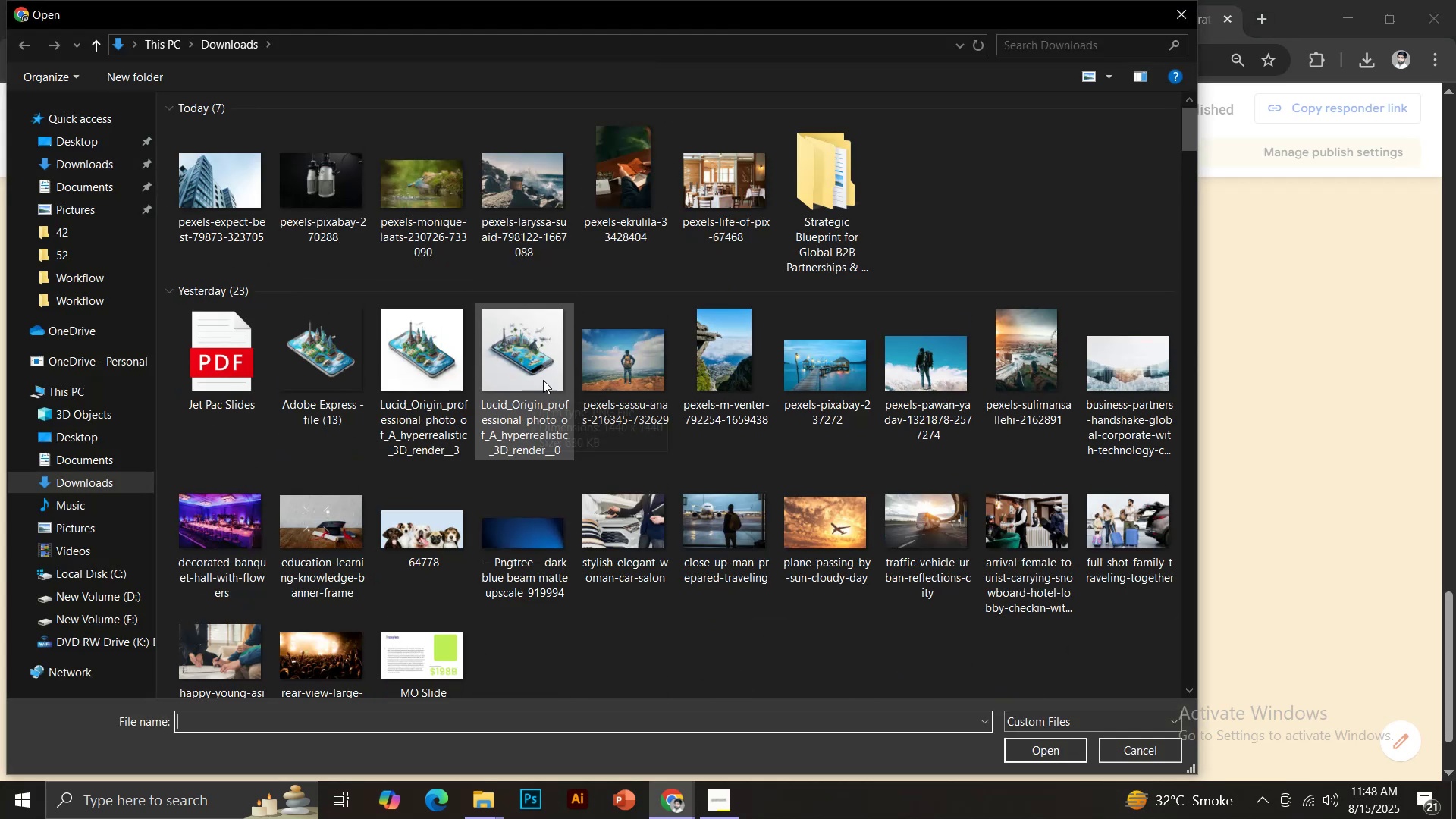 
scroll: coordinate [543, 382], scroll_direction: down, amount: 2.0
 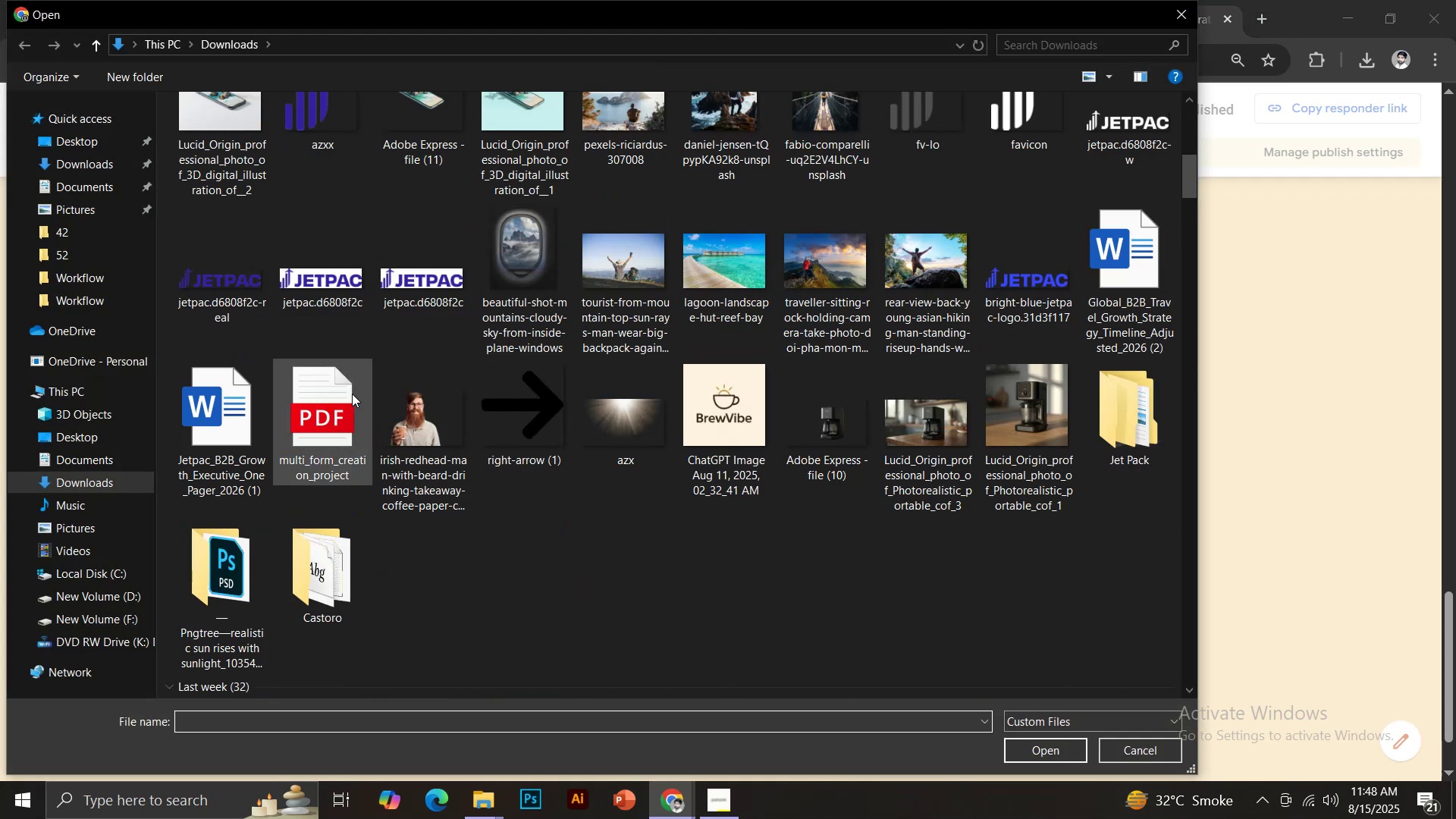 
double_click([333, 403])
 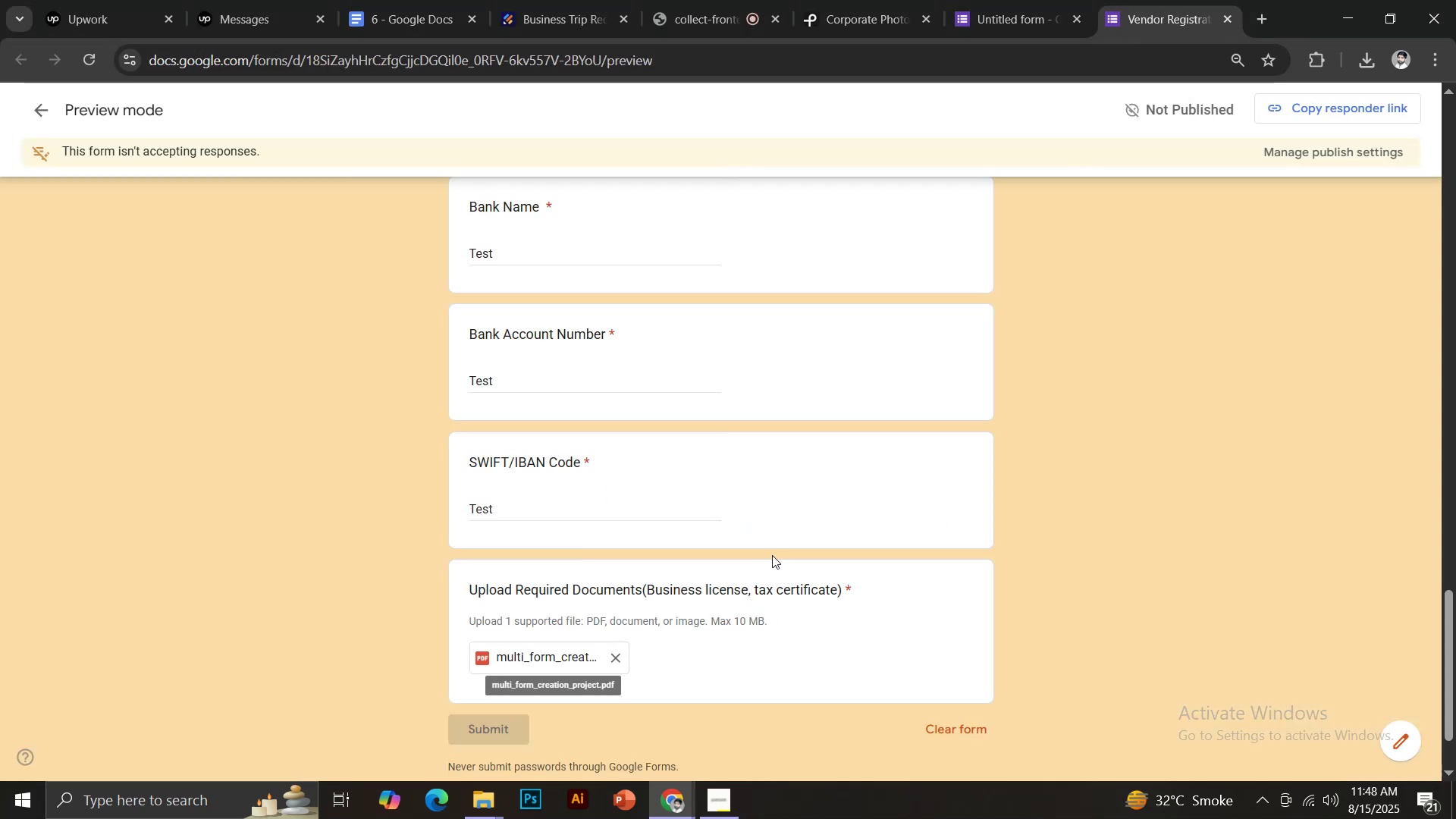 
left_click([961, 729])
 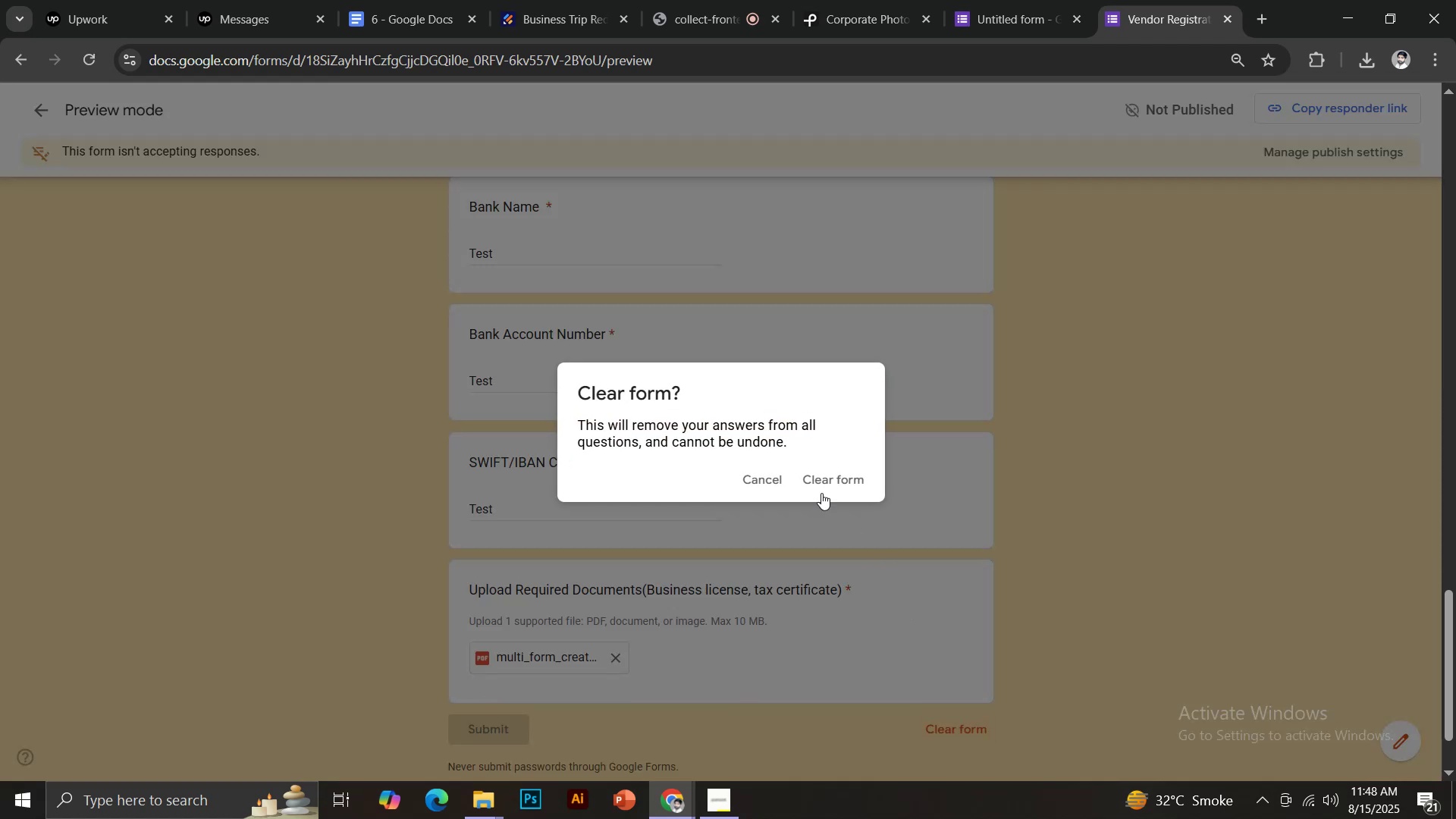 
left_click([824, 484])
 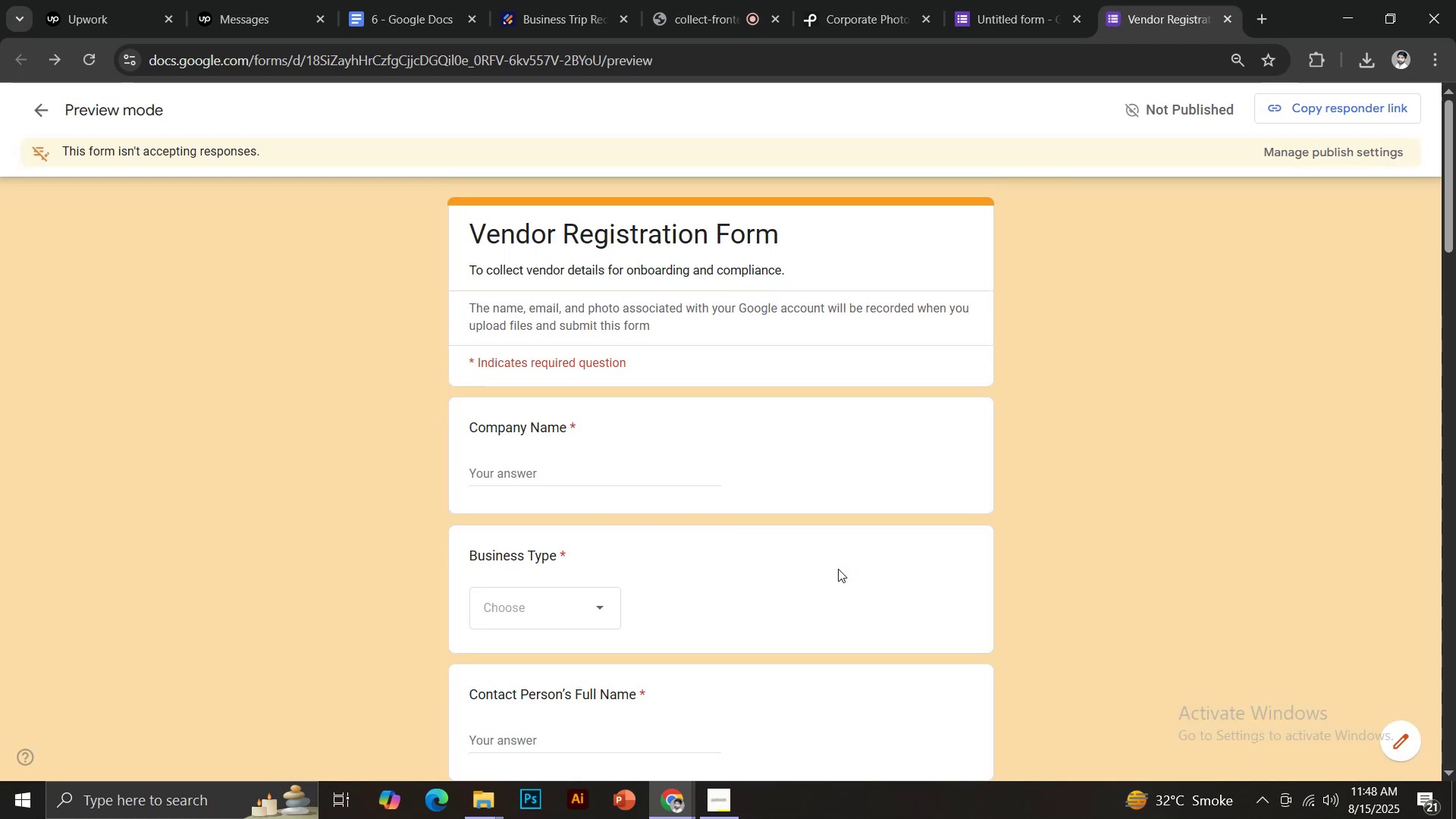 
scroll: coordinate [816, 481], scroll_direction: up, amount: 1.0
 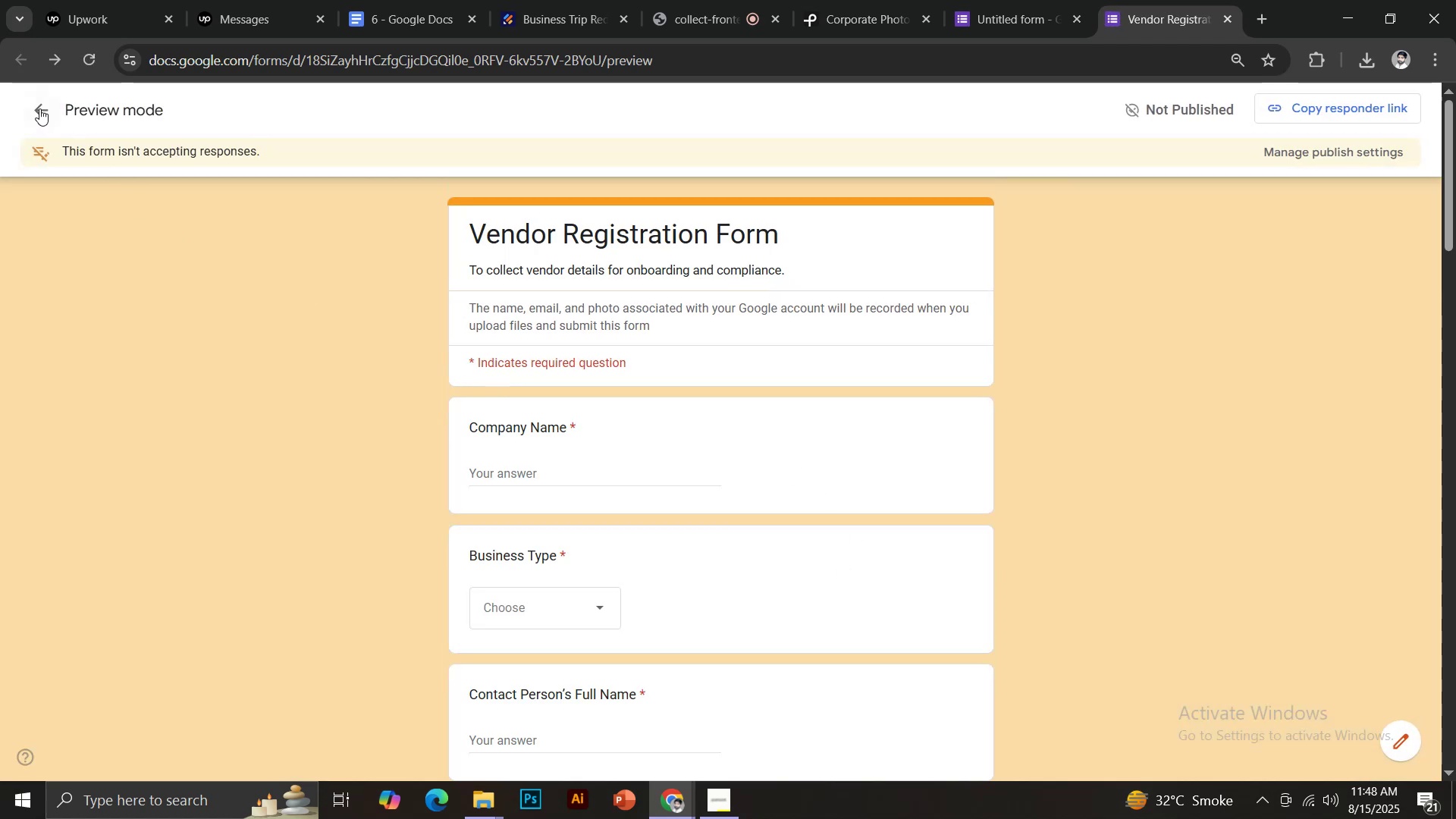 
left_click([36, 106])
 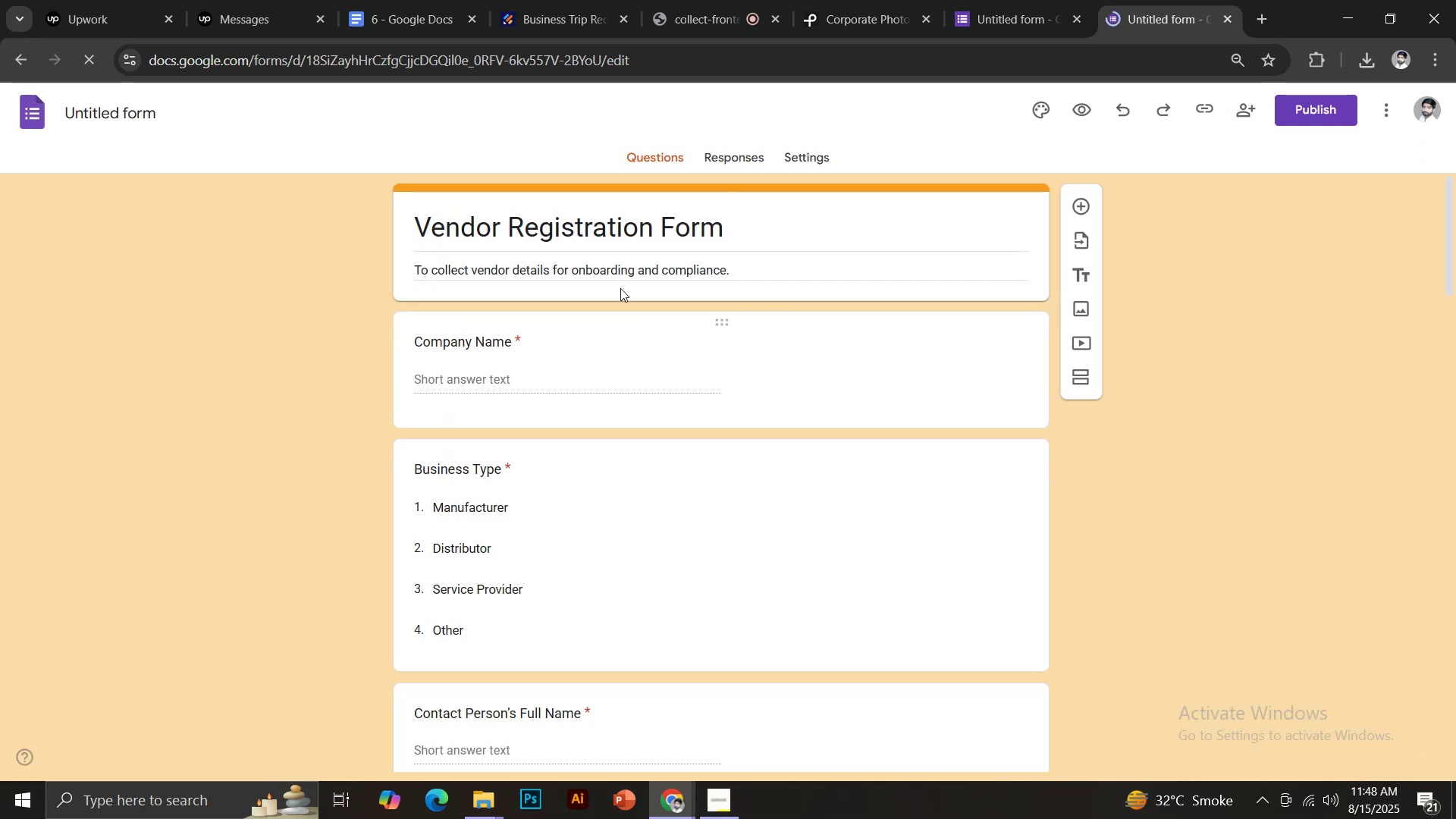 
left_click([1324, 115])
 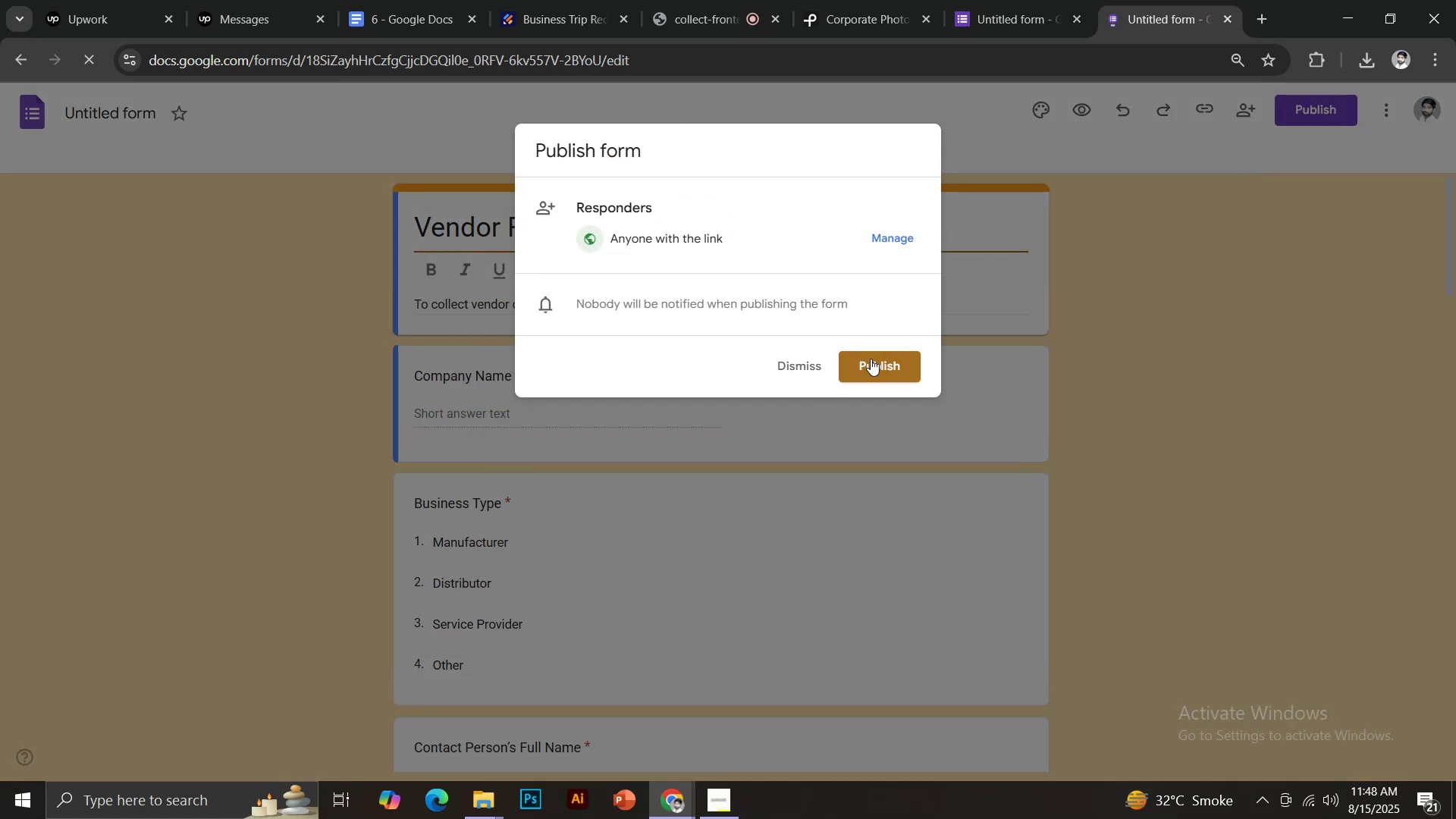 
left_click([876, 360])
 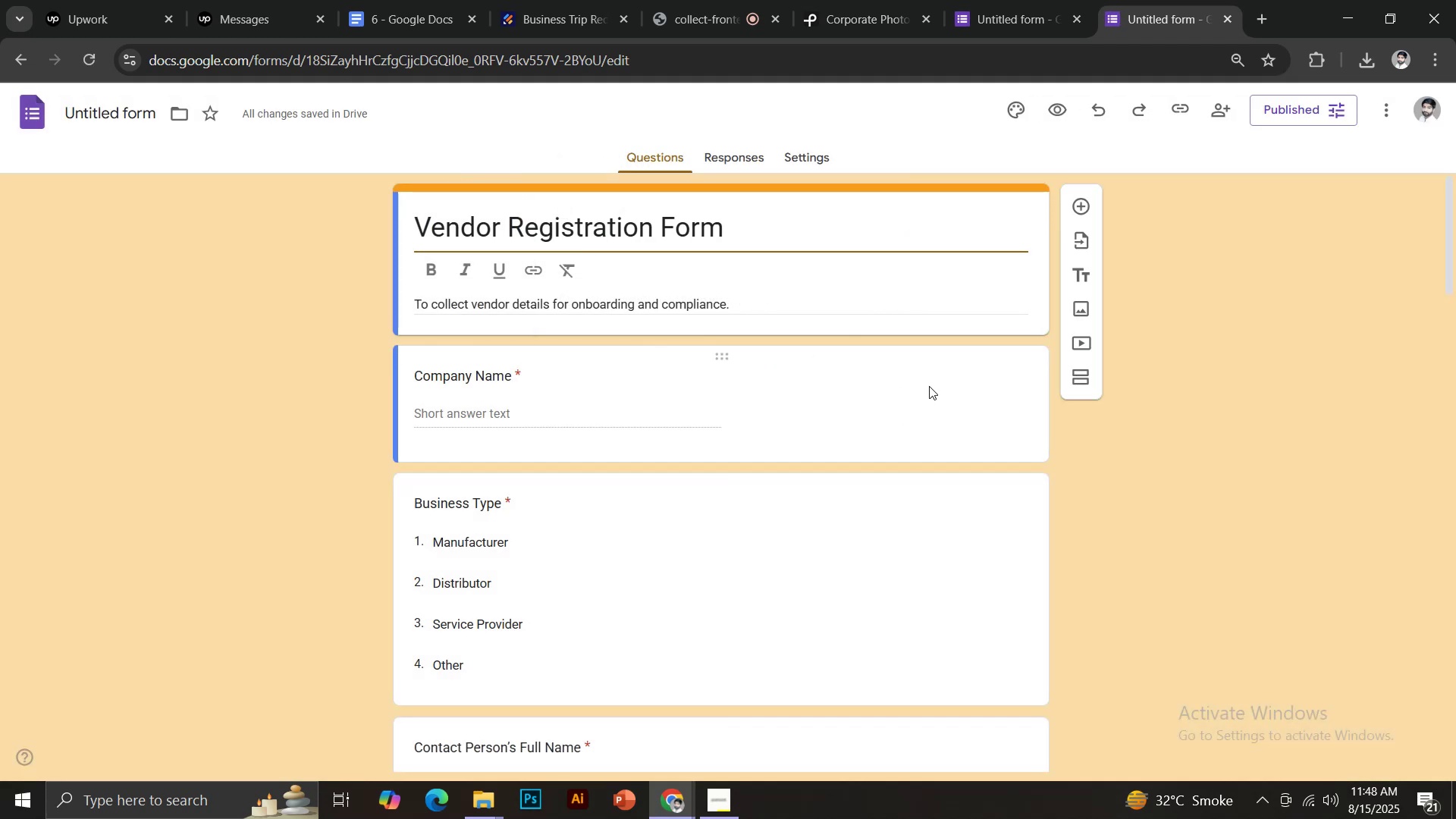 
left_click([130, 113])
 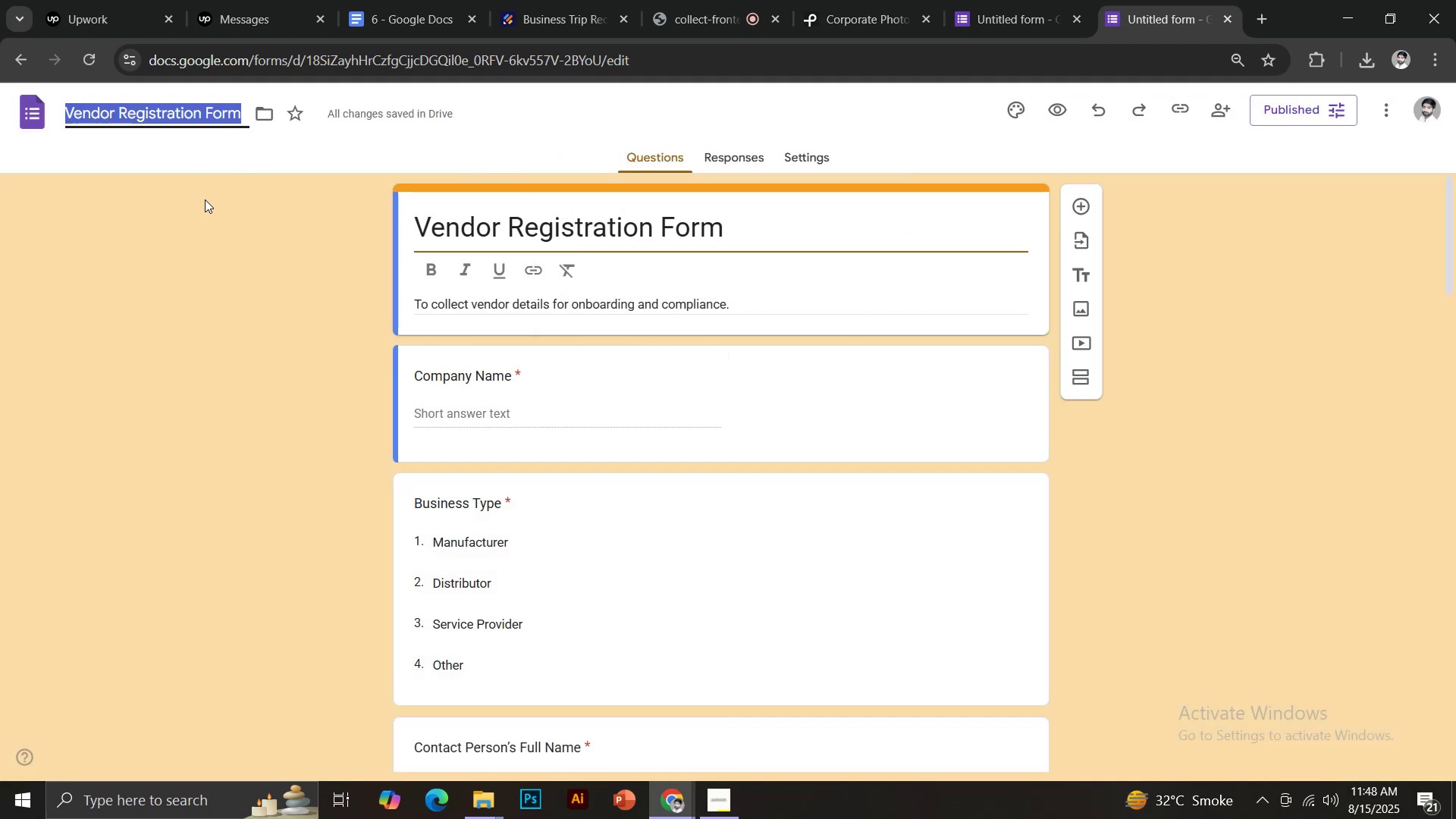 
left_click([205, 199])
 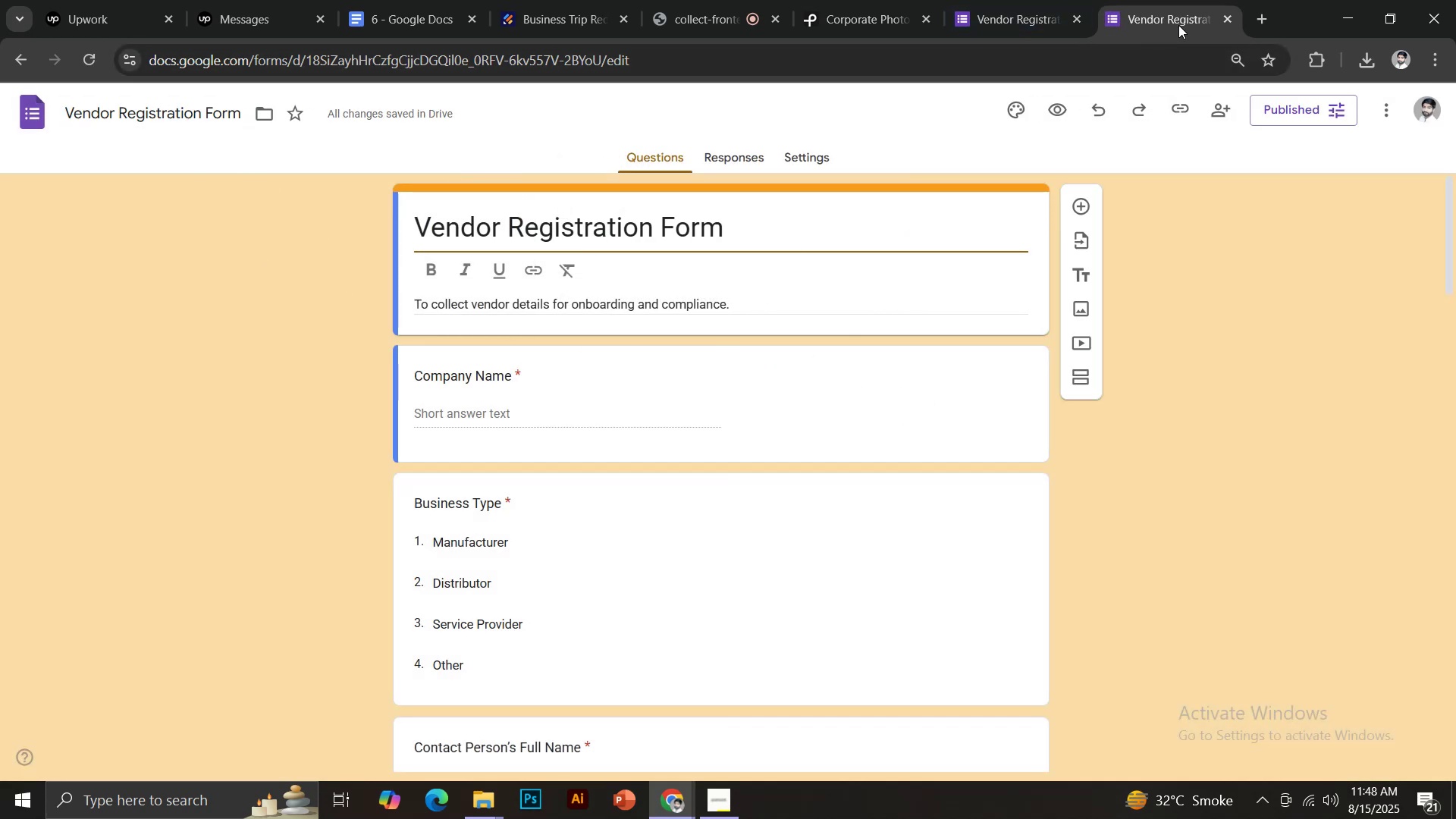 
left_click([1231, 20])
 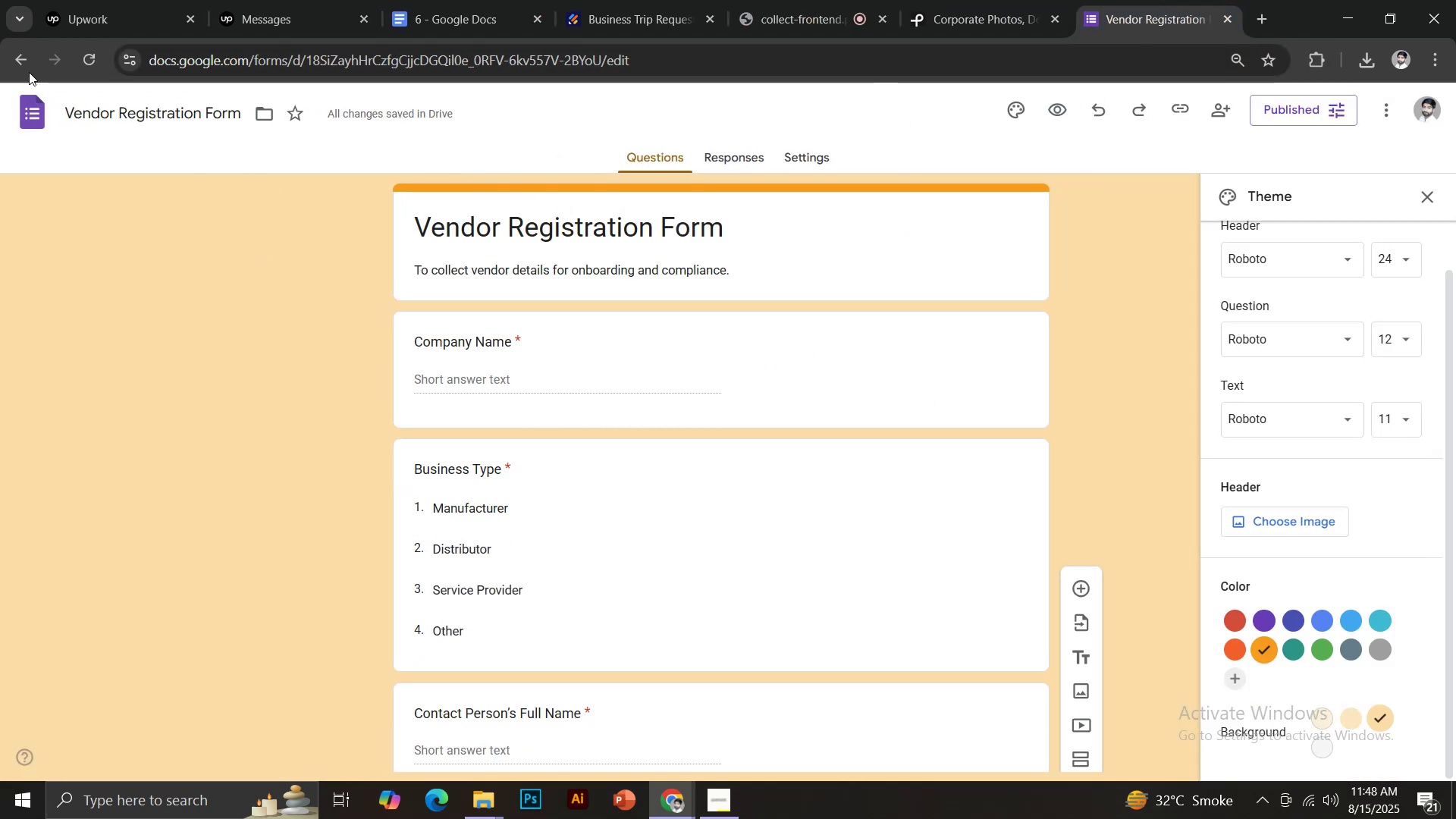 
left_click([20, 67])
 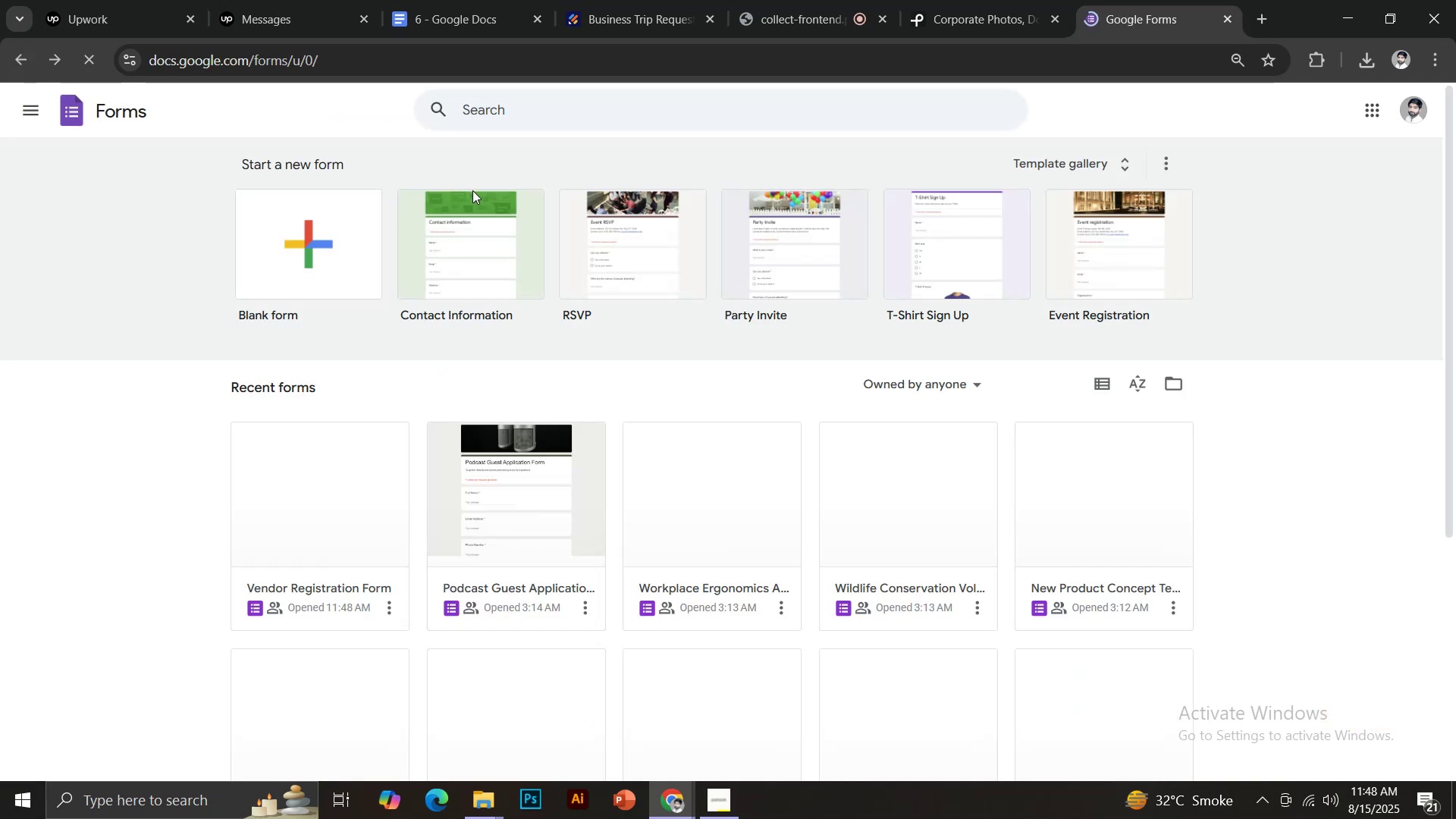 
left_click([436, 6])
 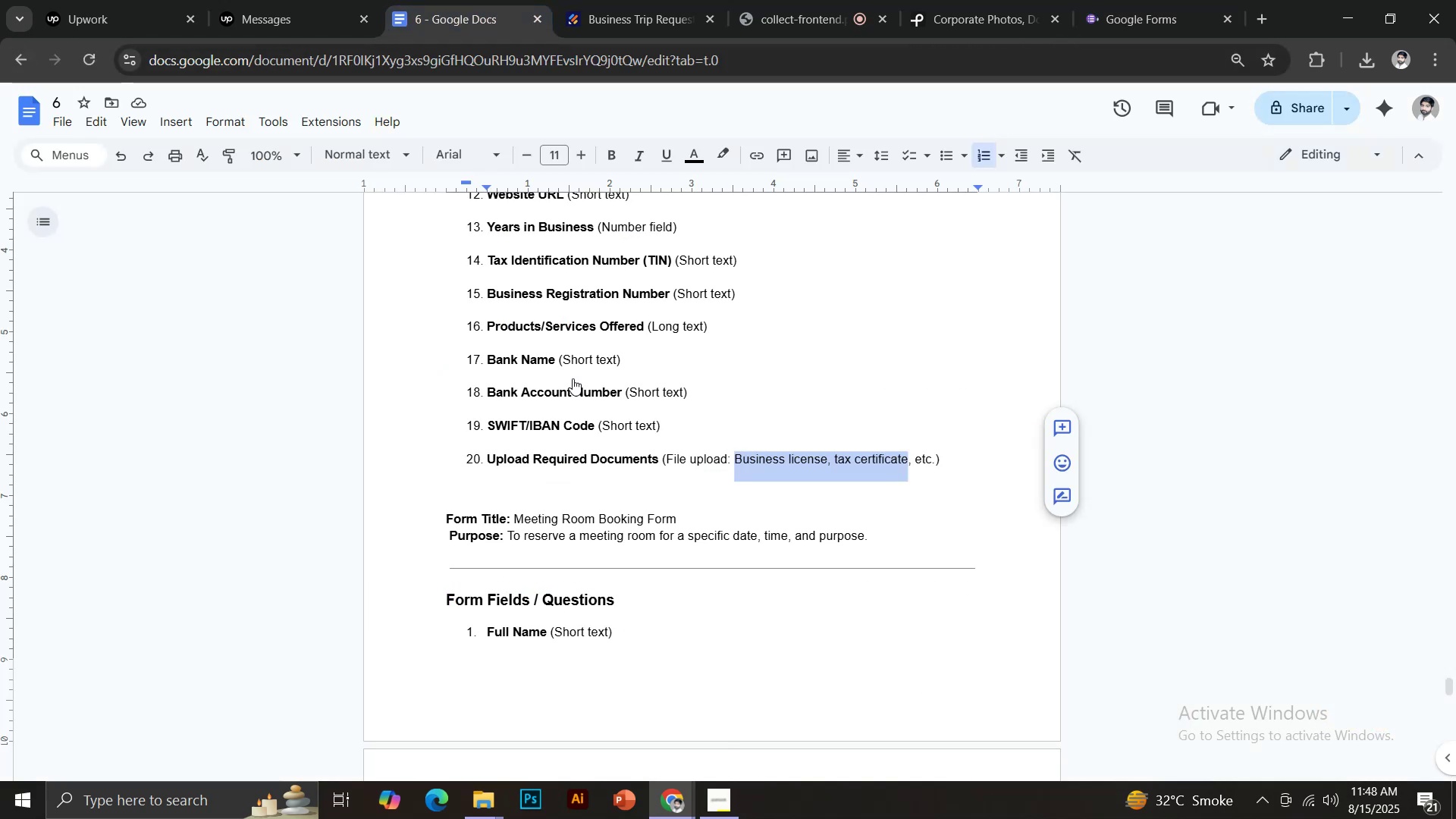 
scroll: coordinate [580, 397], scroll_direction: down, amount: 2.0
 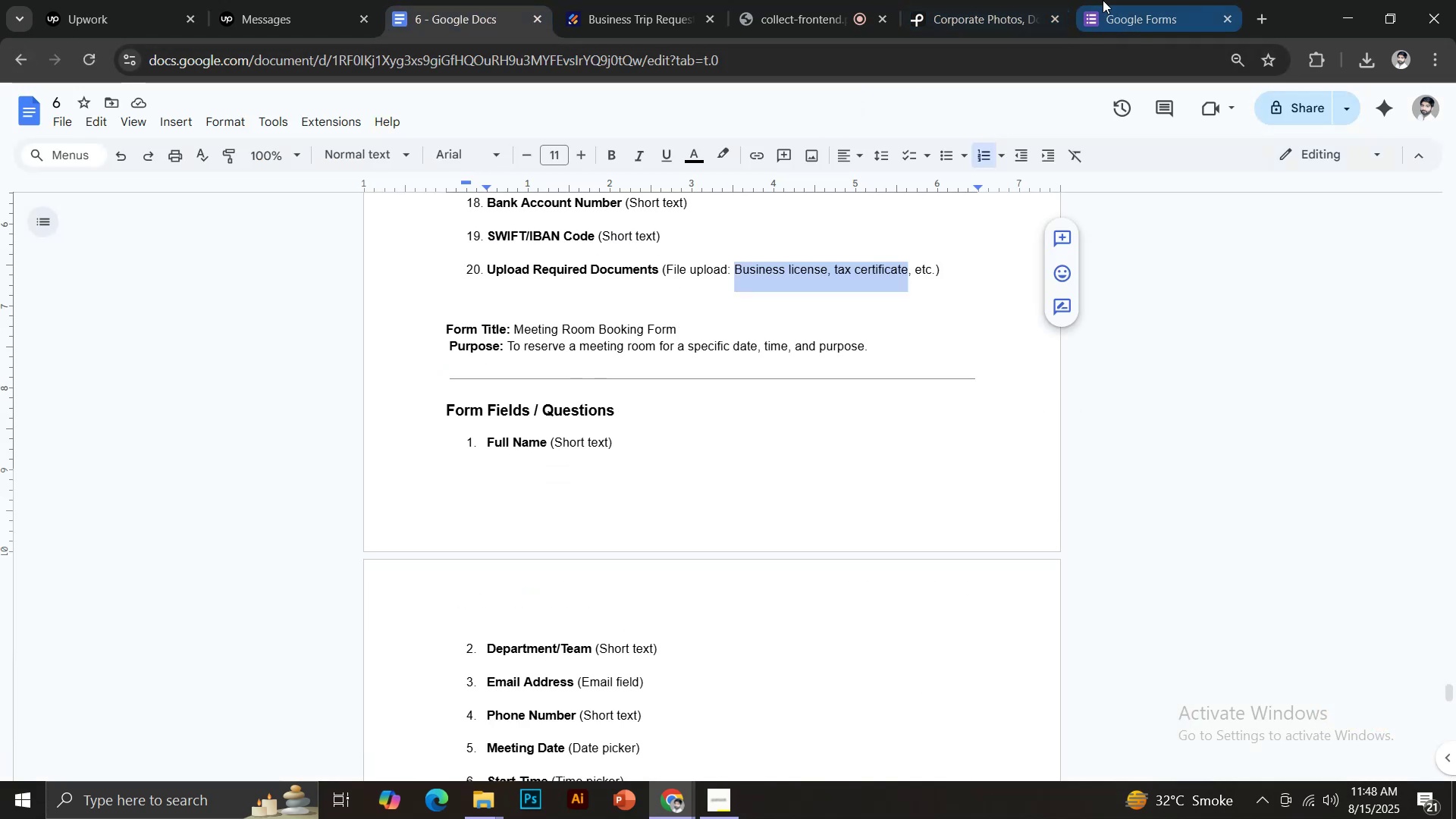 
left_click([315, 241])
 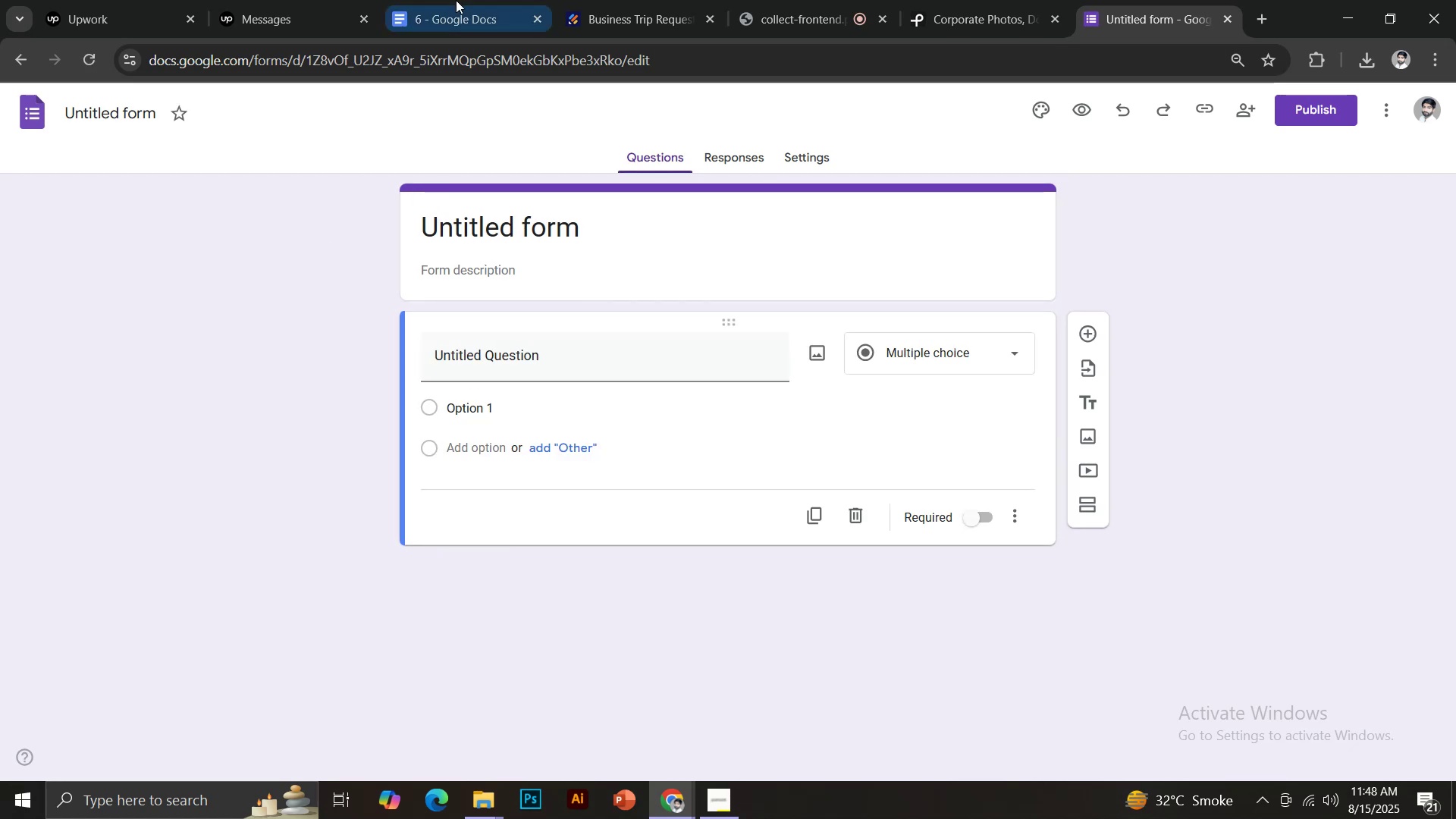 
wait(5.77)
 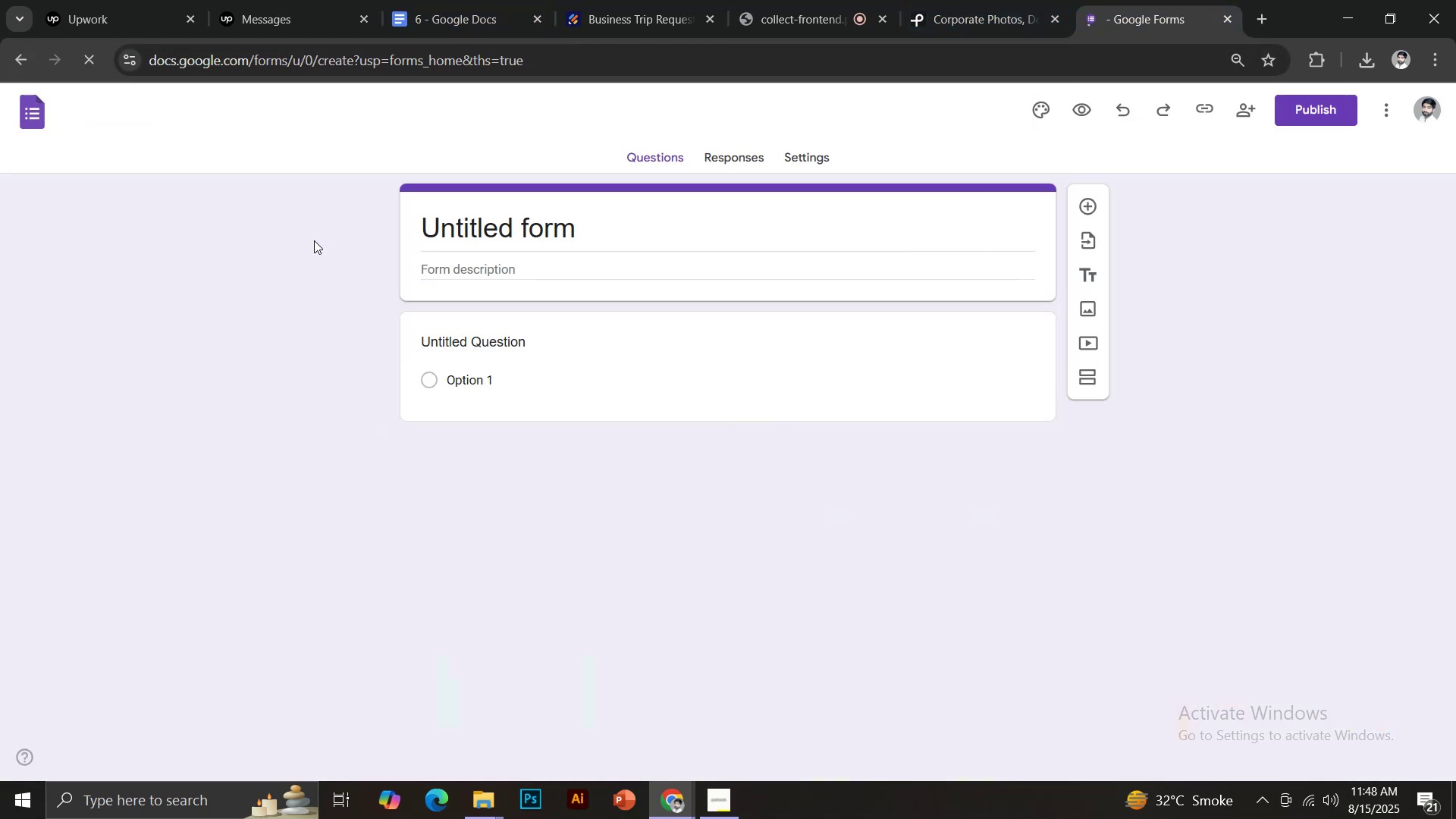 
left_click_drag(start_coordinate=[513, 325], to_coordinate=[675, 310])
 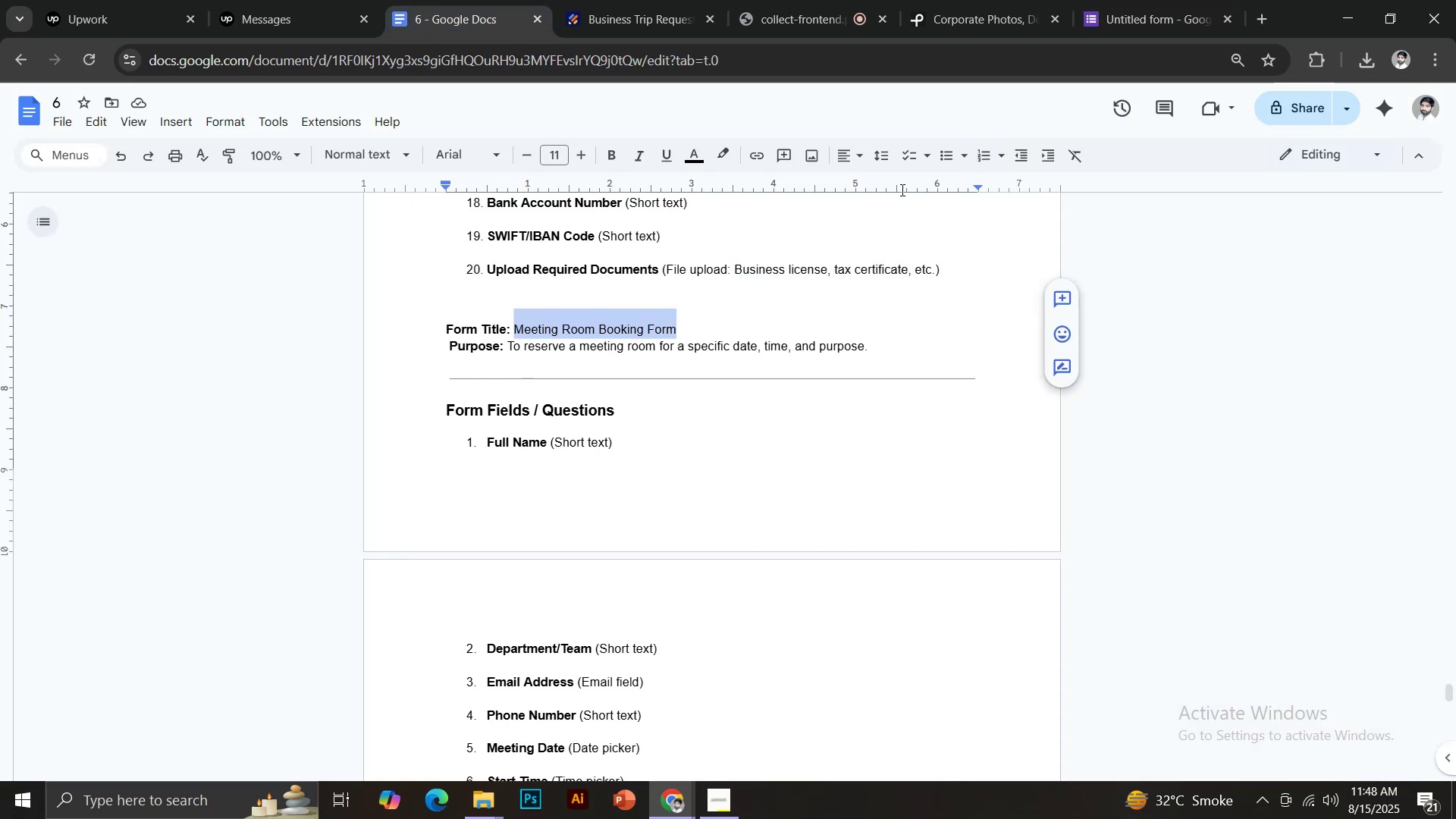 
key(Control+C)
 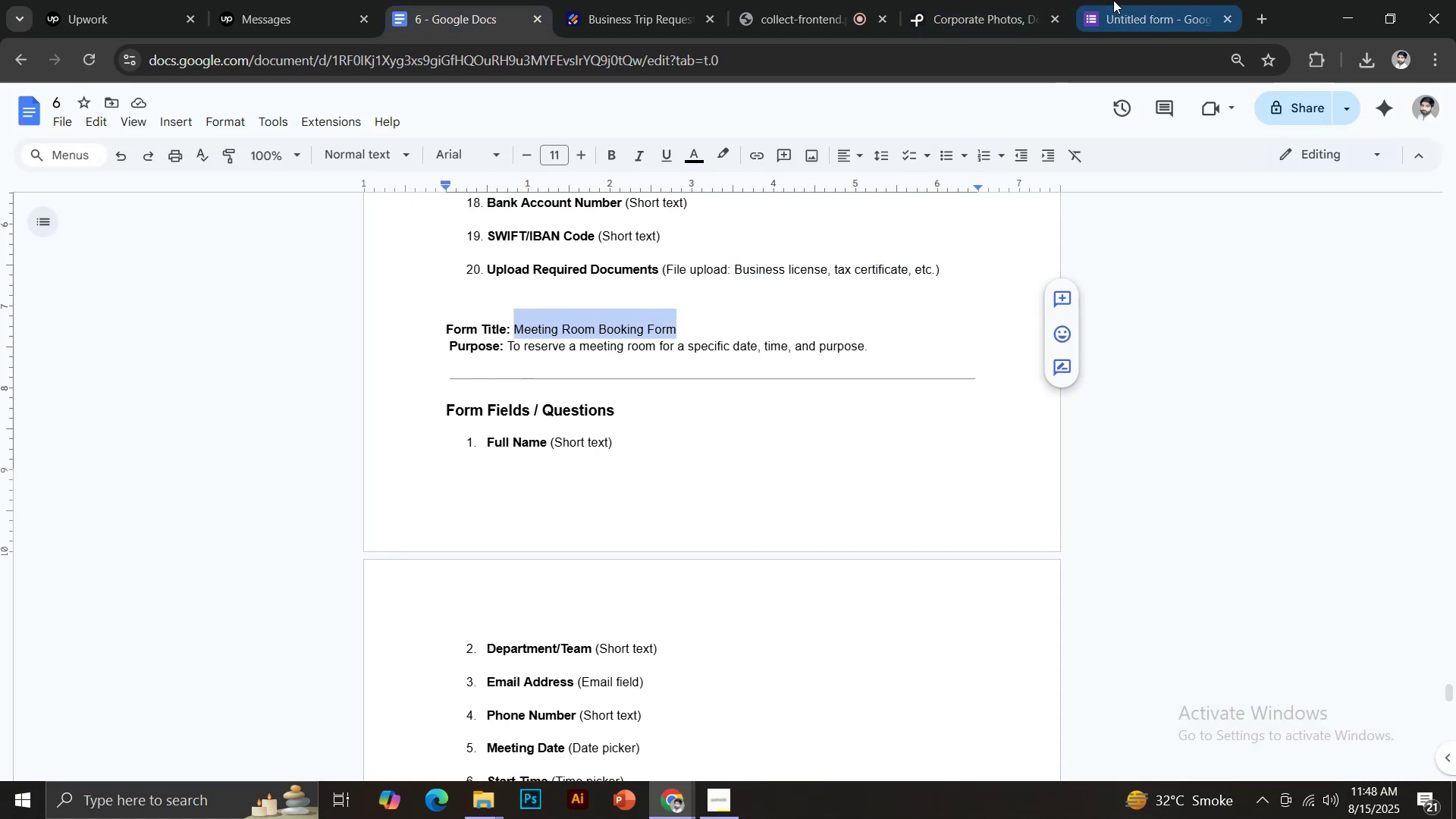 
left_click([1113, 0])
 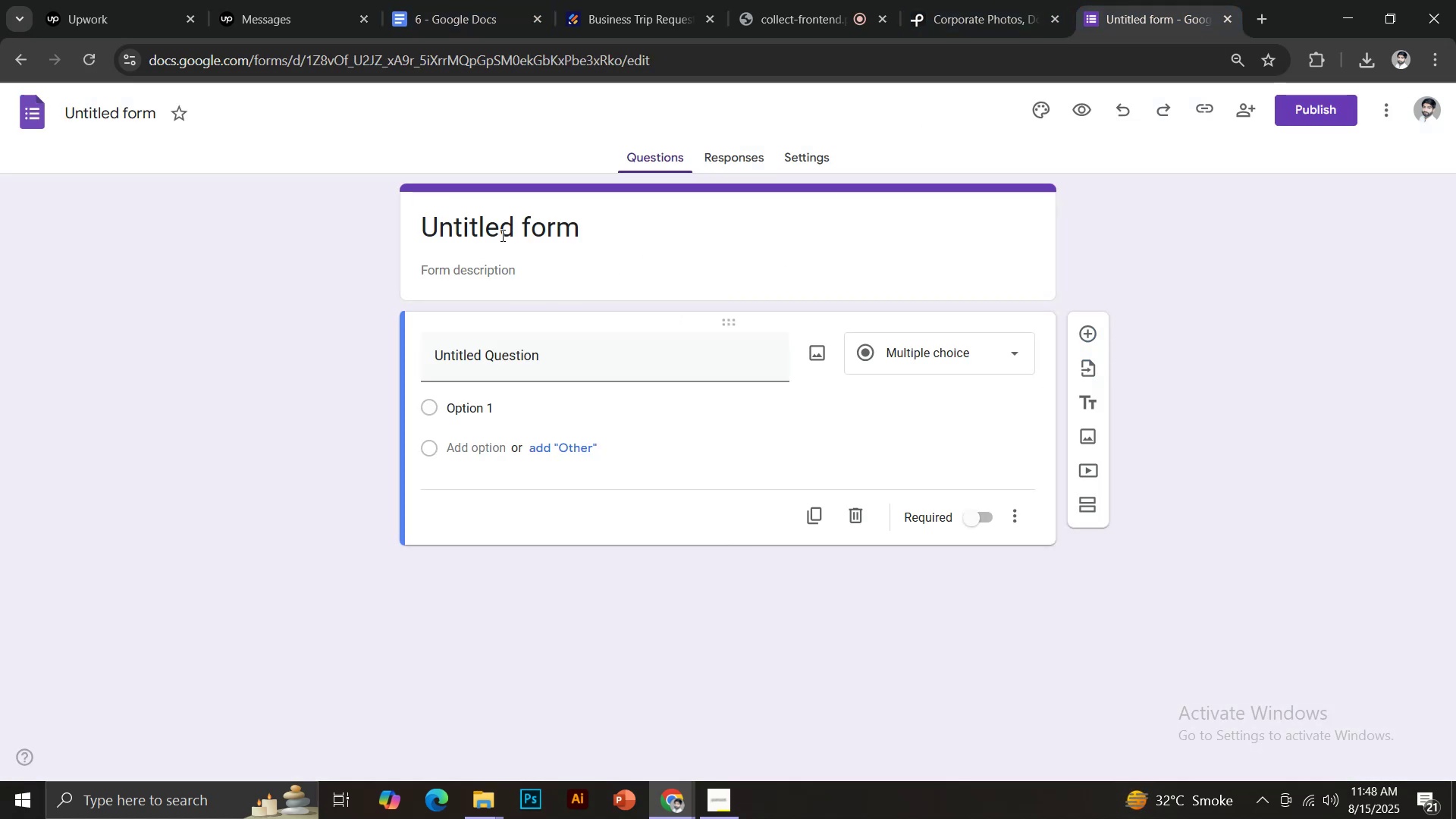 
left_click([500, 228])
 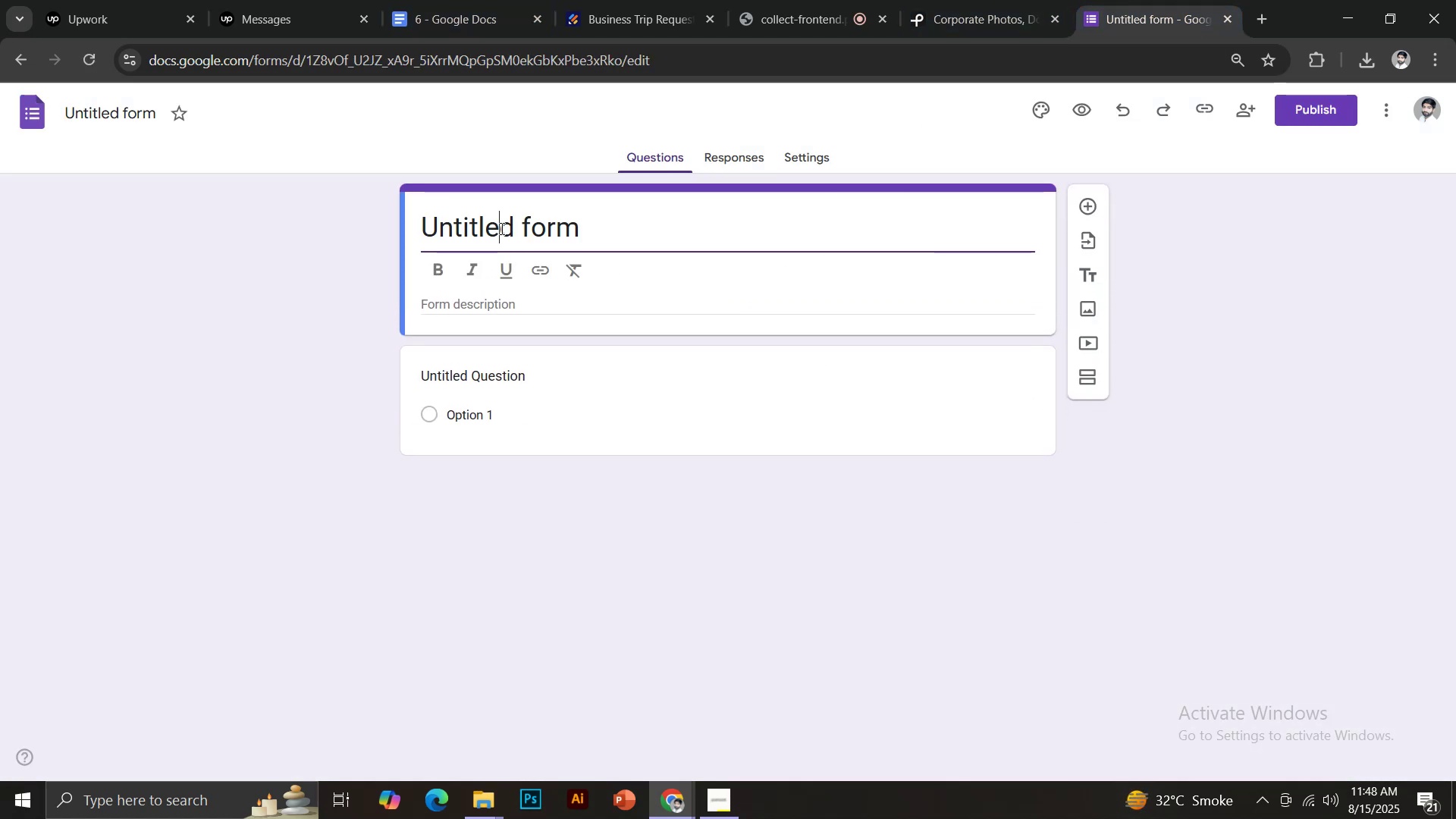 
hold_key(key=ControlLeft, duration=0.46)
 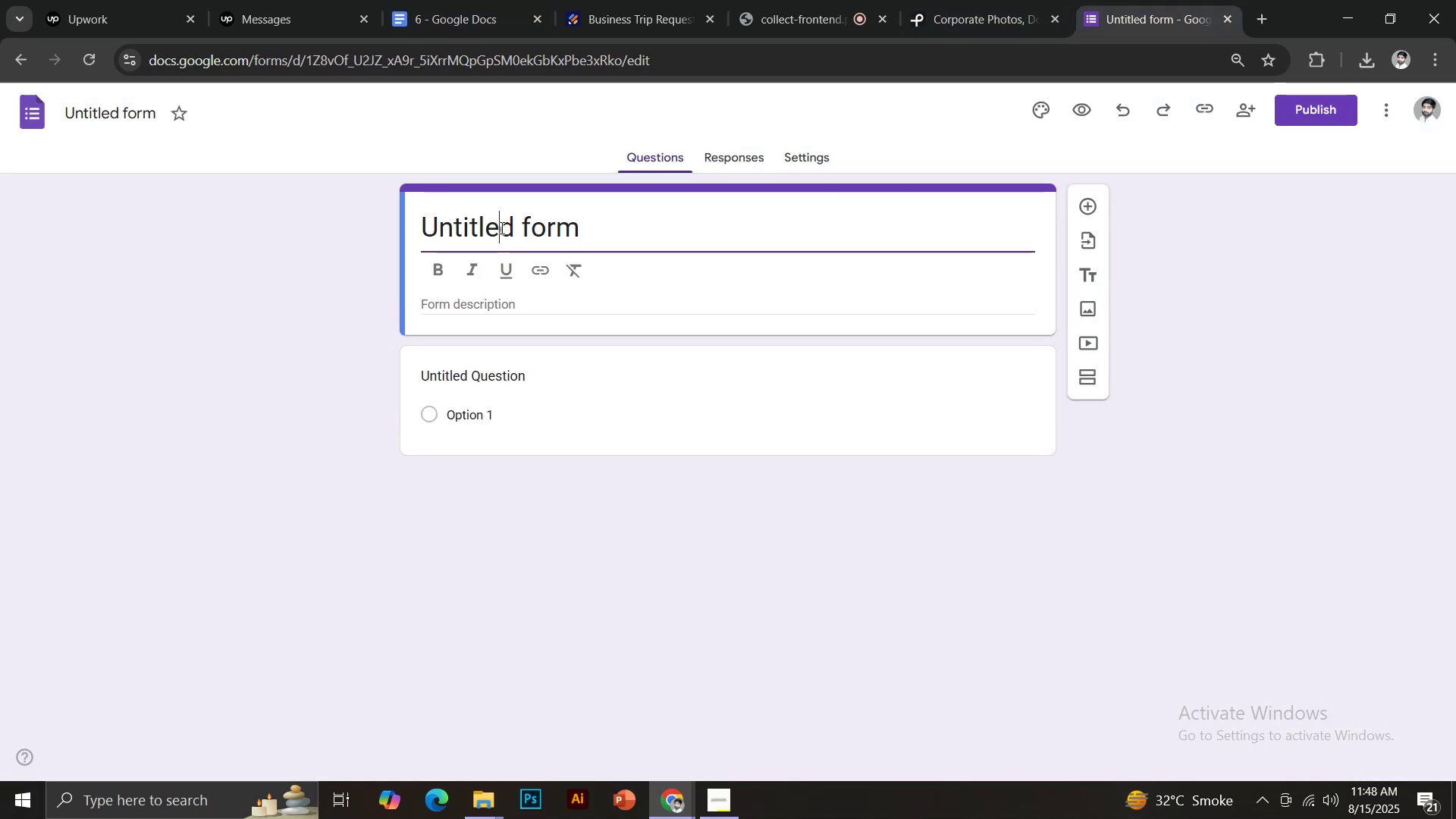 
key(Control+A)
 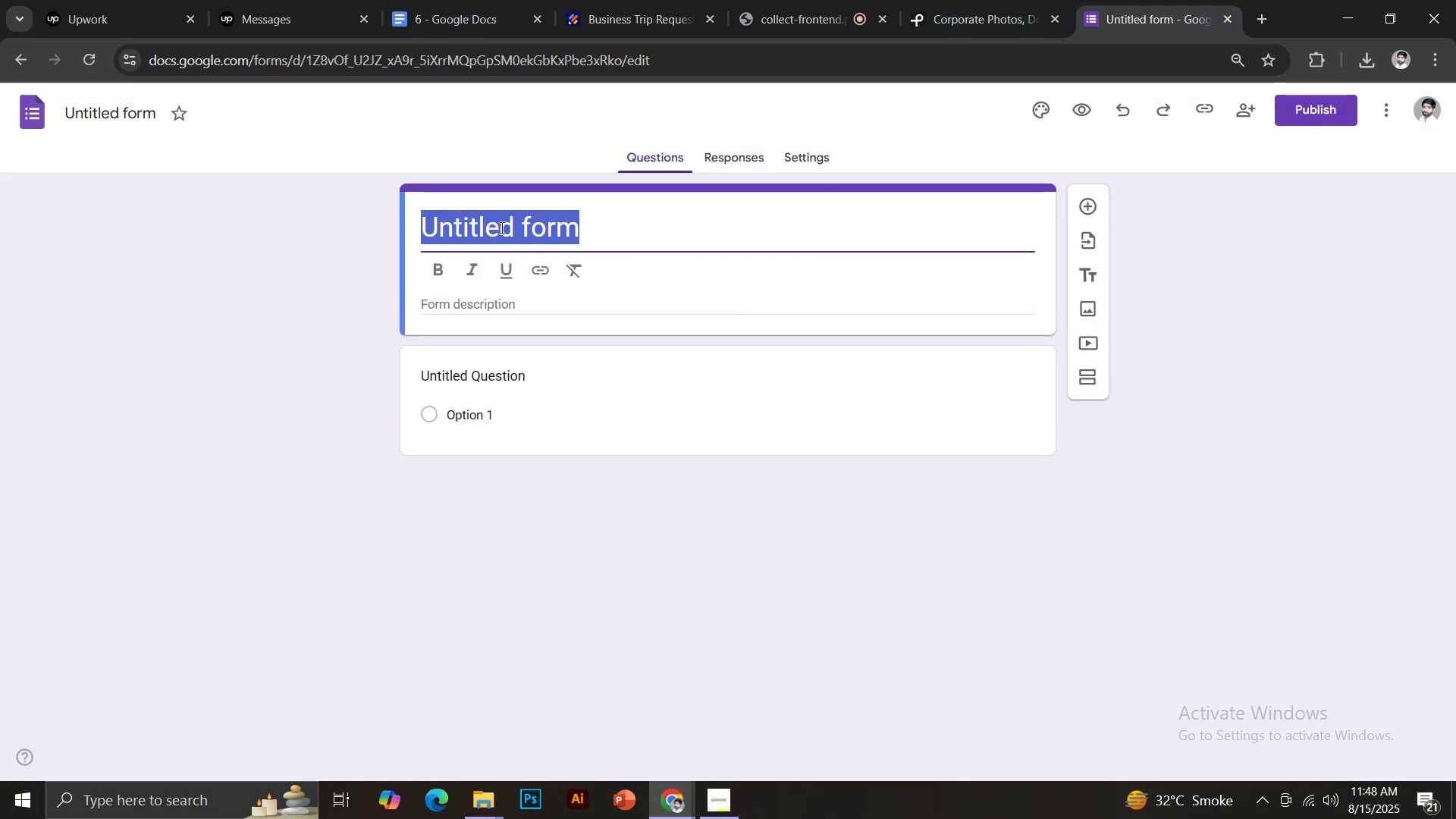 
hold_key(key=ControlLeft, duration=1.37)
 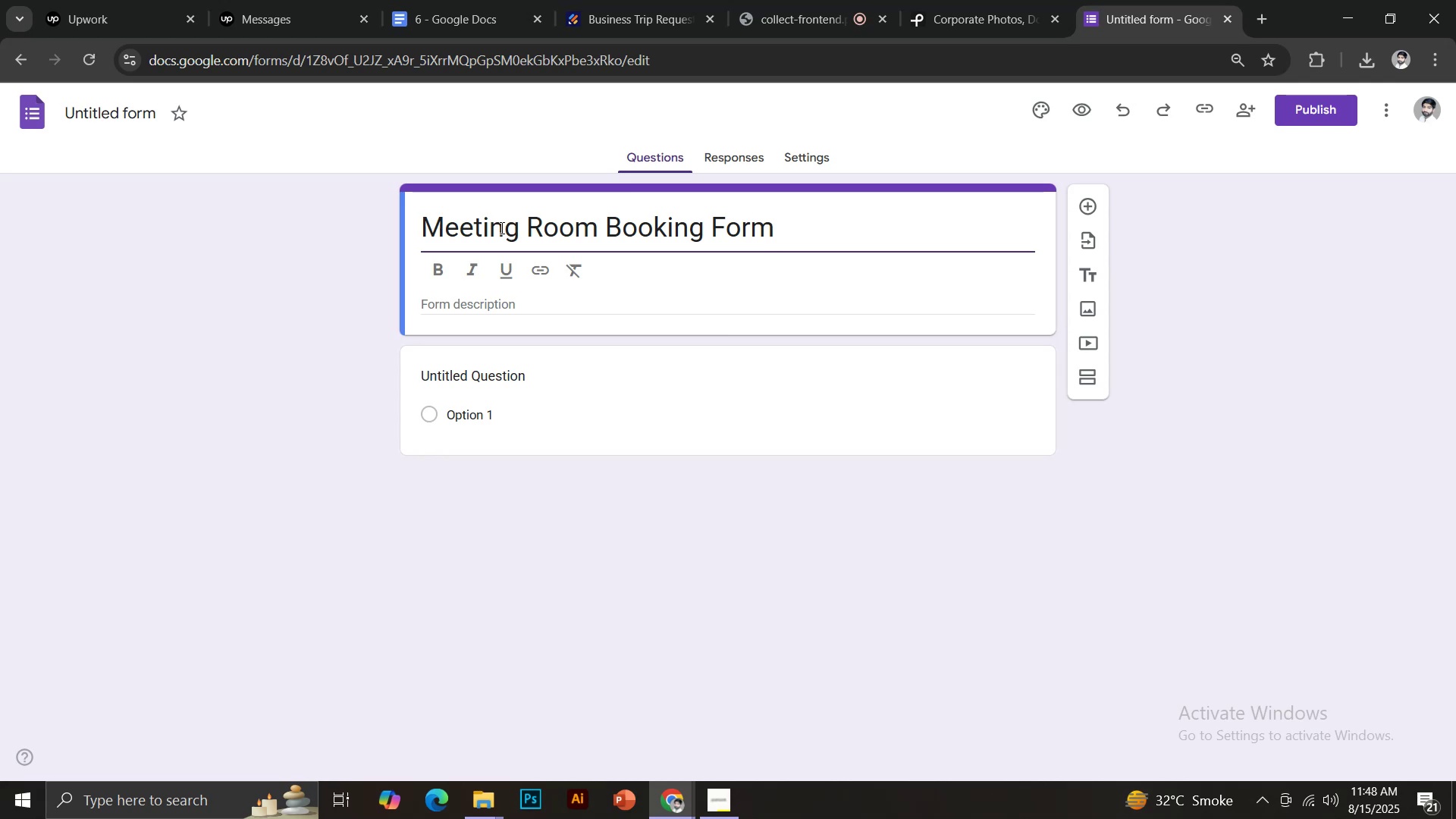 
hold_key(key=V, duration=0.31)
 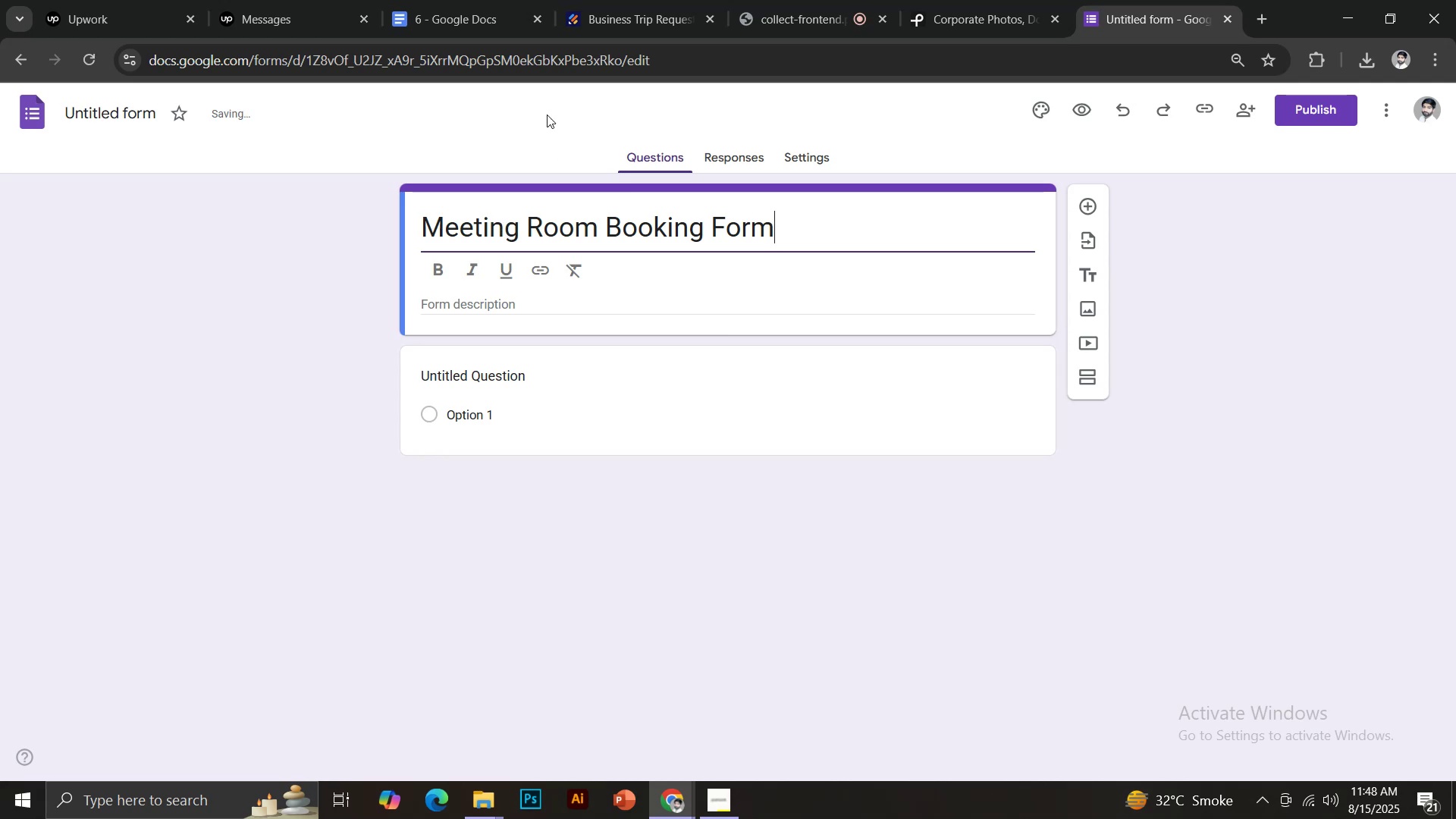 
left_click([453, 0])
 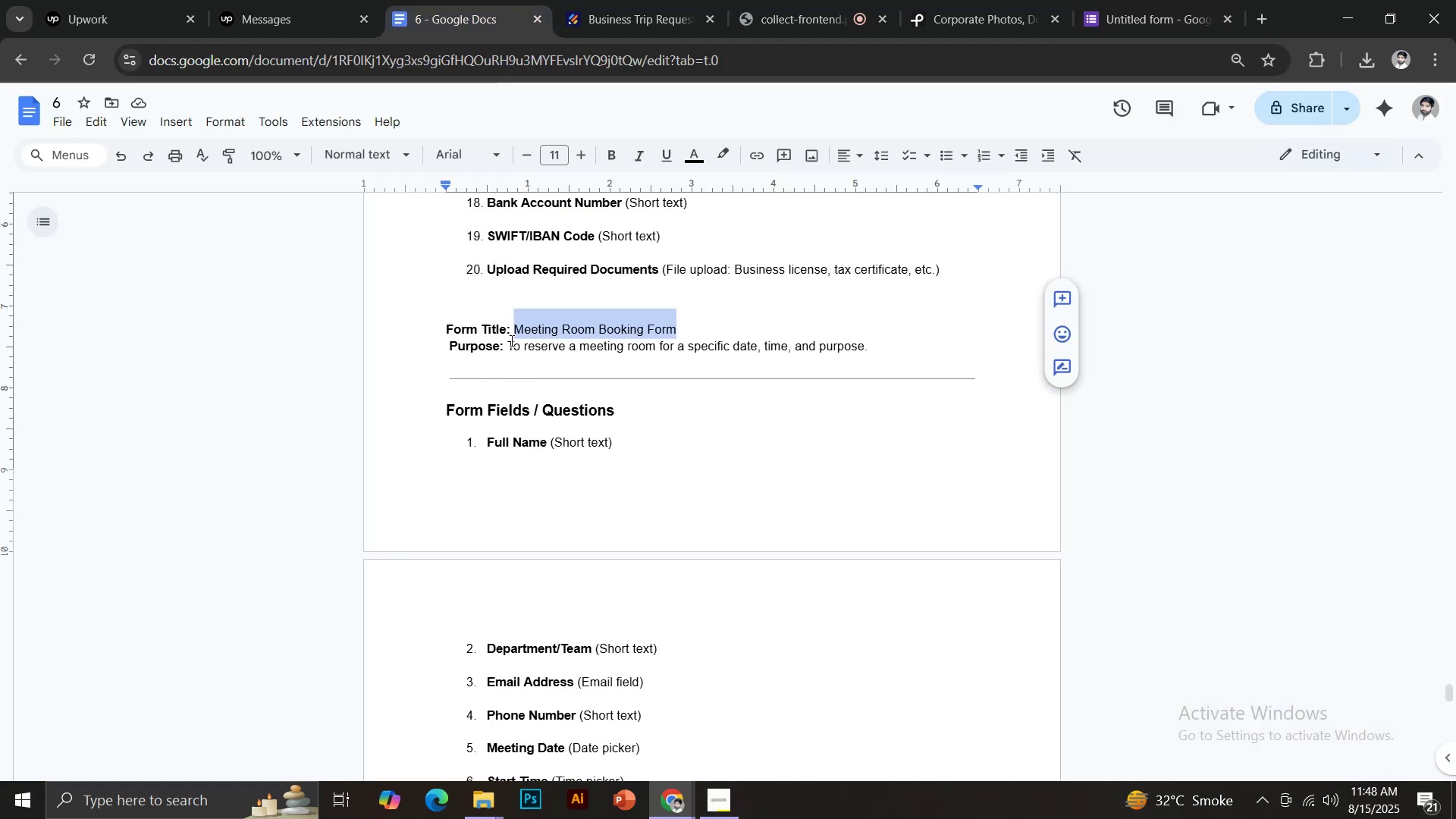 
left_click_drag(start_coordinate=[510, 343], to_coordinate=[872, 344])
 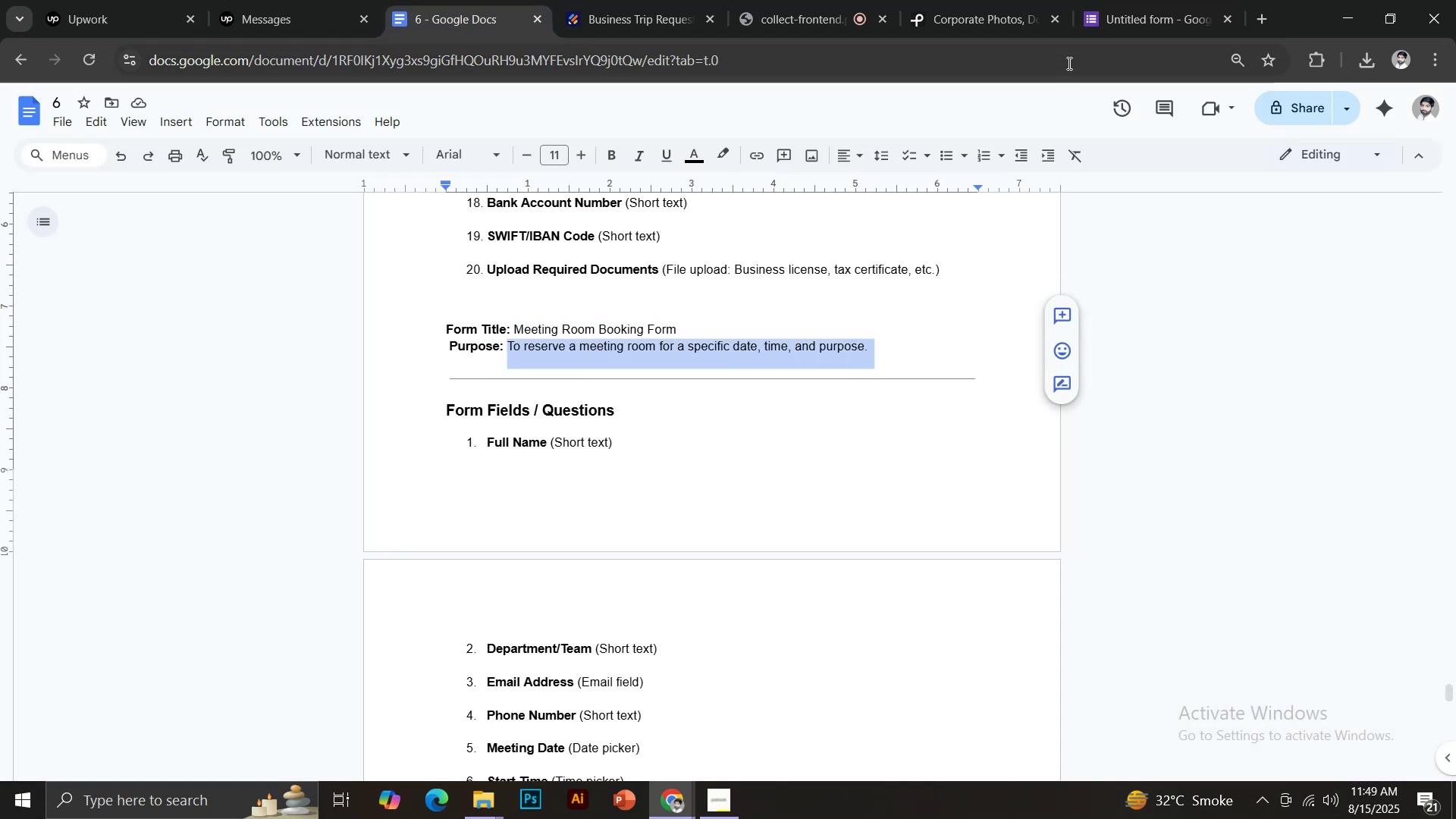 
key(Control+C)
 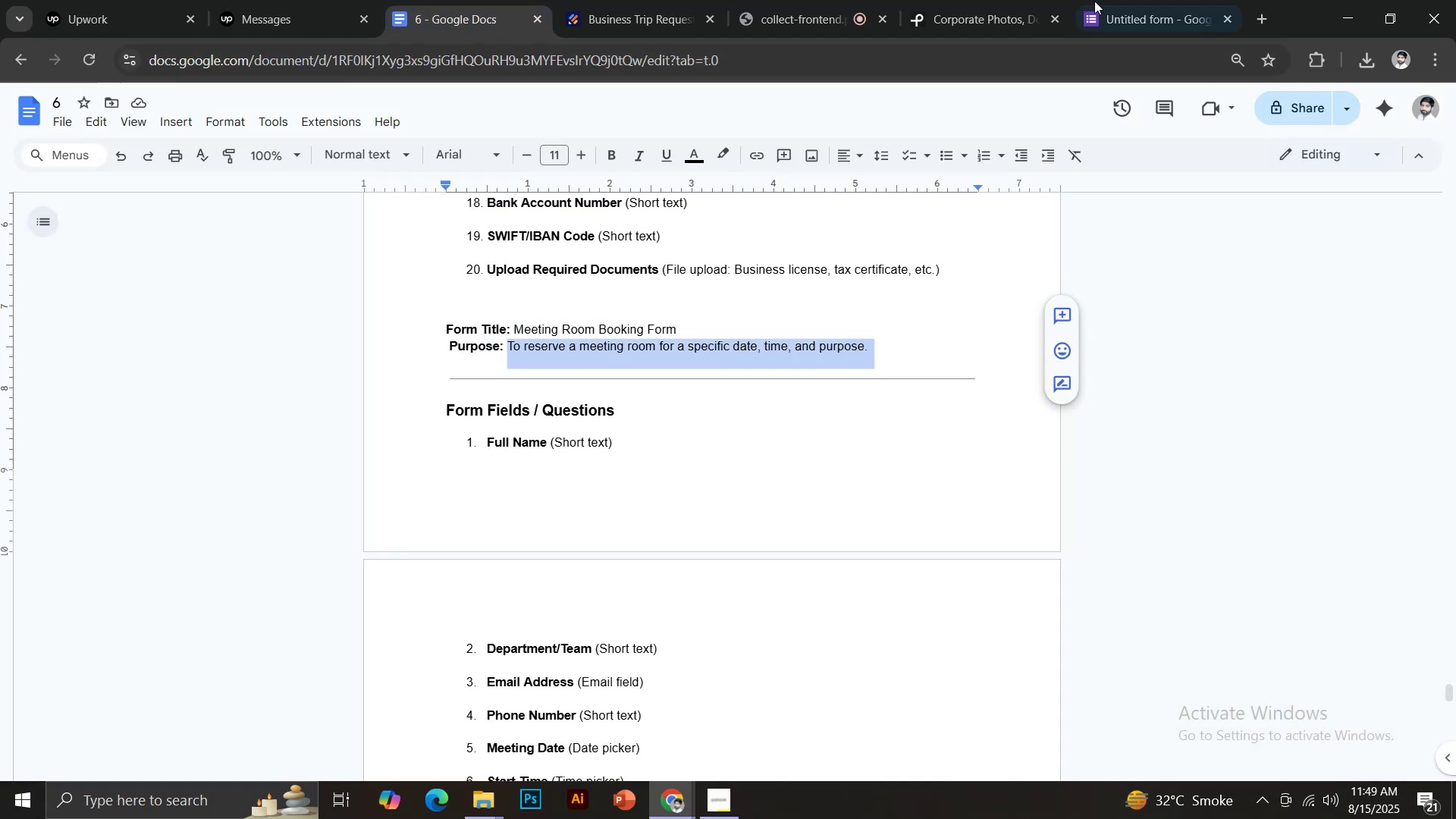 
left_click([1122, 0])
 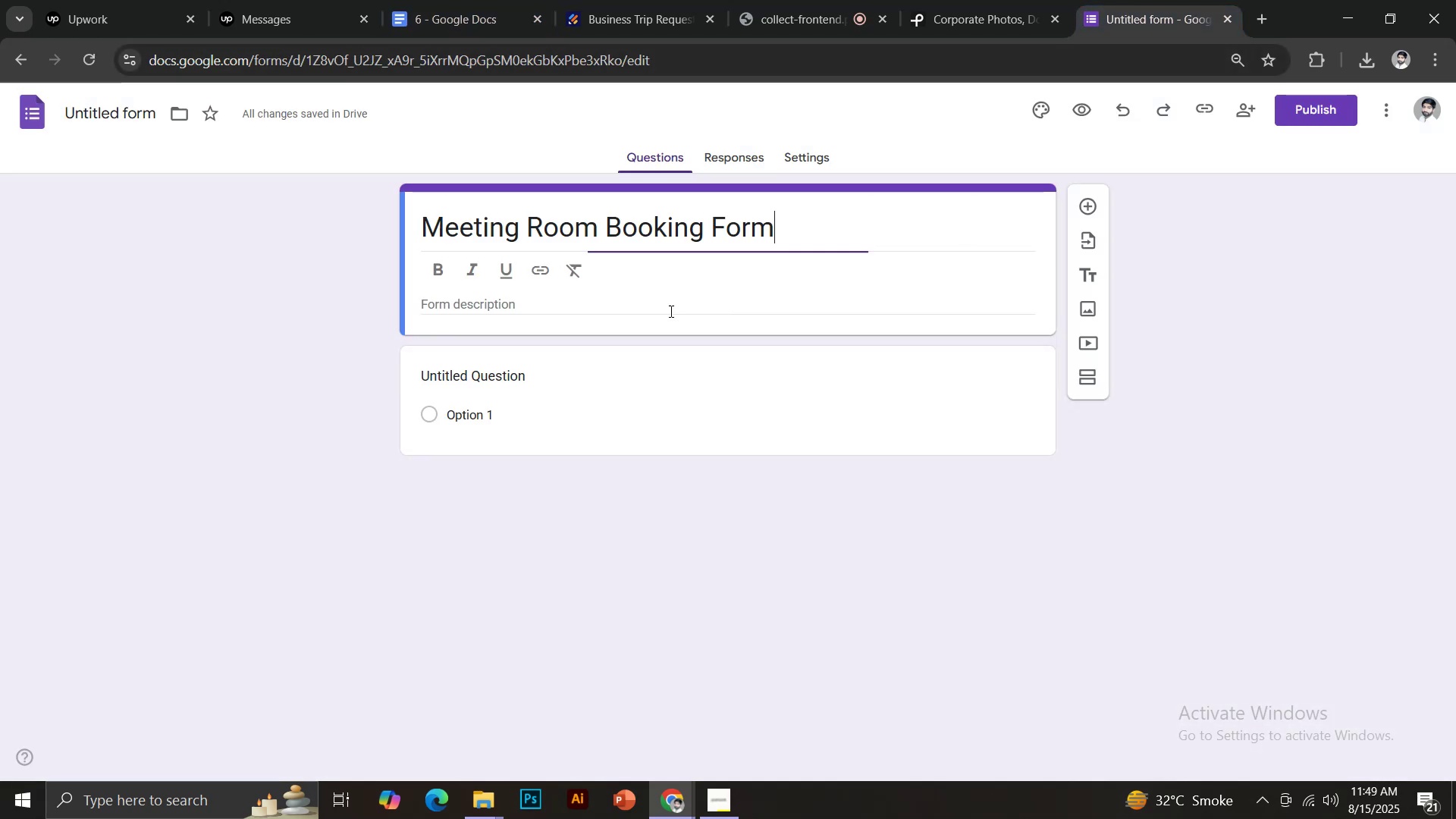 
hold_key(key=ControlLeft, duration=0.46)
 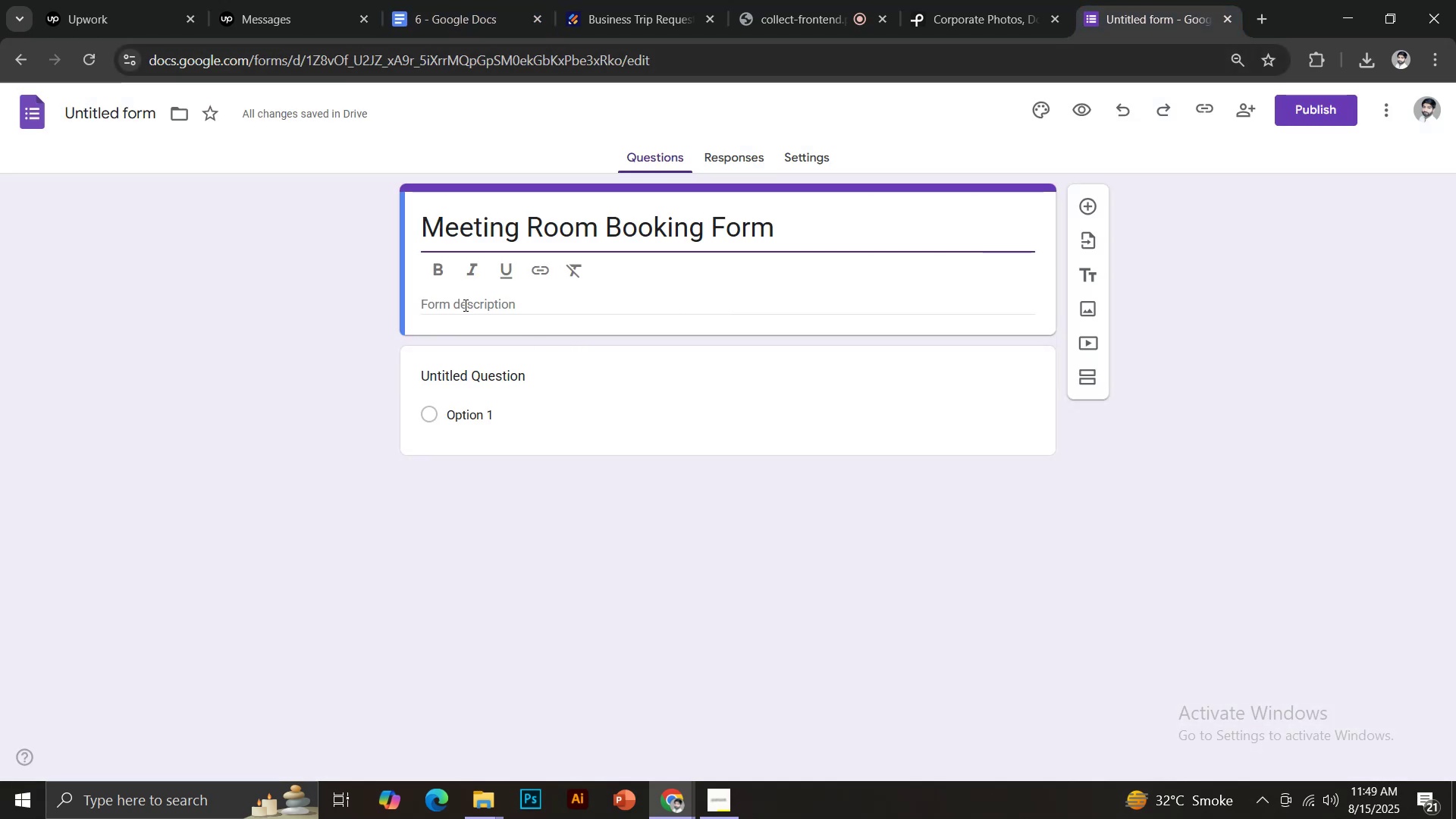 
key(Control+Shift+V)
 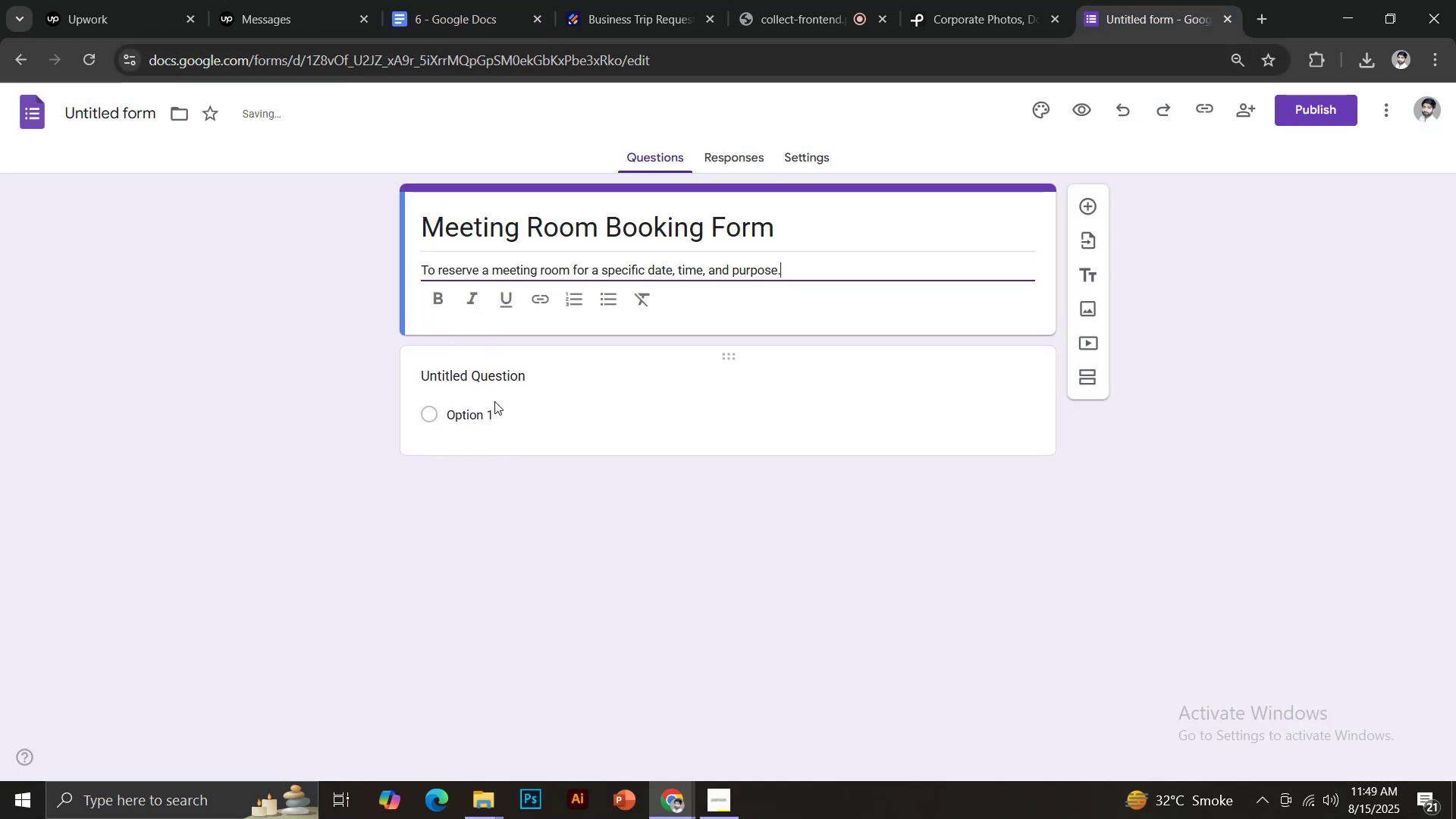 
left_click([487, 378])
 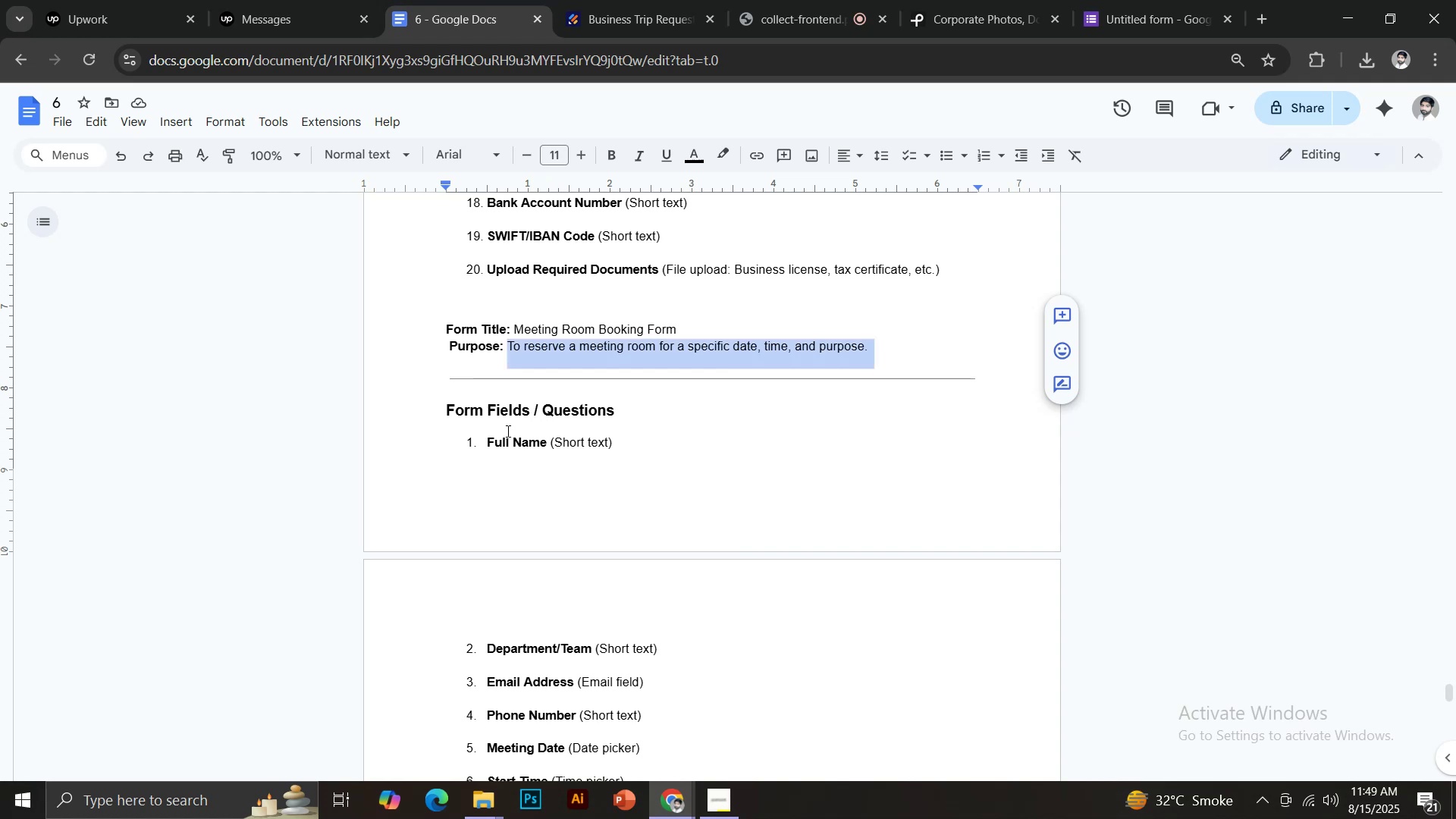 
left_click_drag(start_coordinate=[486, 439], to_coordinate=[547, 446])
 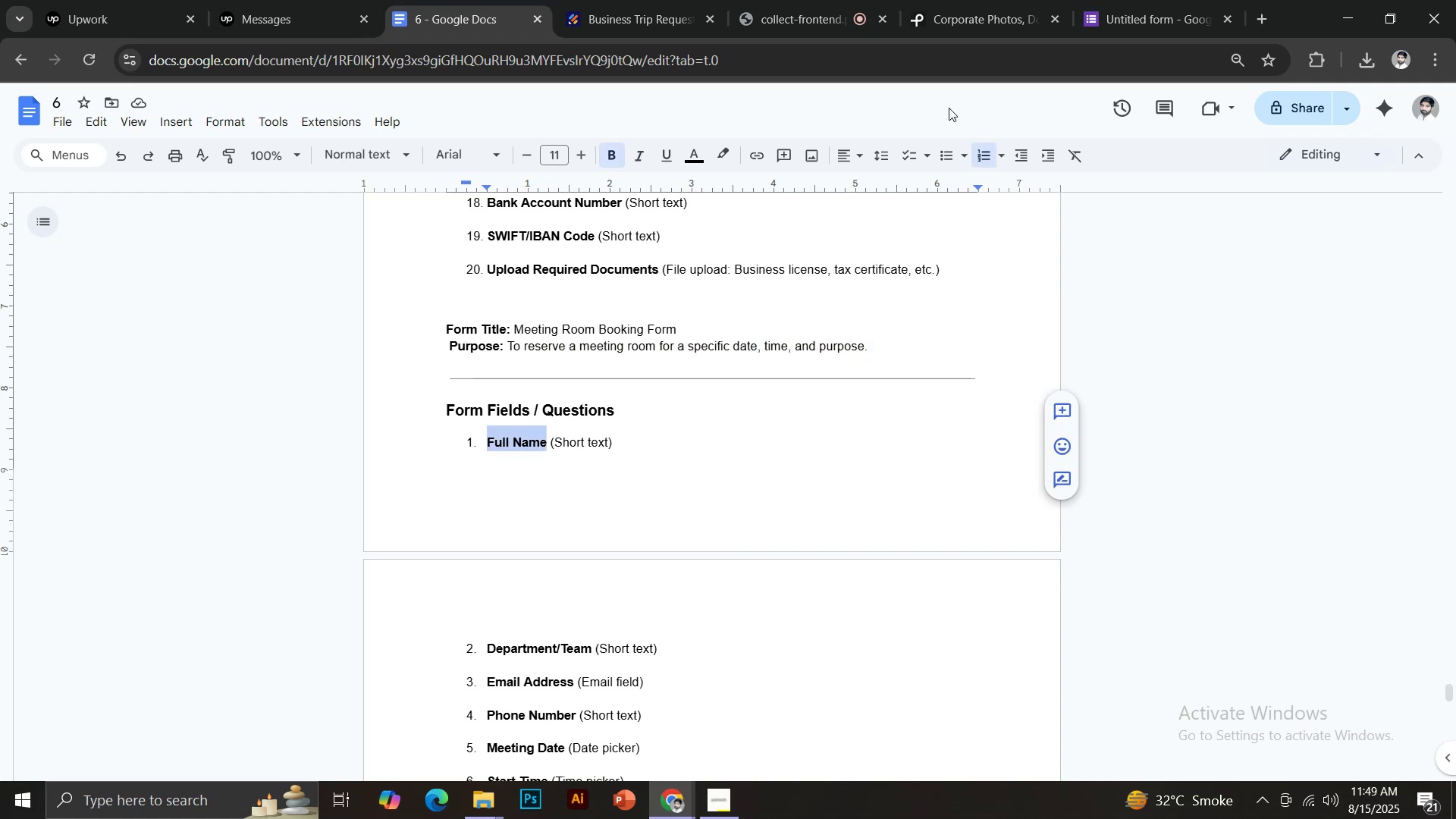 
key(Control+C)
 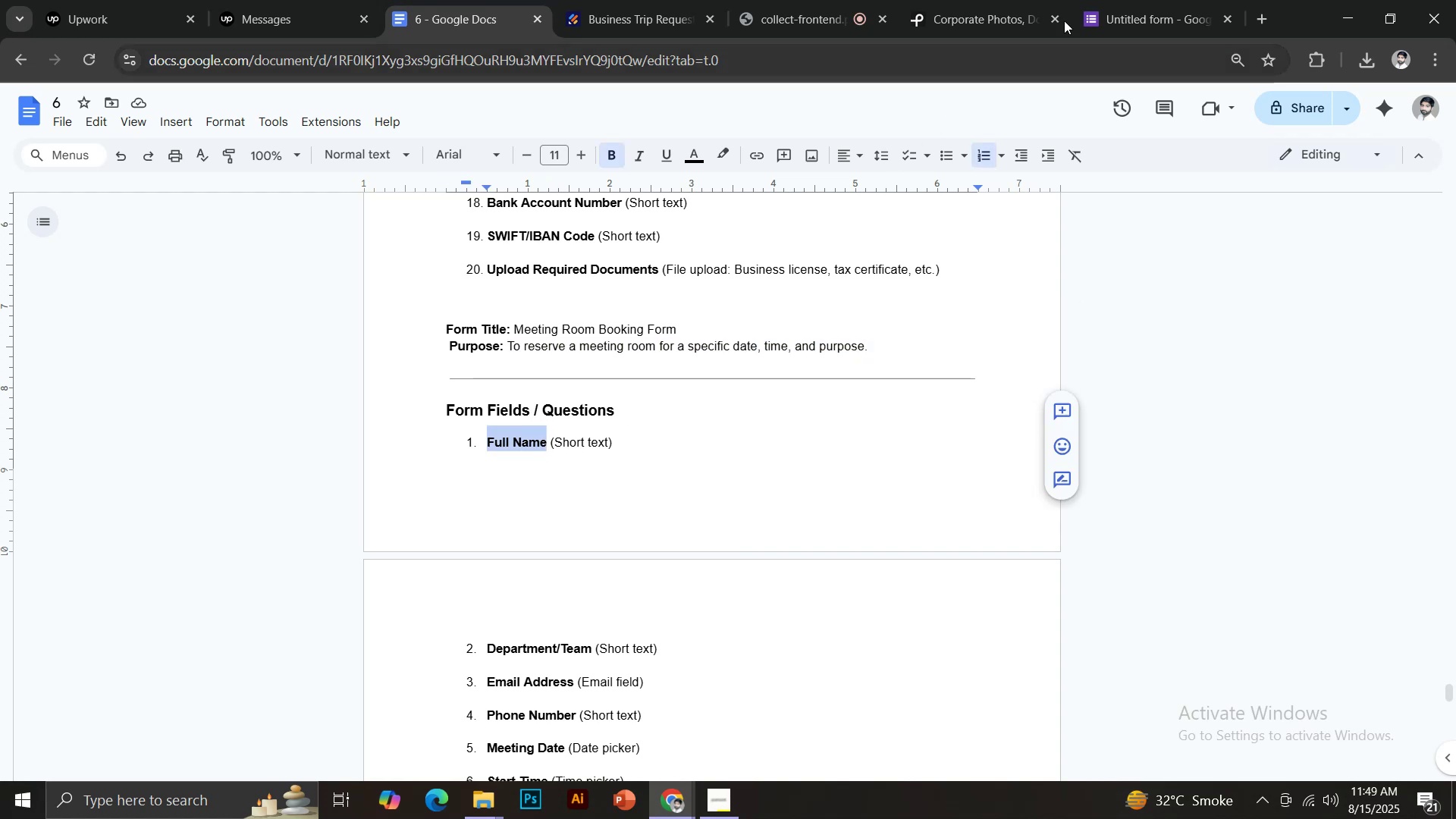 
left_click([1085, 0])
 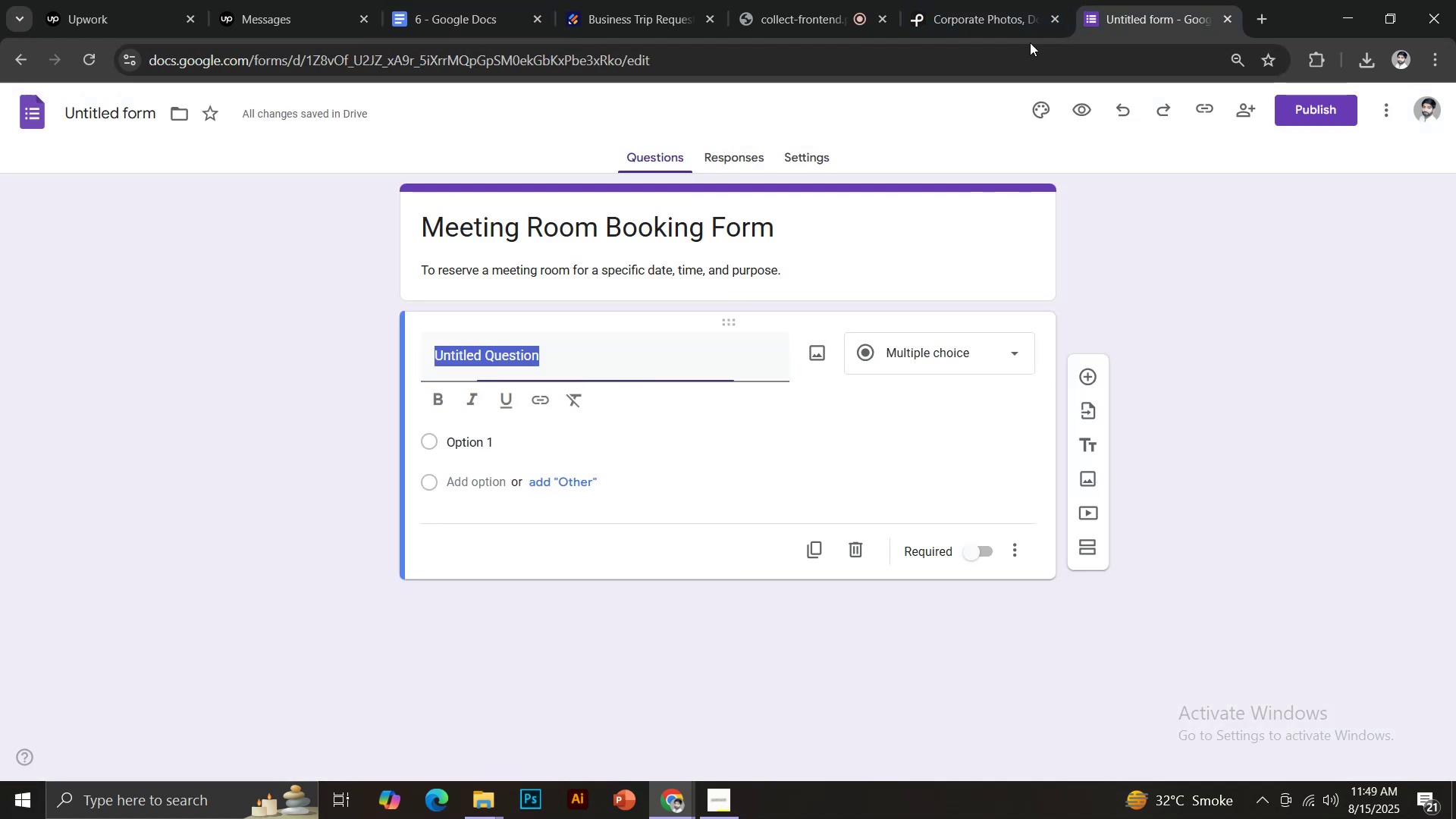 
key(Control+Shift+V)
 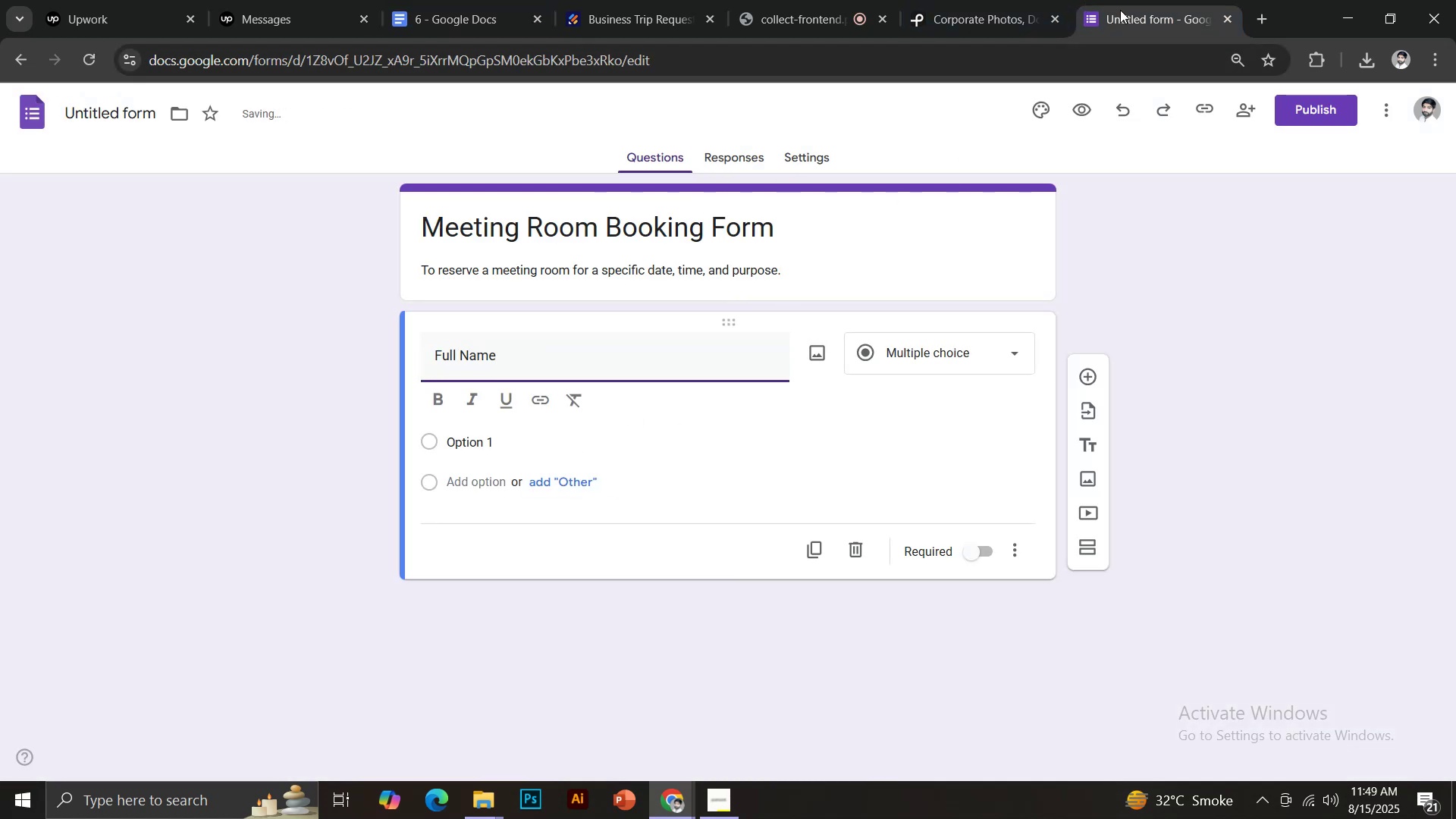 
left_click_drag(start_coordinate=[1126, 0], to_coordinate=[605, 17])
 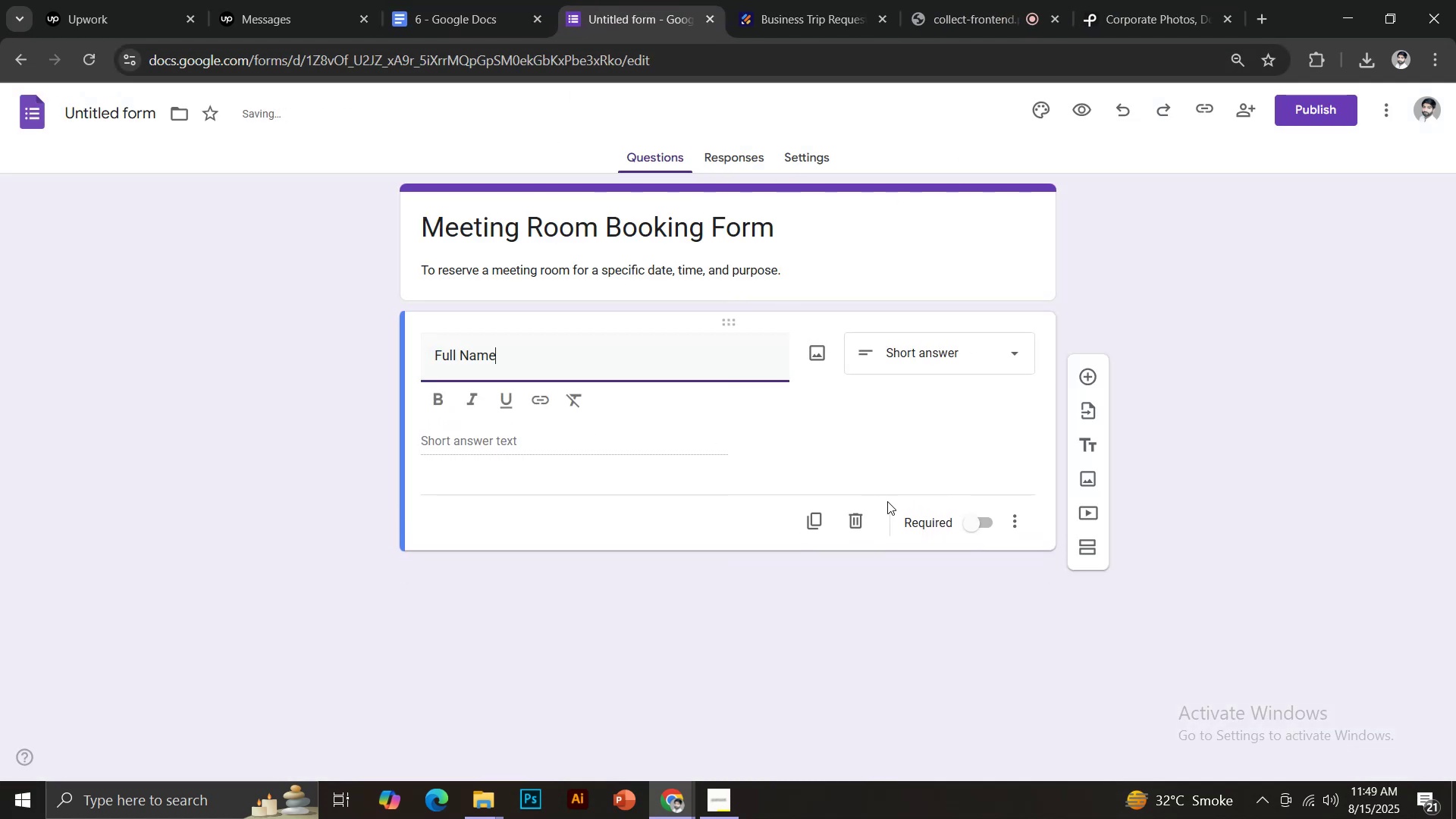 
left_click([978, 519])
 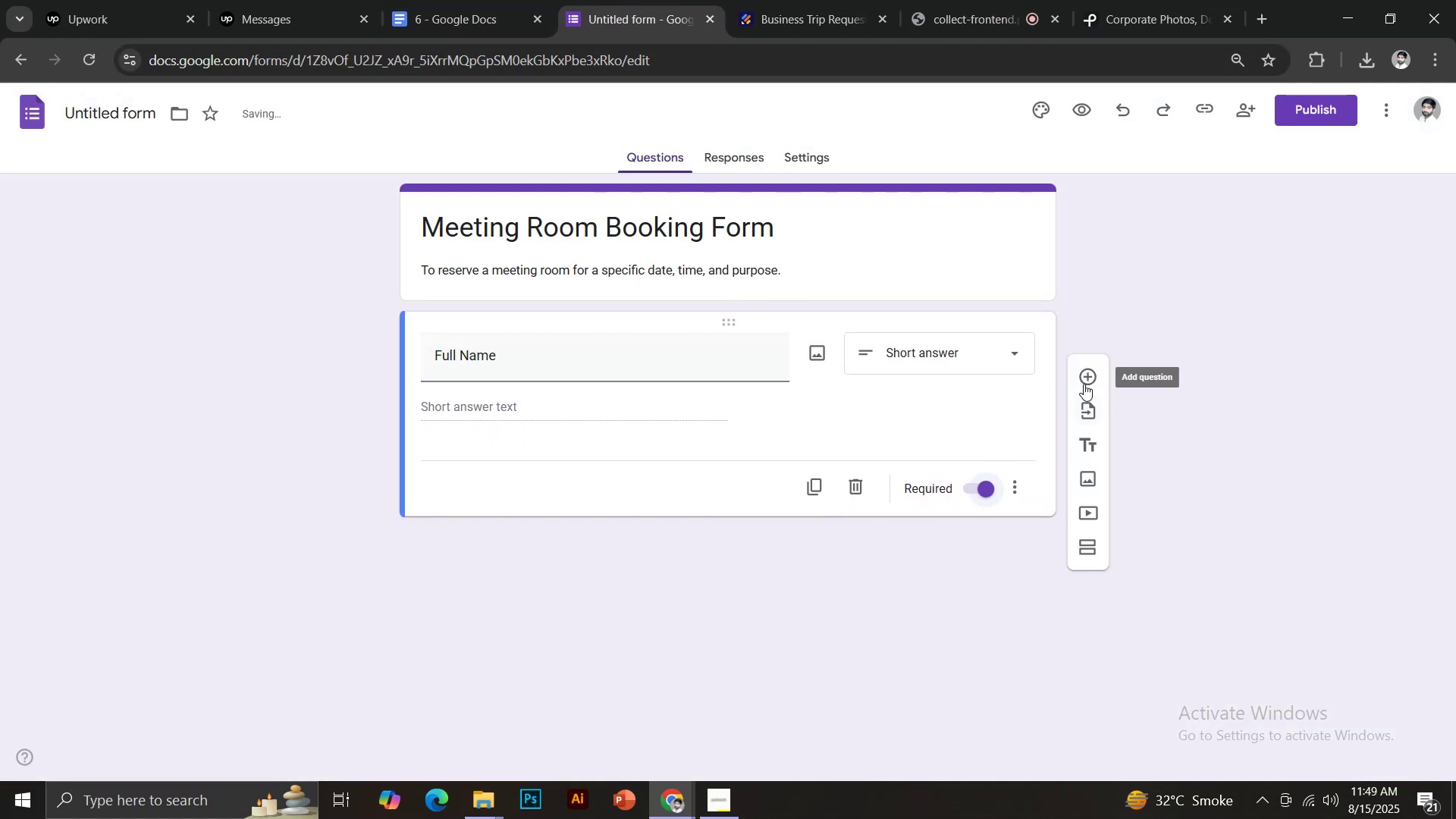 
left_click([1087, 381])
 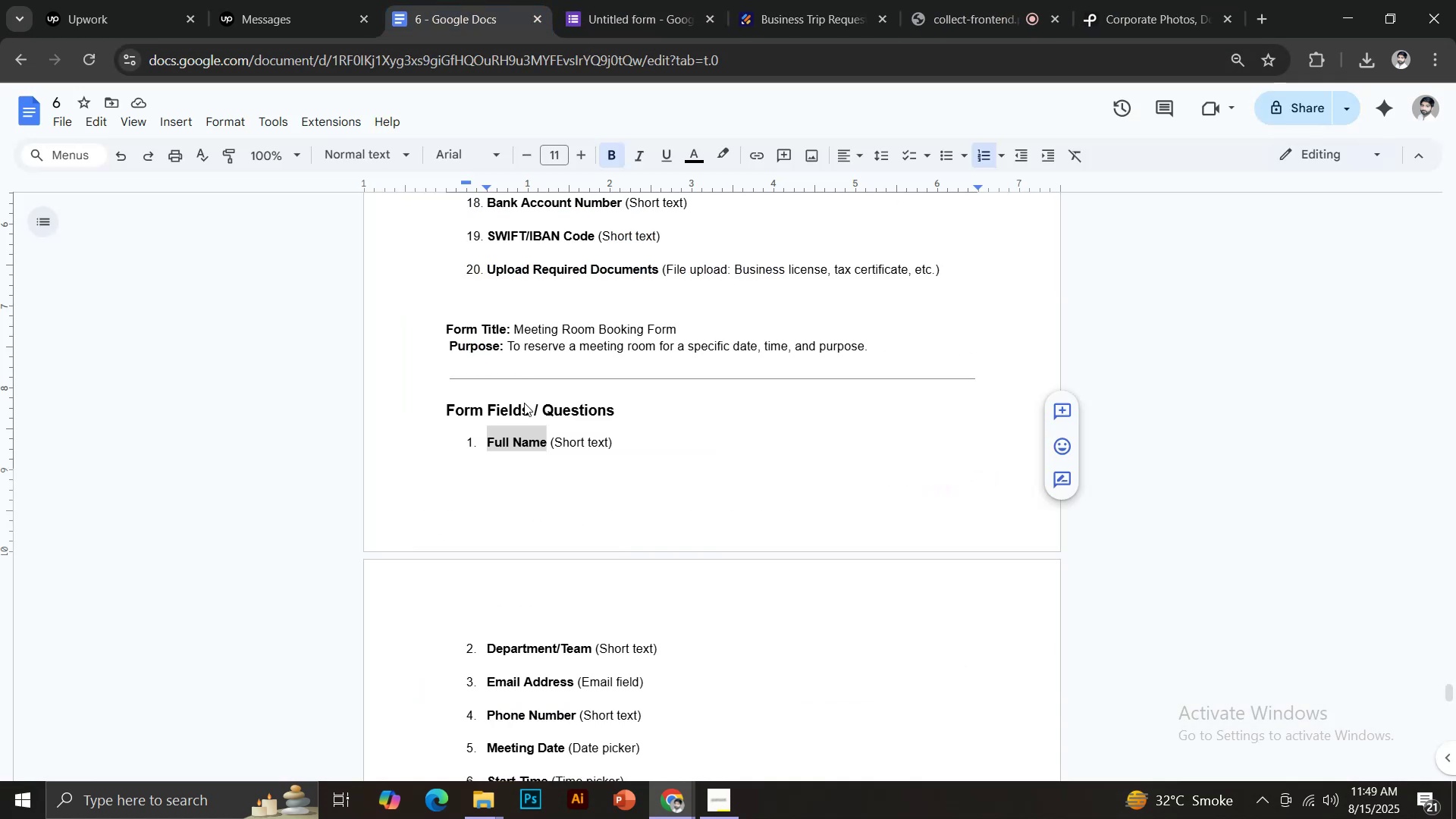 
scroll: coordinate [538, 488], scroll_direction: down, amount: 1.0
 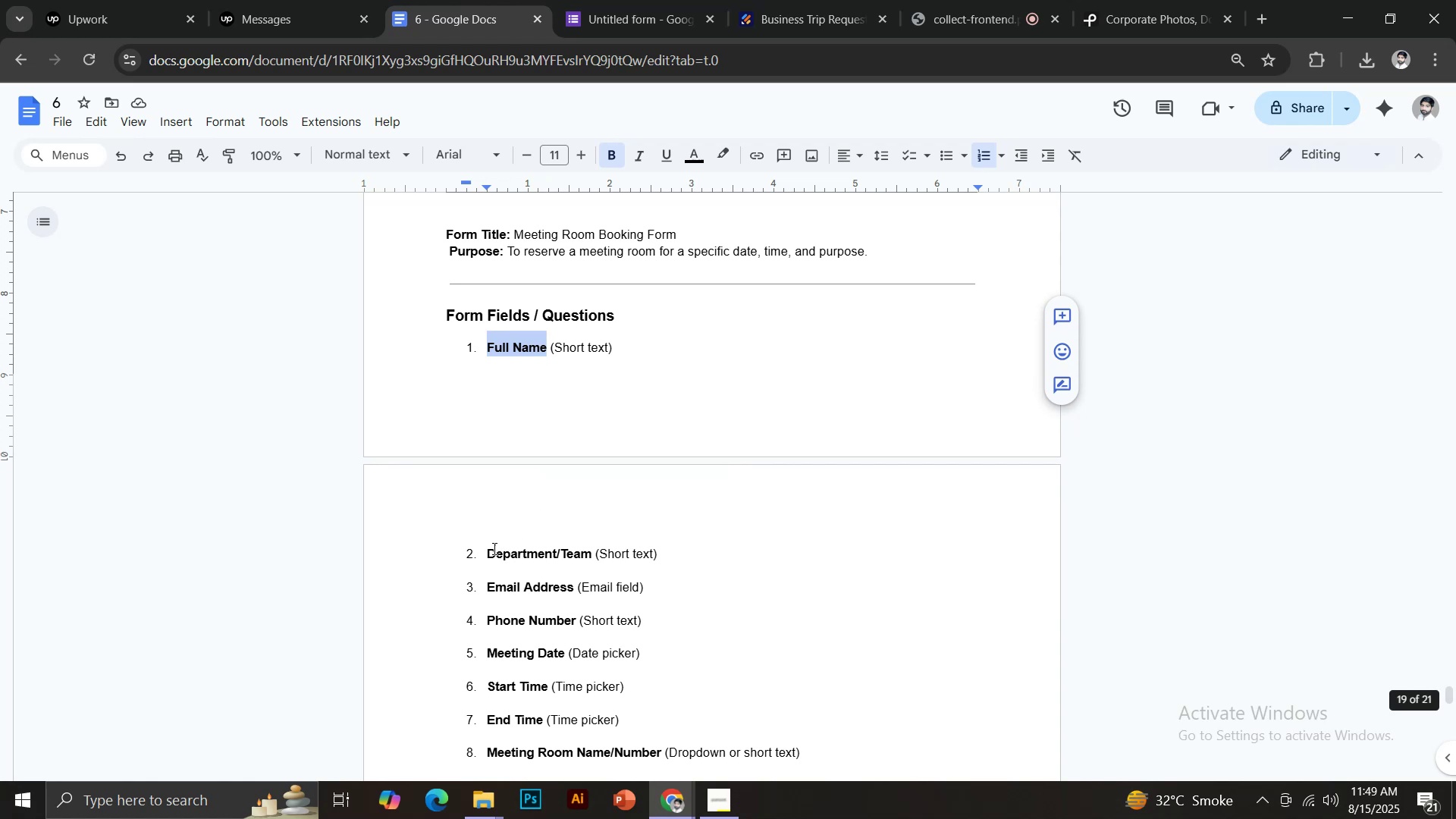 
left_click_drag(start_coordinate=[491, 551], to_coordinate=[590, 552])
 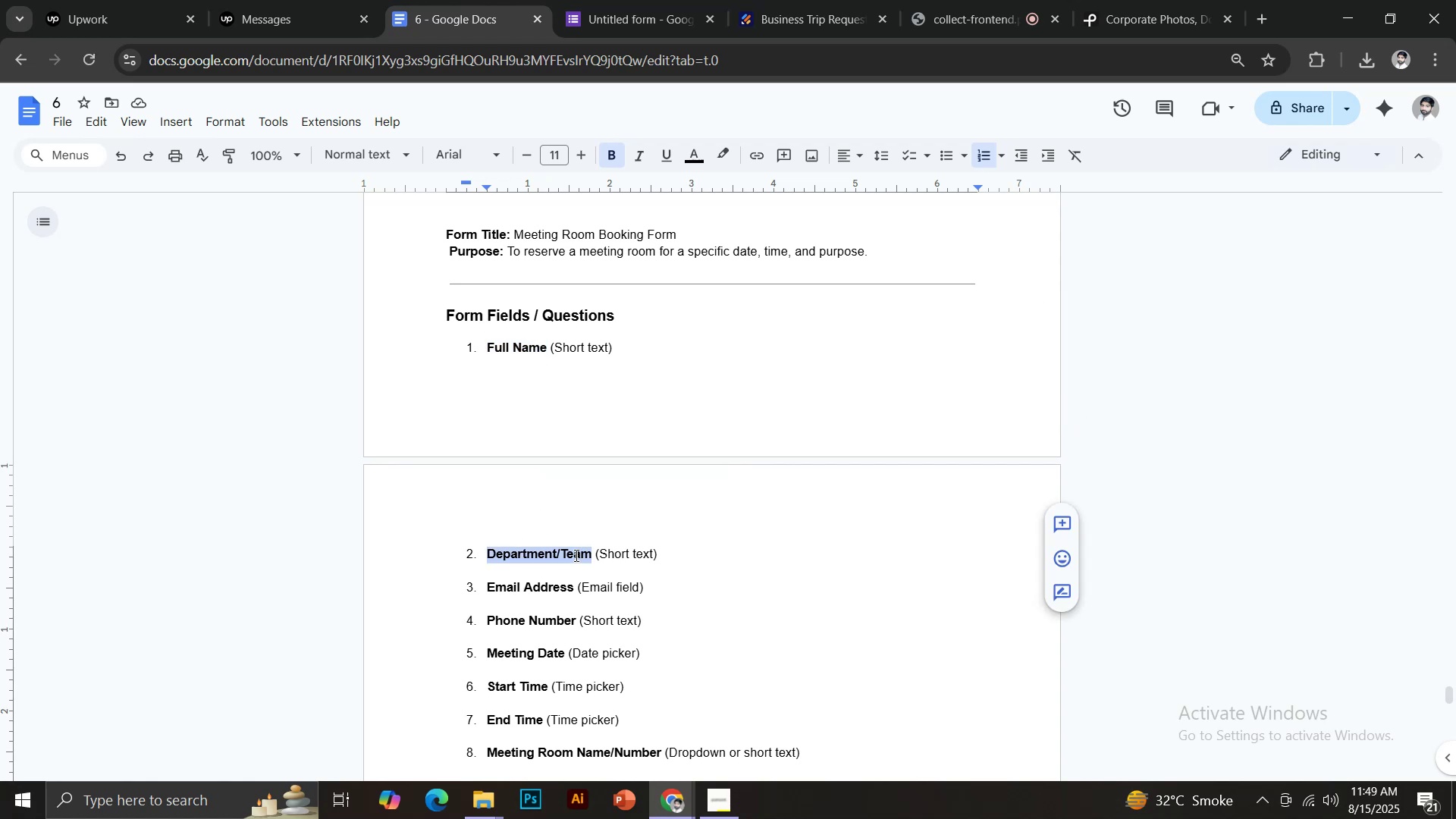 
key(Control+C)
 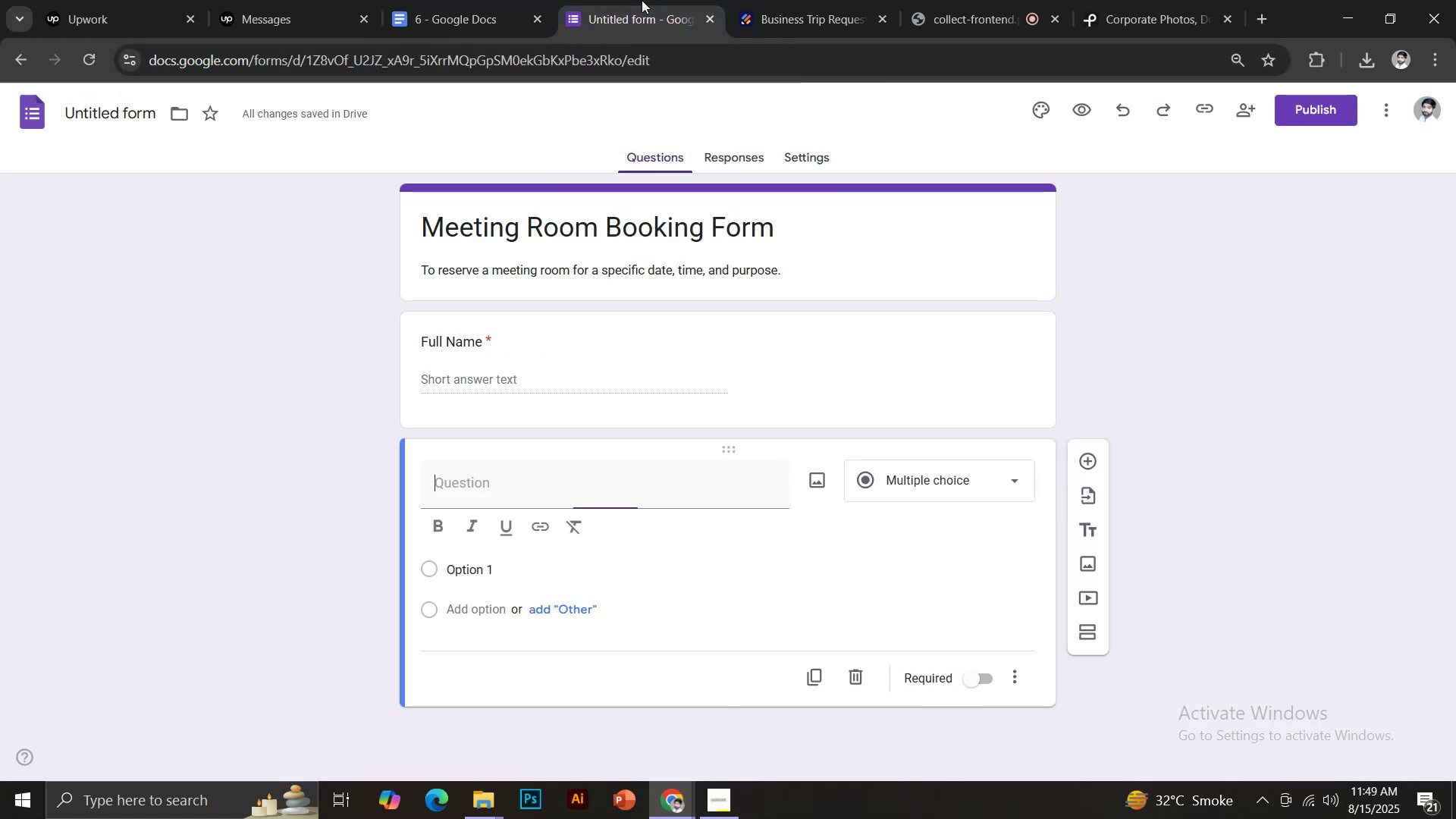 
key(Control+Shift+V)
 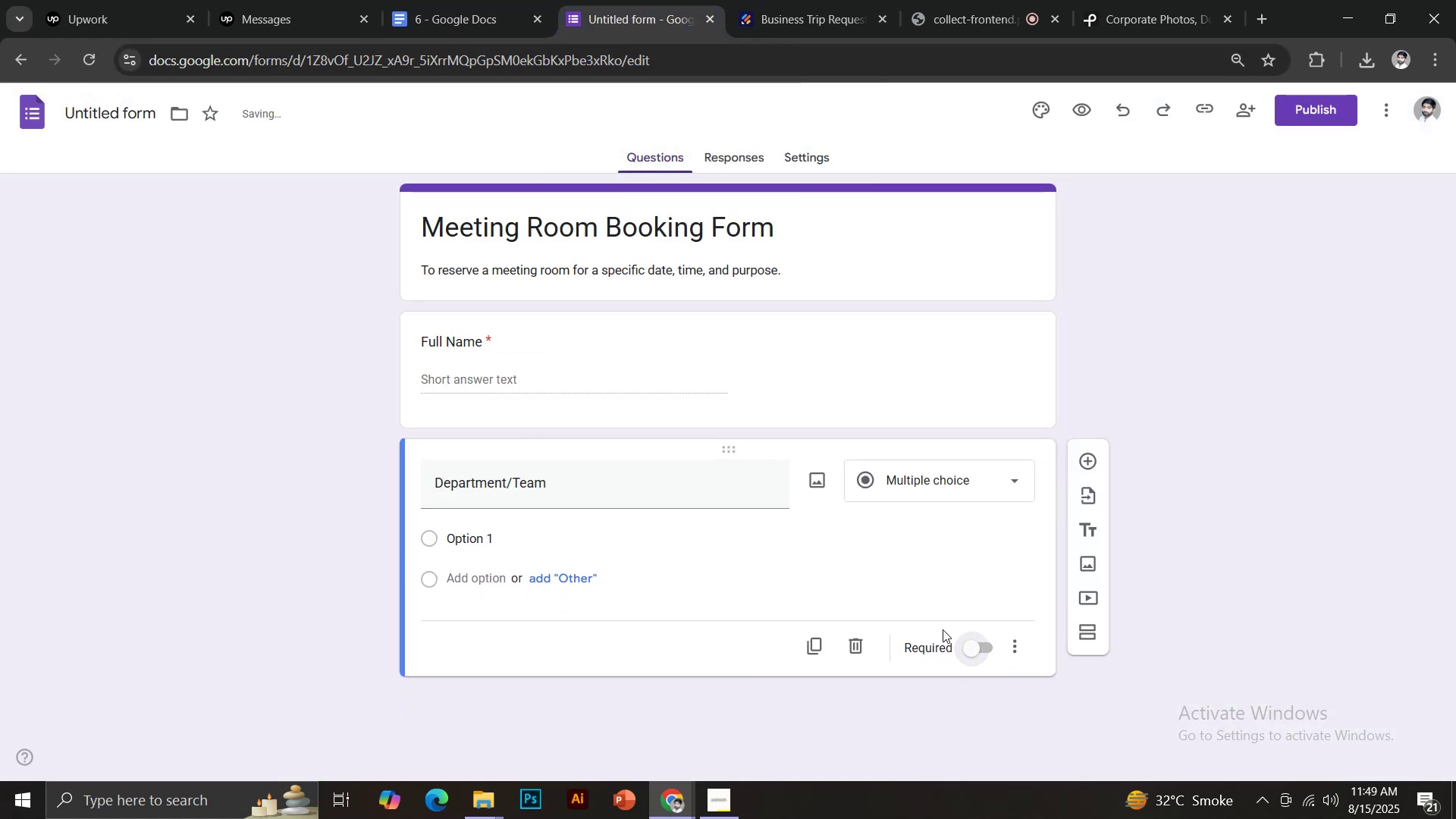 
left_click([931, 485])
 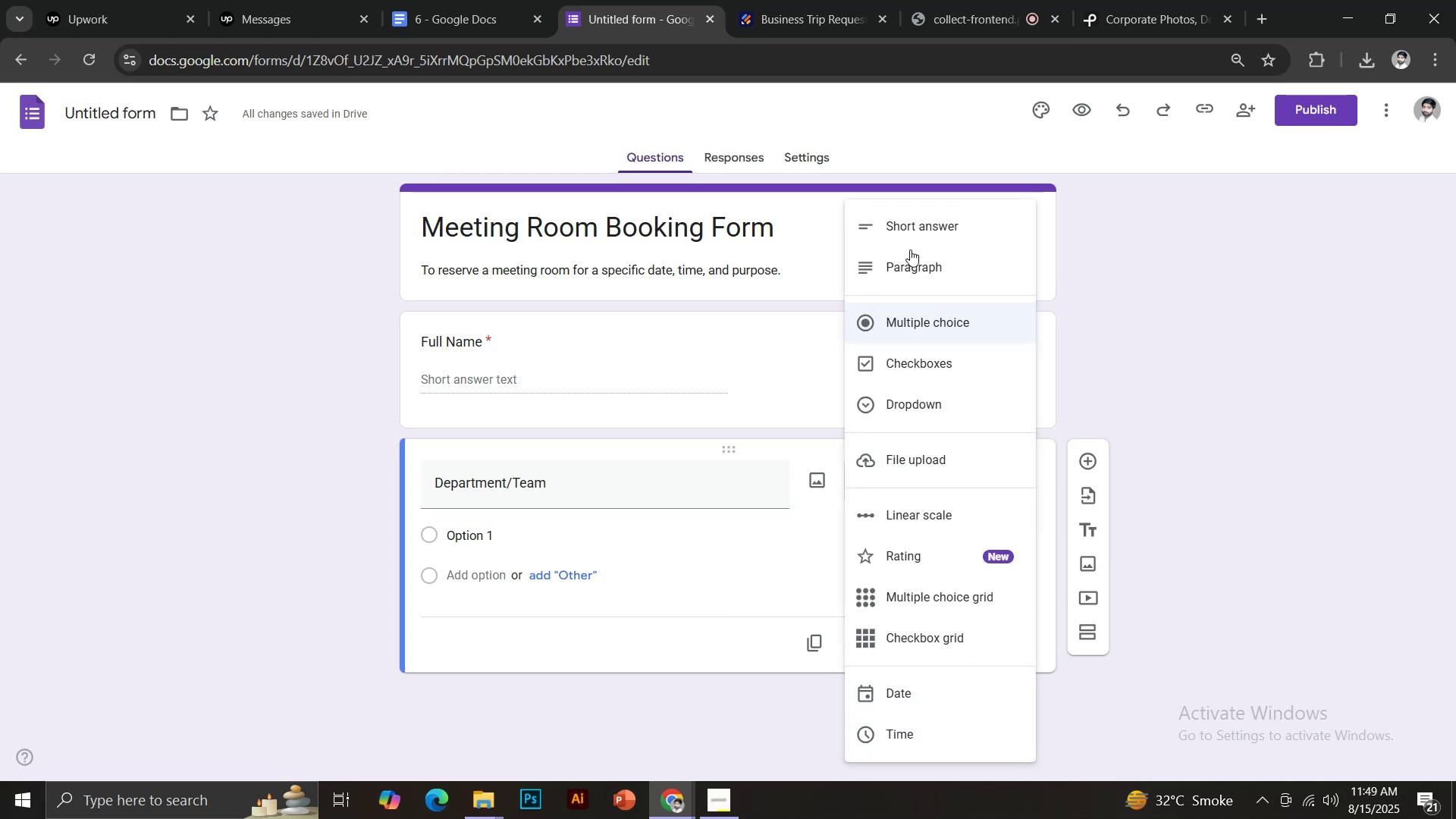 
left_click([907, 230])
 